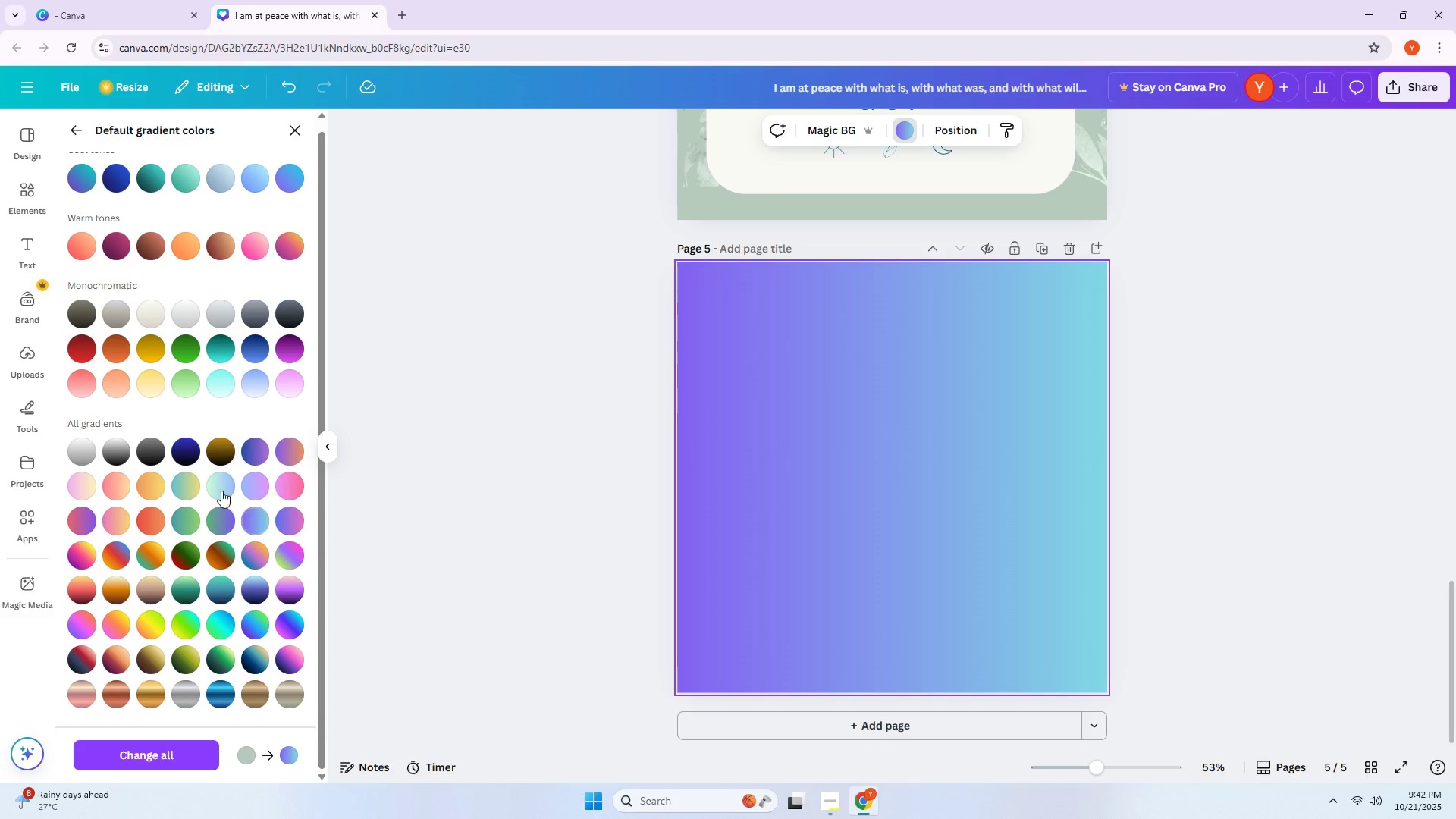 
left_click([216, 482])
 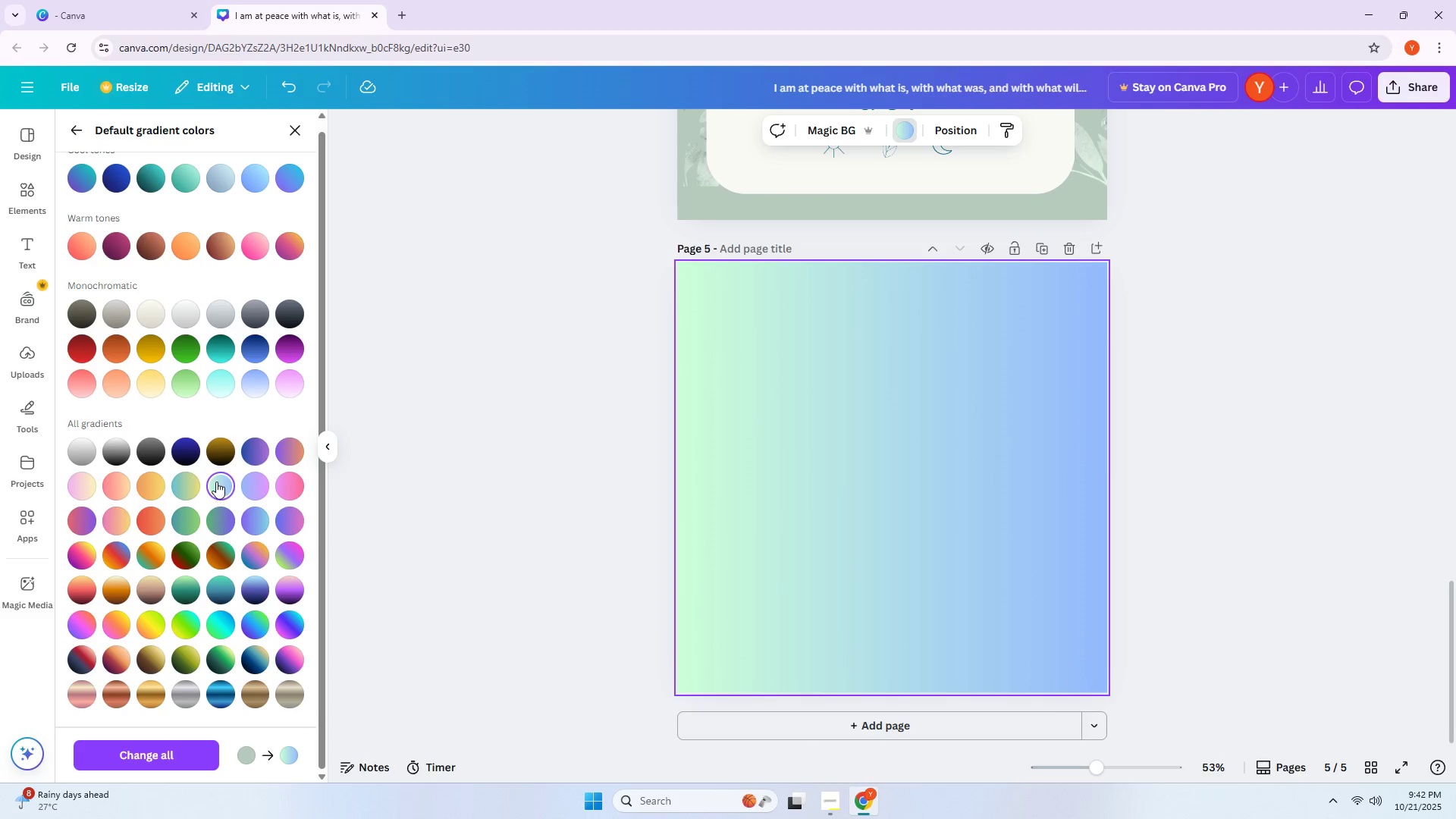 
scroll: coordinate [216, 482], scroll_direction: up, amount: 4.0
 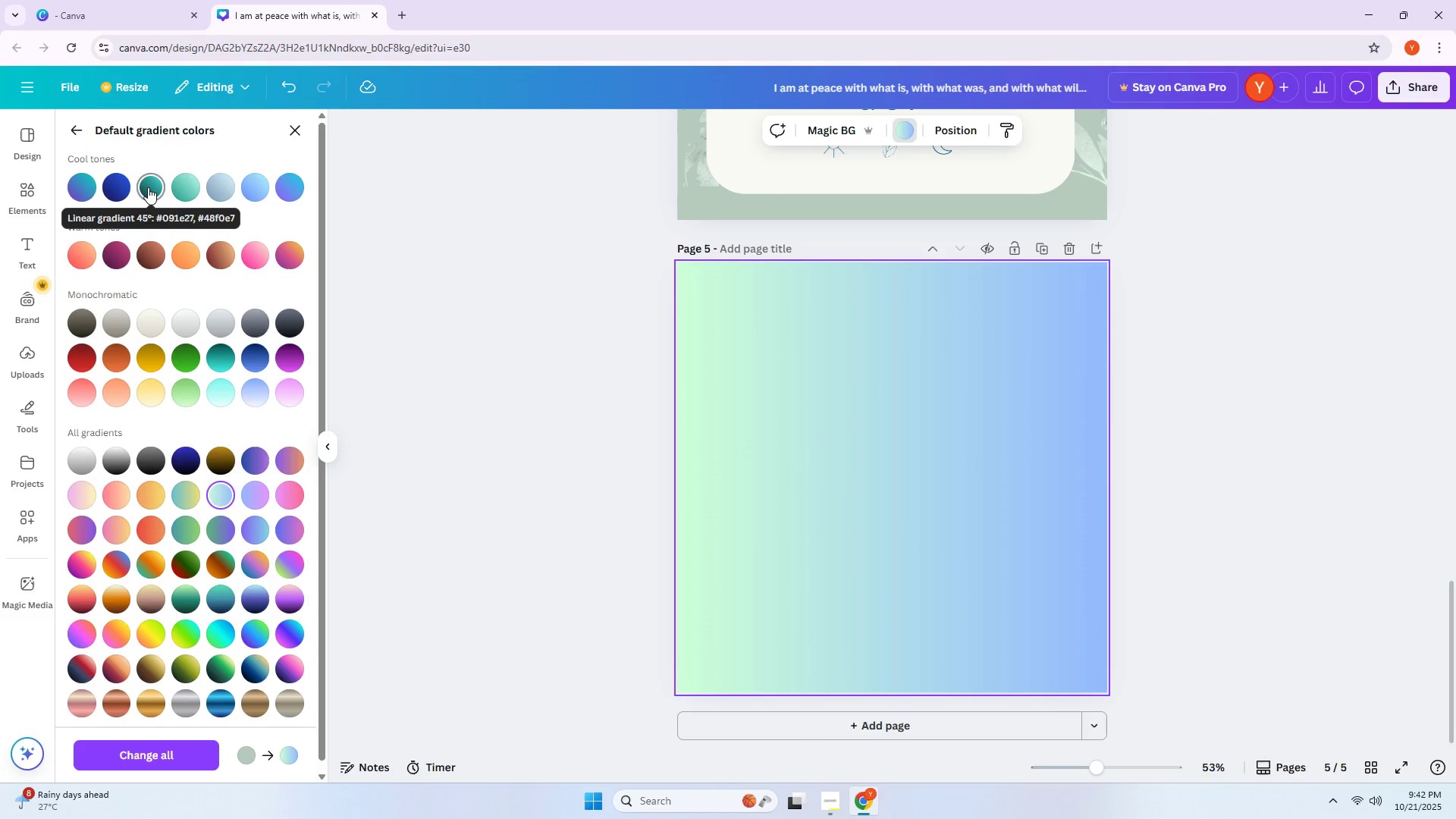 
left_click([148, 187])
 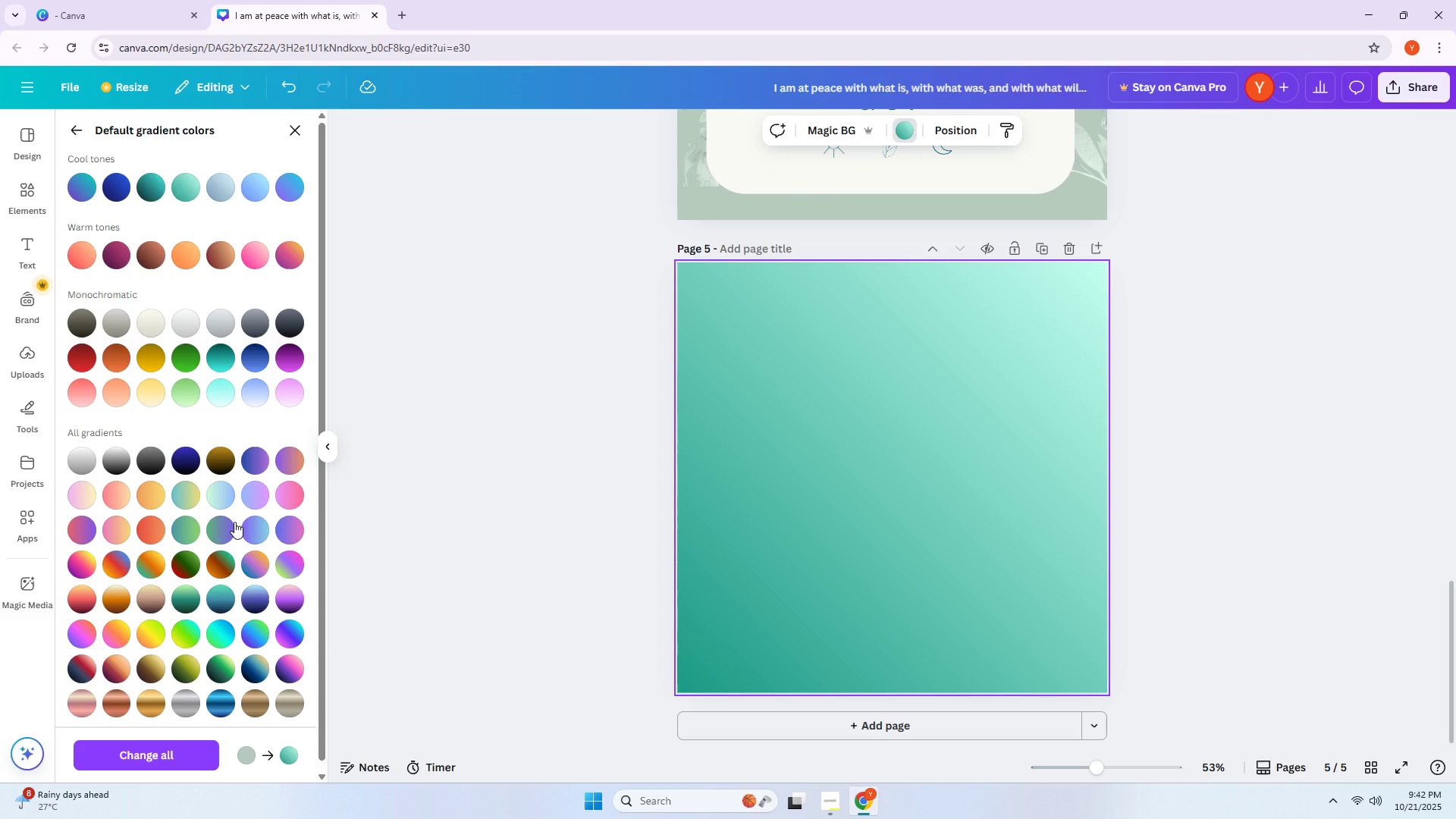 
left_click([192, 529])
 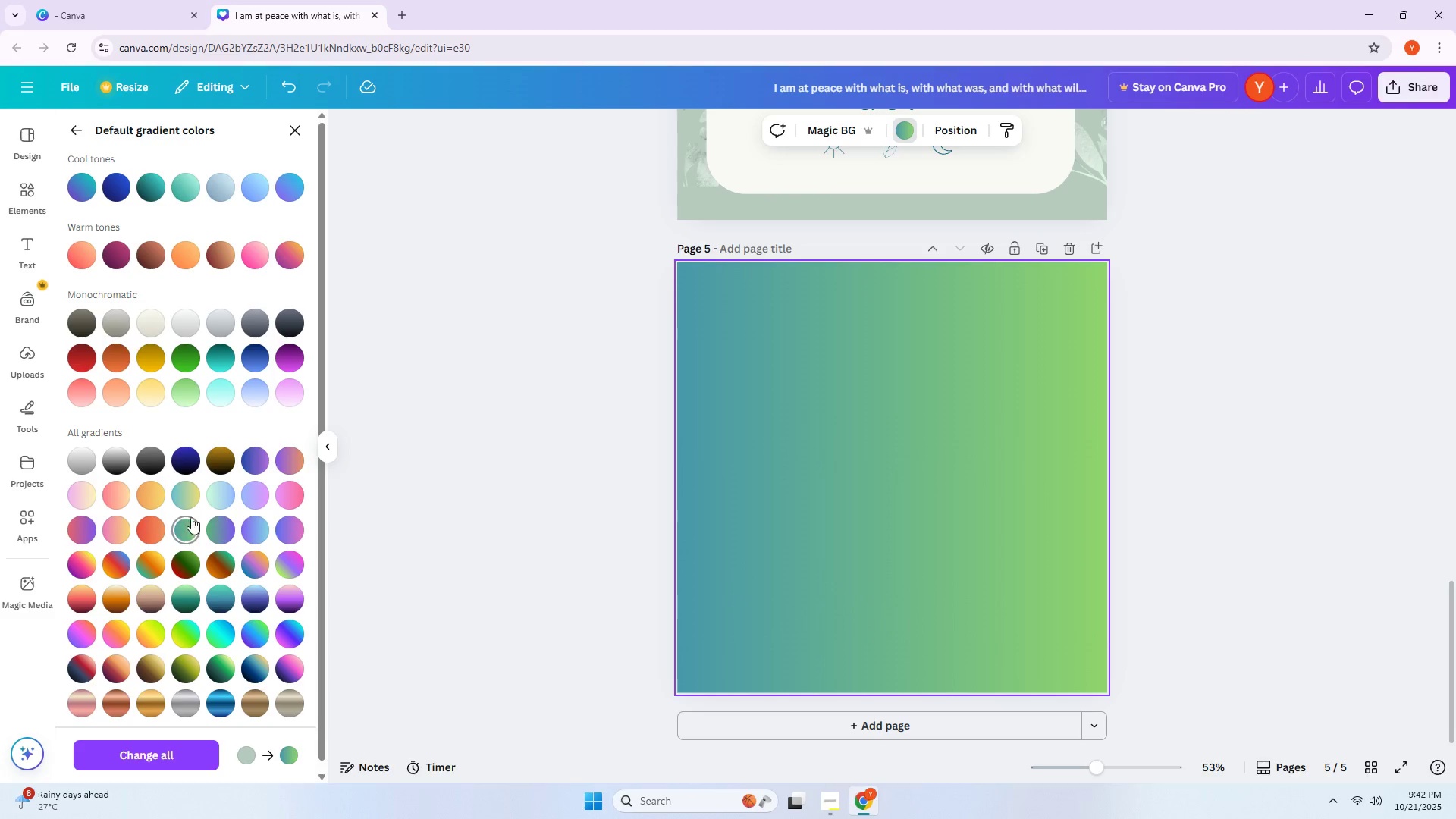 
left_click([190, 487])
 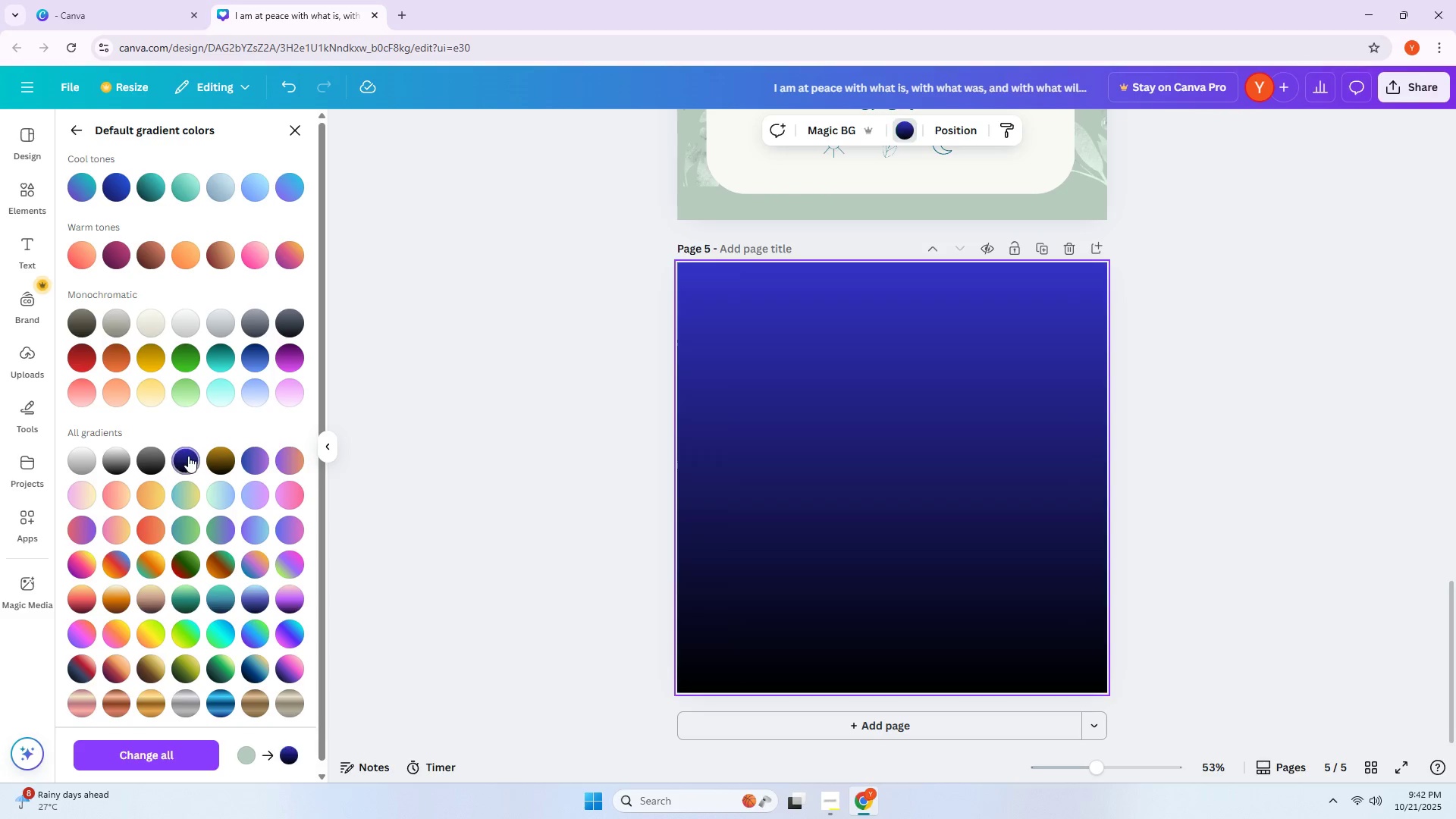 
double_click([126, 449])
 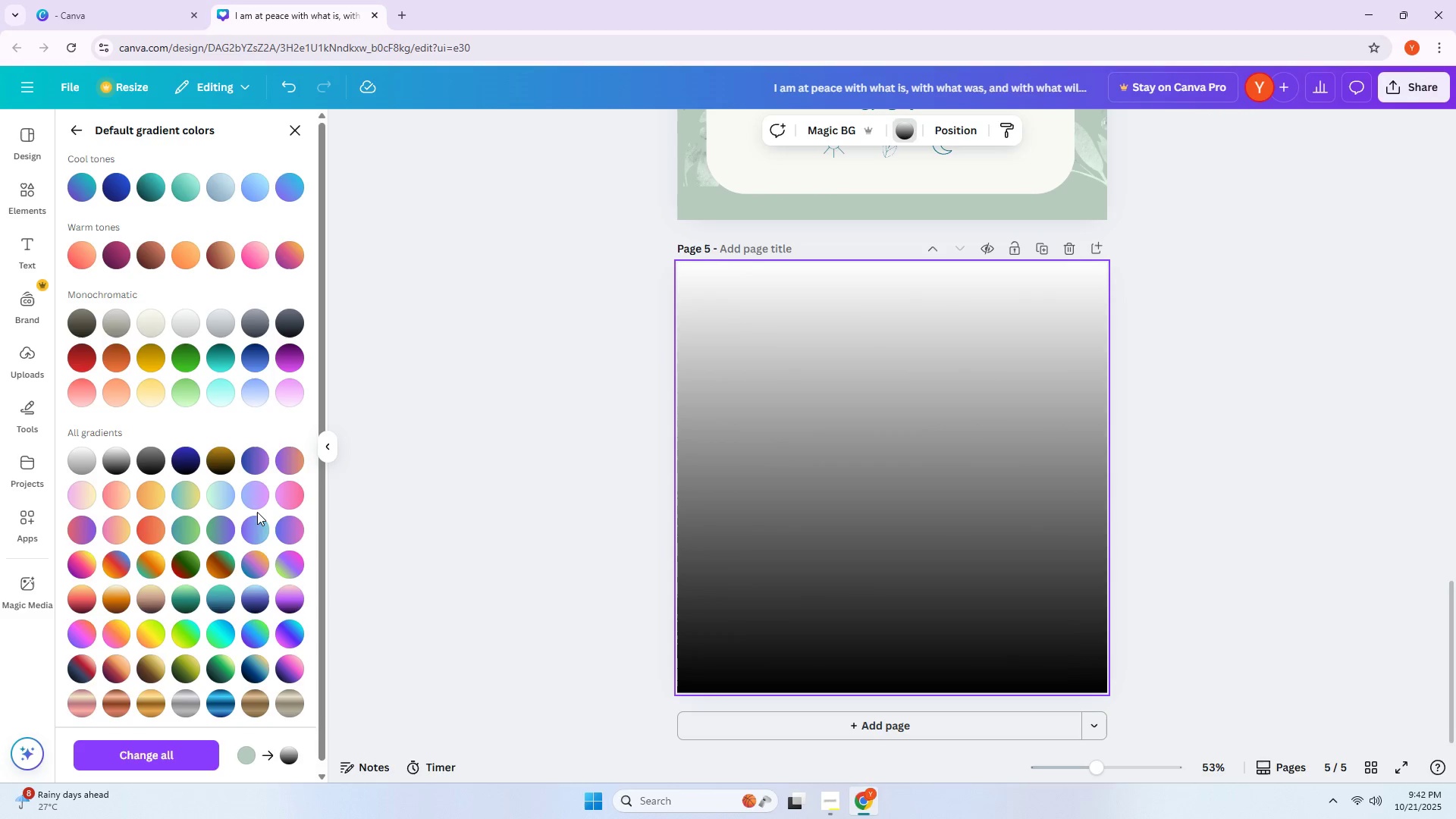 
double_click([266, 535])
 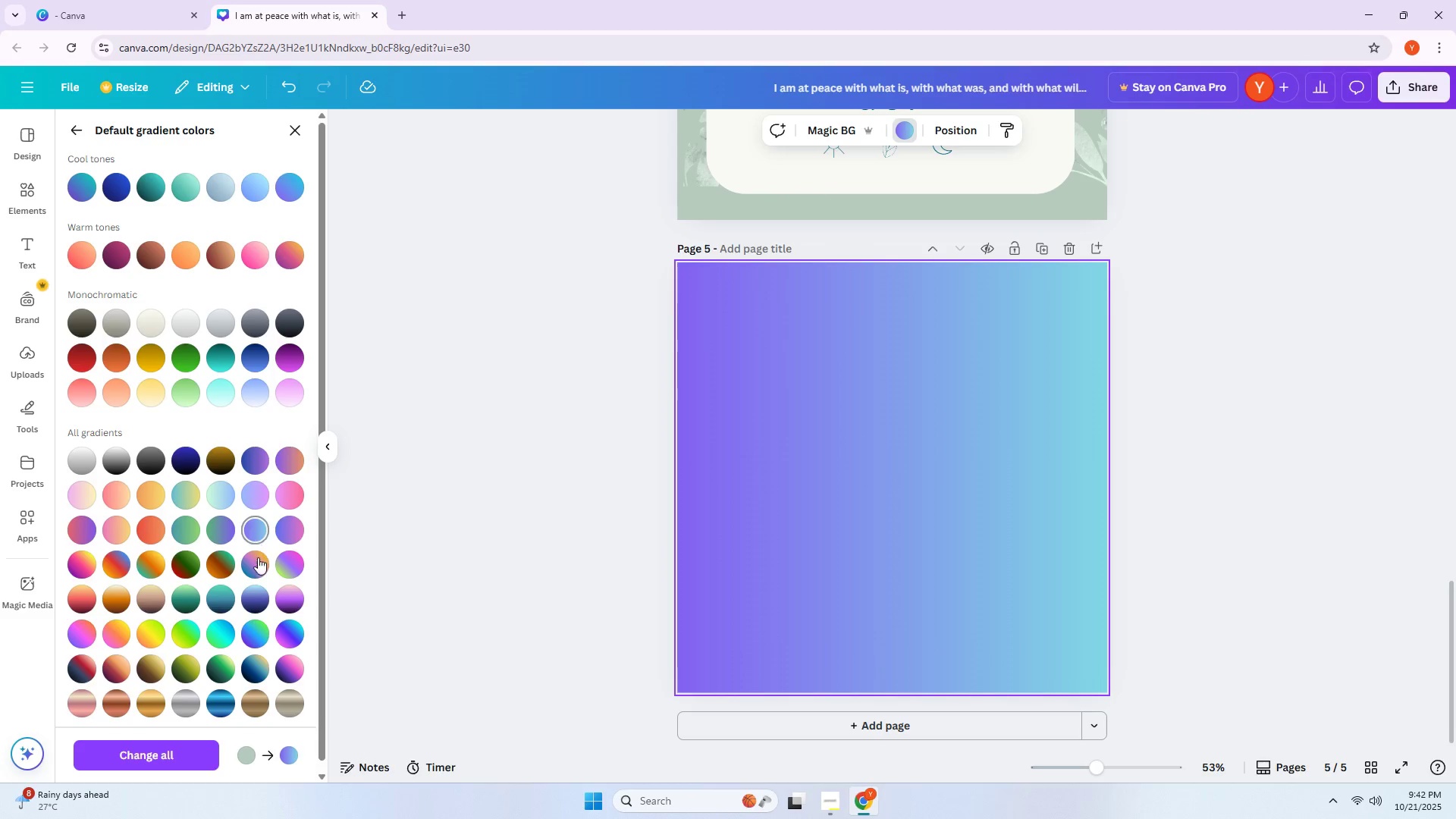 
left_click([258, 566])
 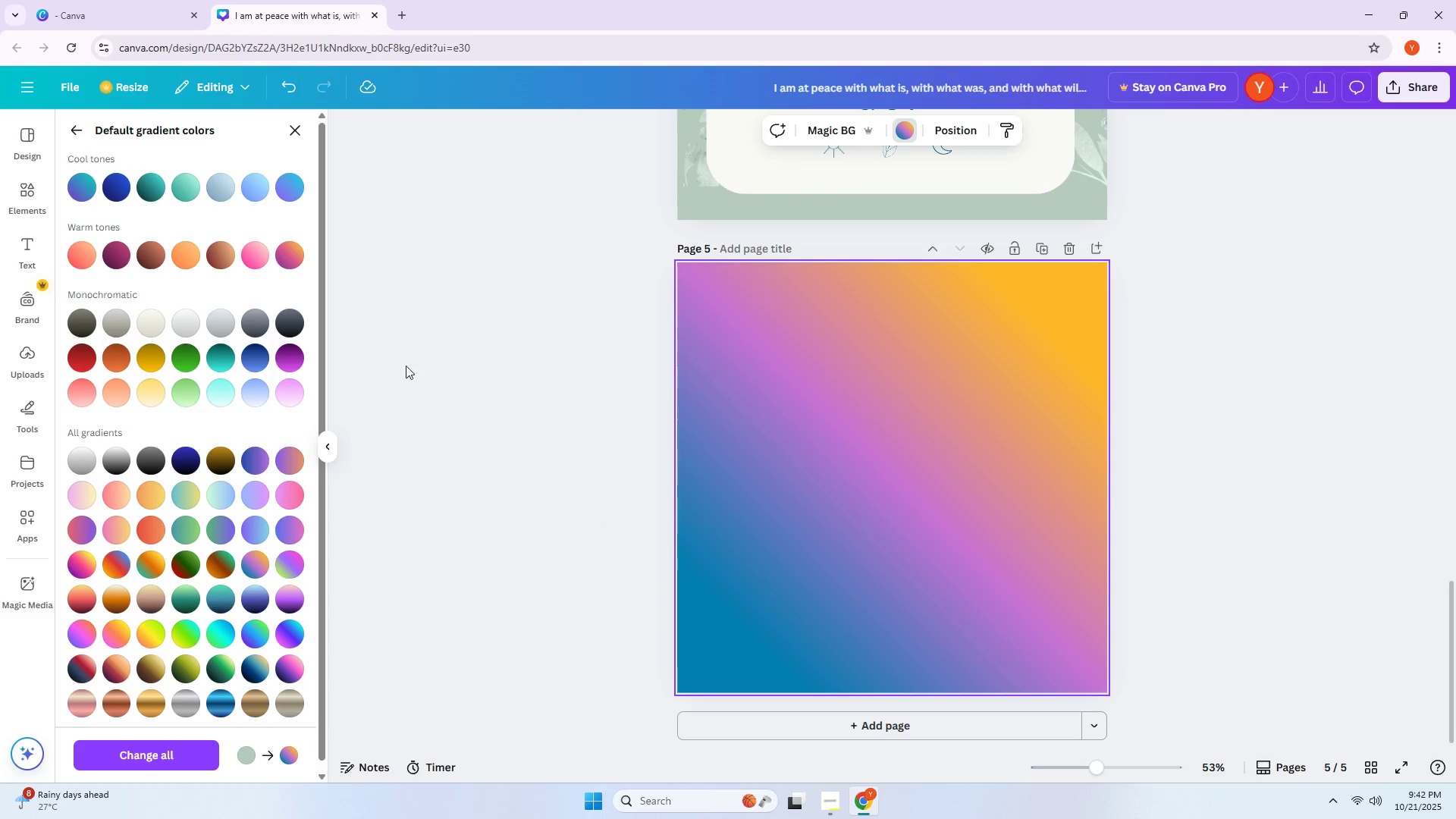 
scroll: coordinate [252, 350], scroll_direction: up, amount: 4.0
 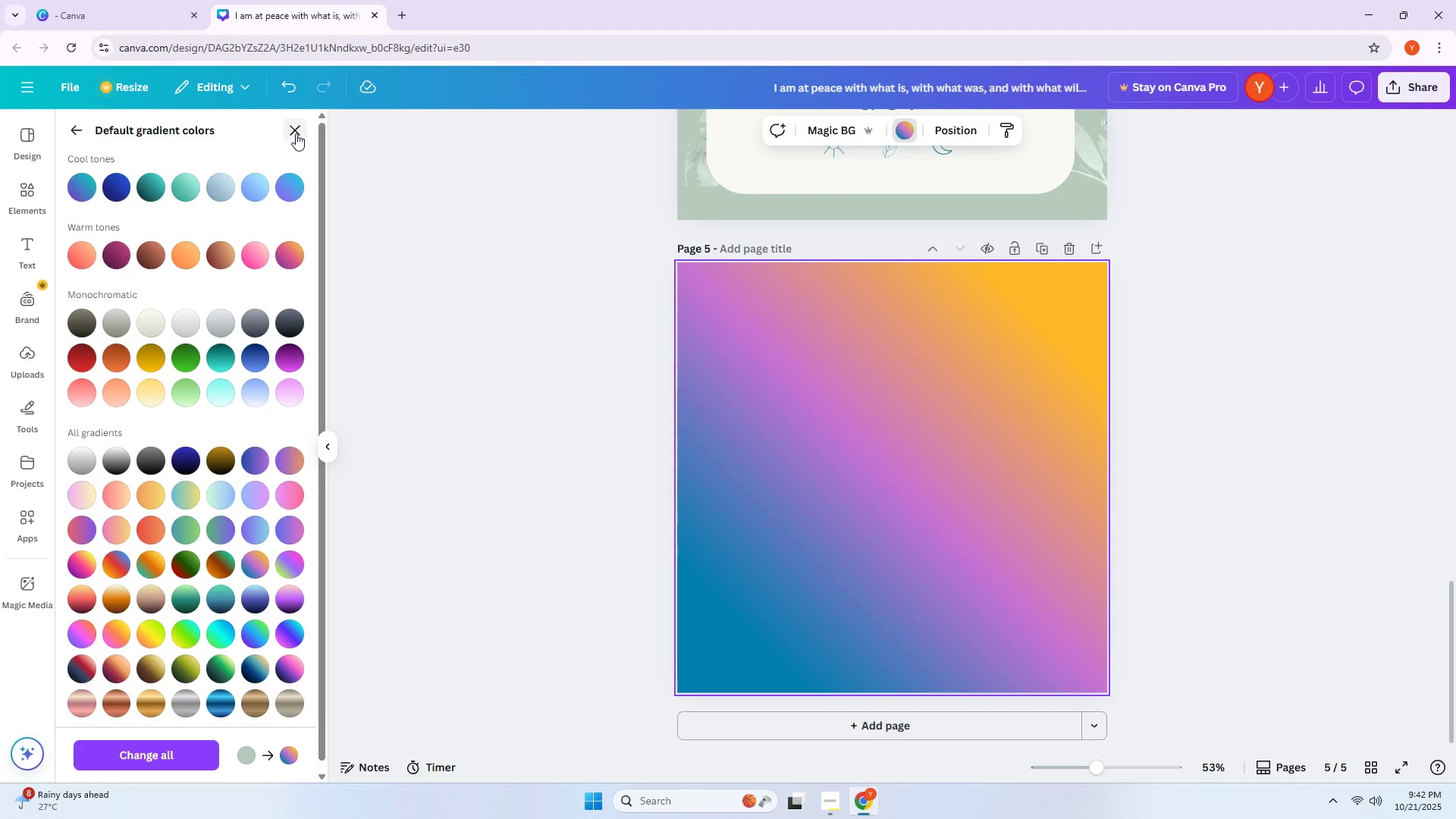 
left_click([296, 133])
 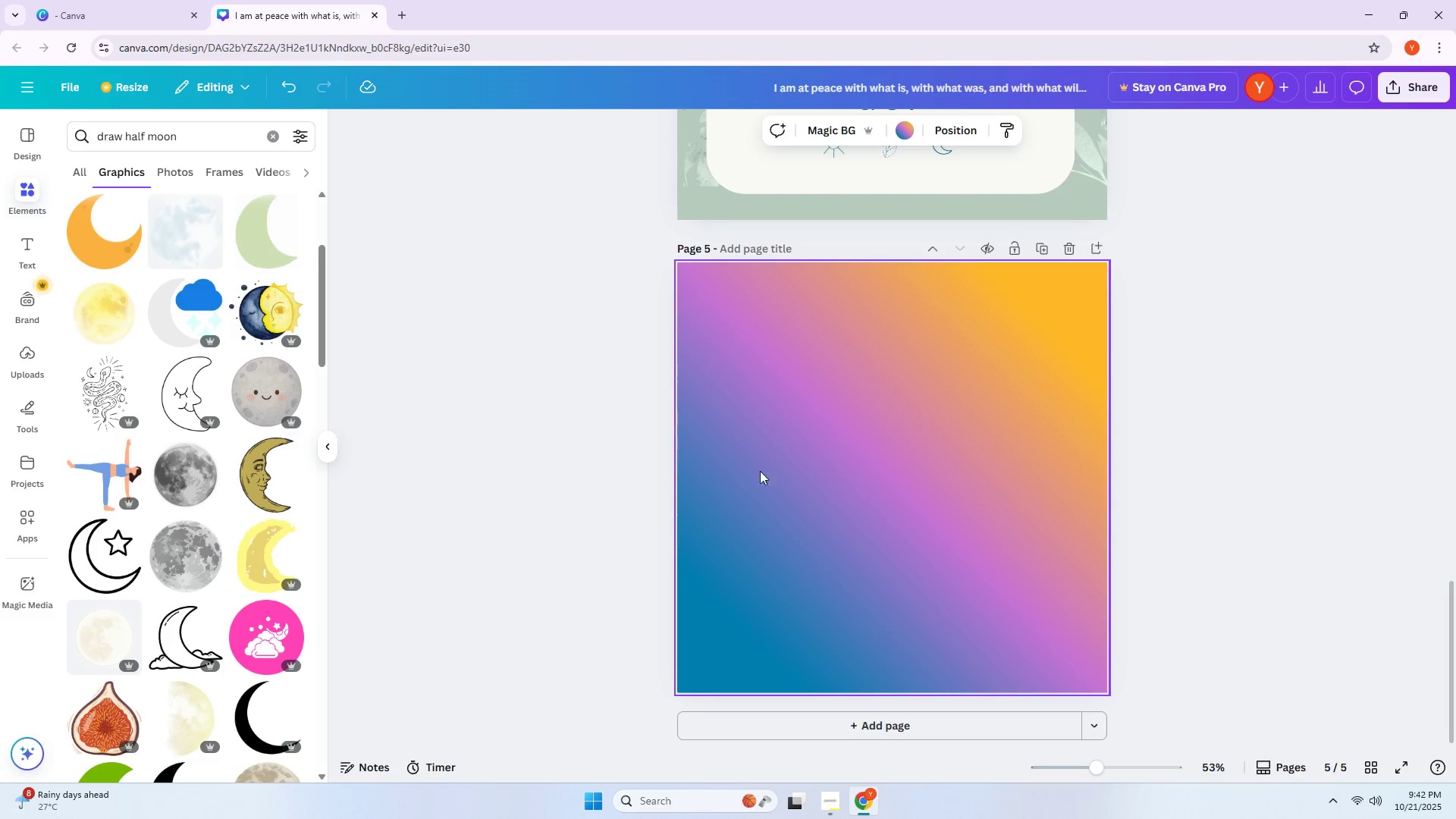 
left_click([828, 471])
 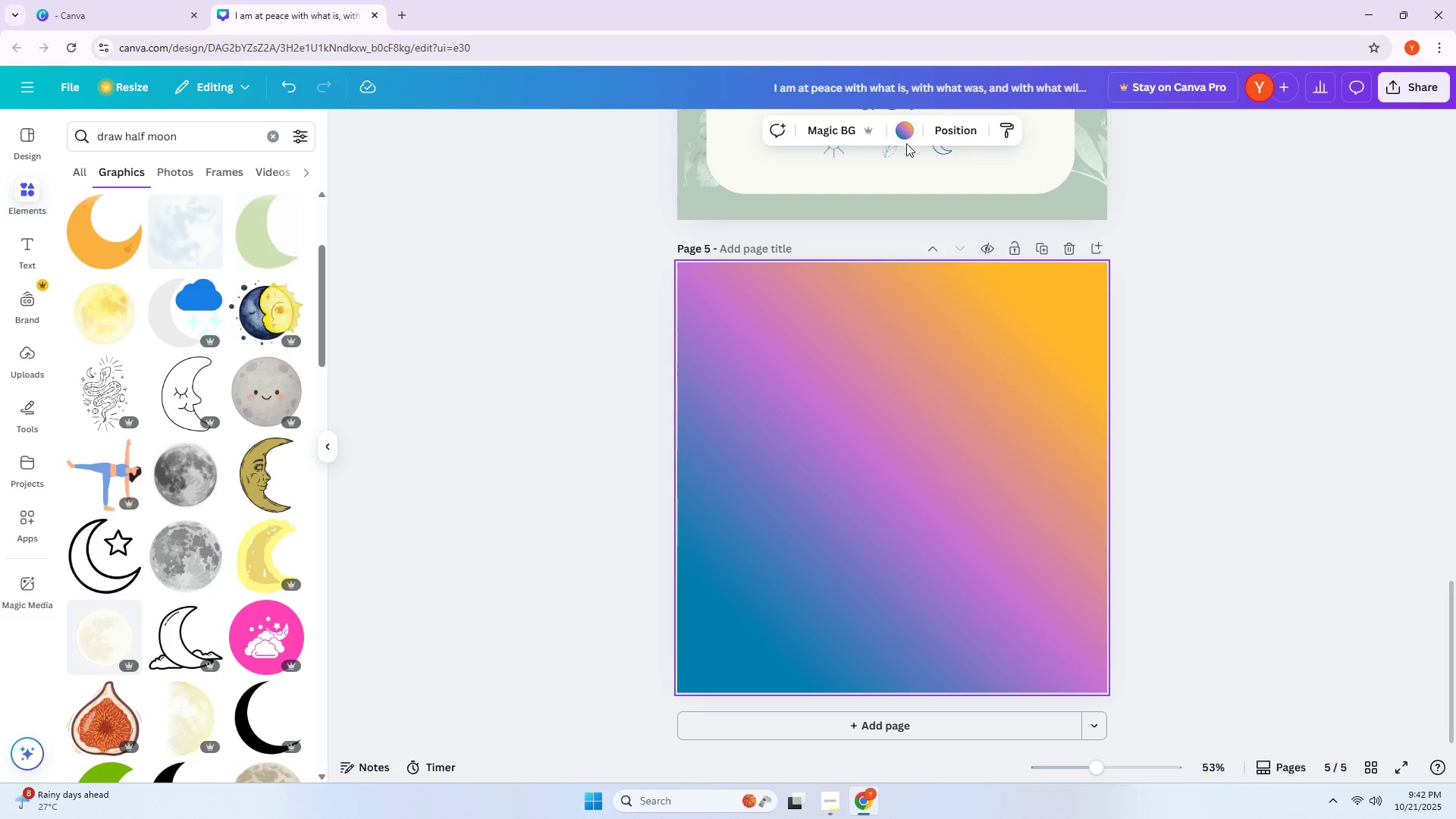 
left_click([905, 129])
 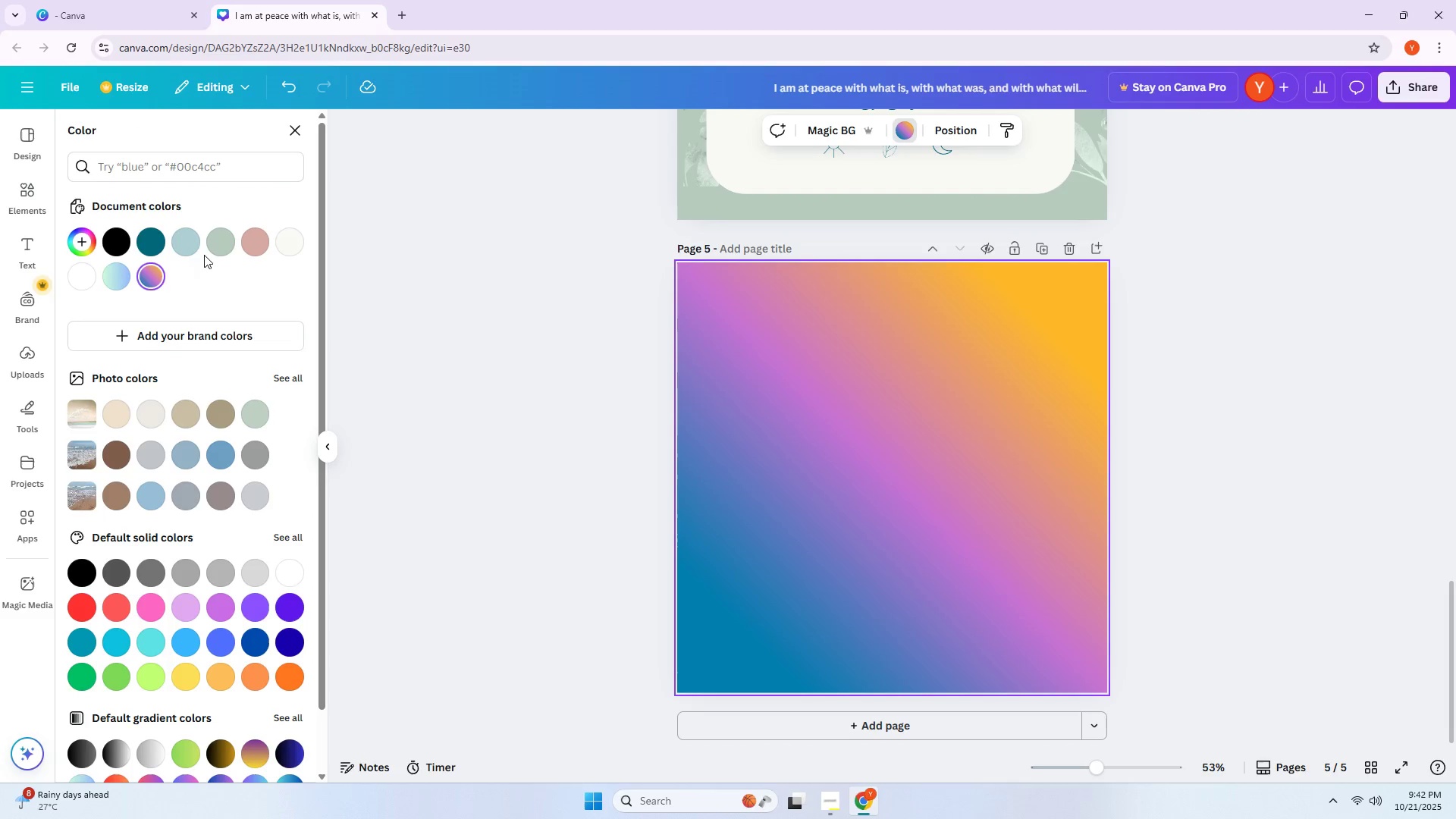 
left_click([208, 248])
 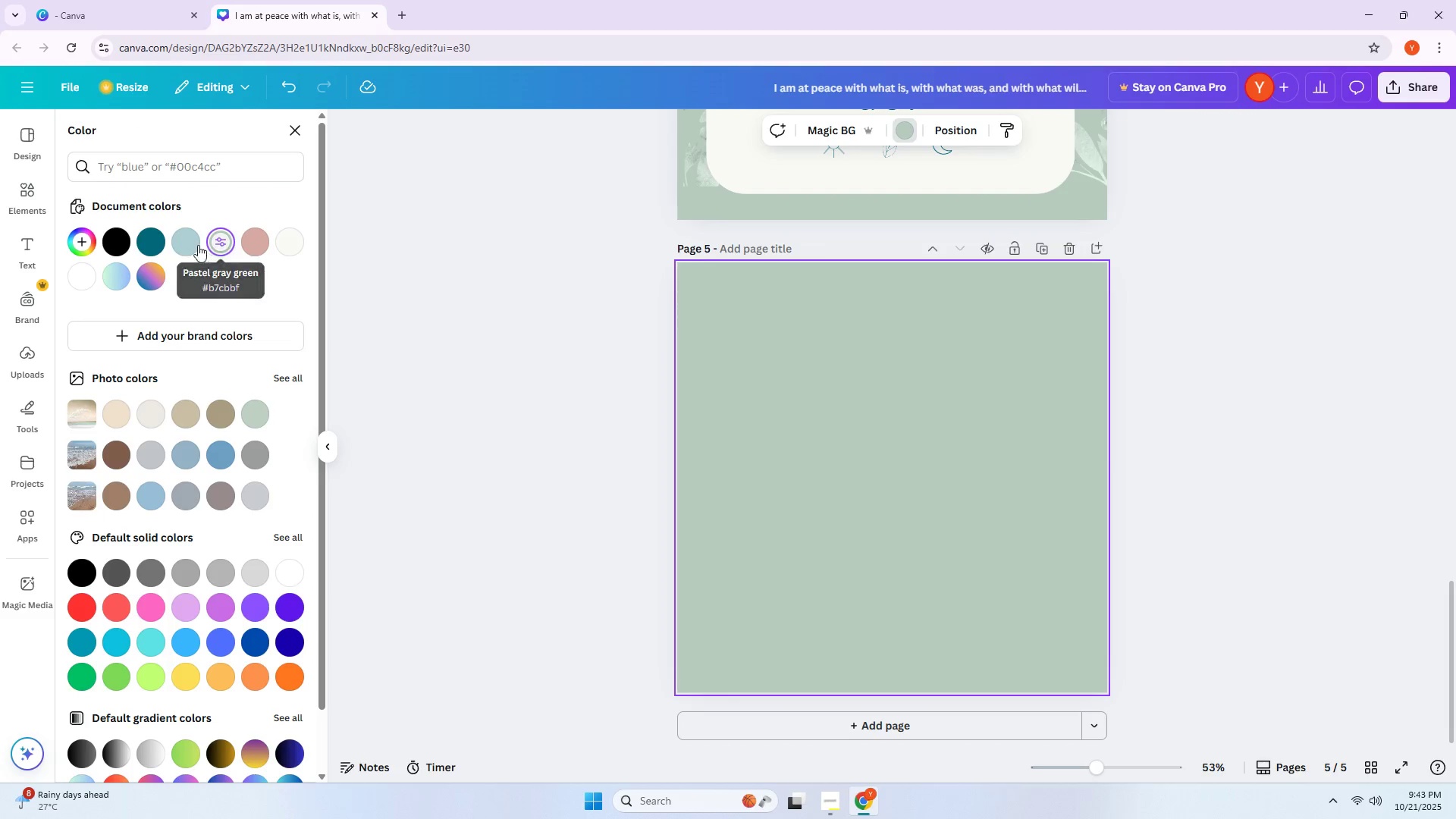 
mouse_move([211, 253])
 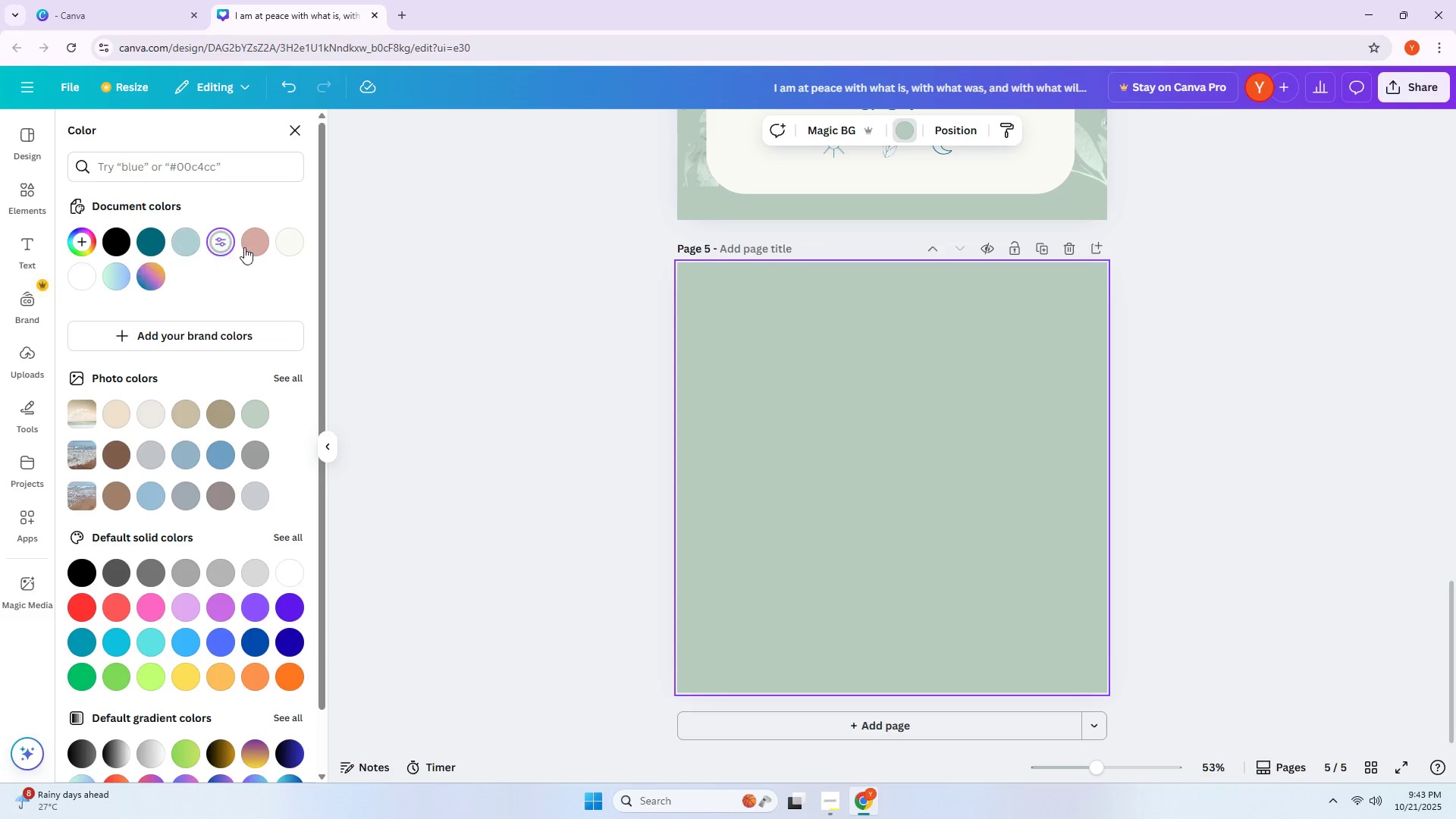 
mouse_move([260, 261])
 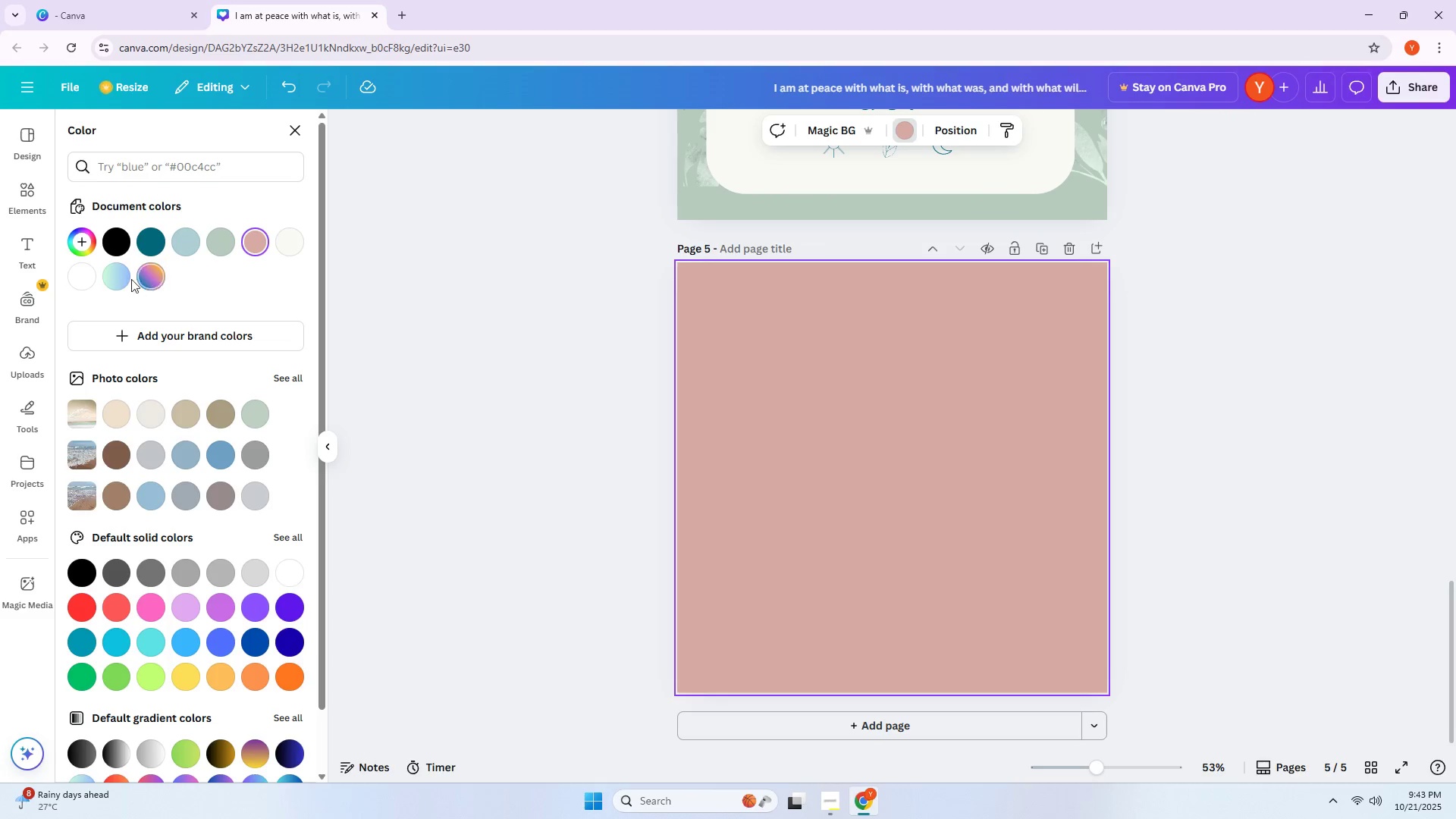 
left_click([127, 279])
 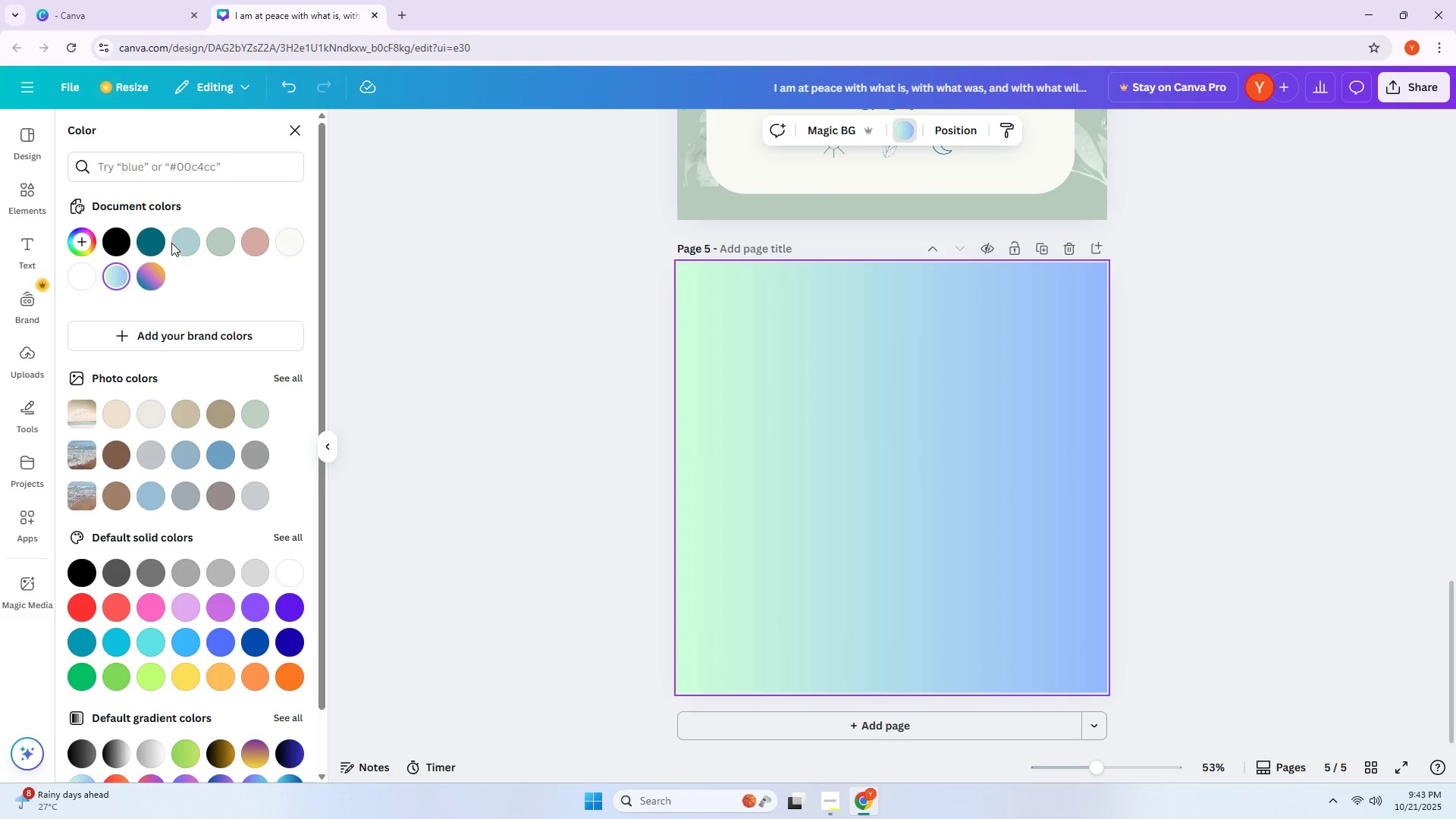 
left_click([176, 238])
 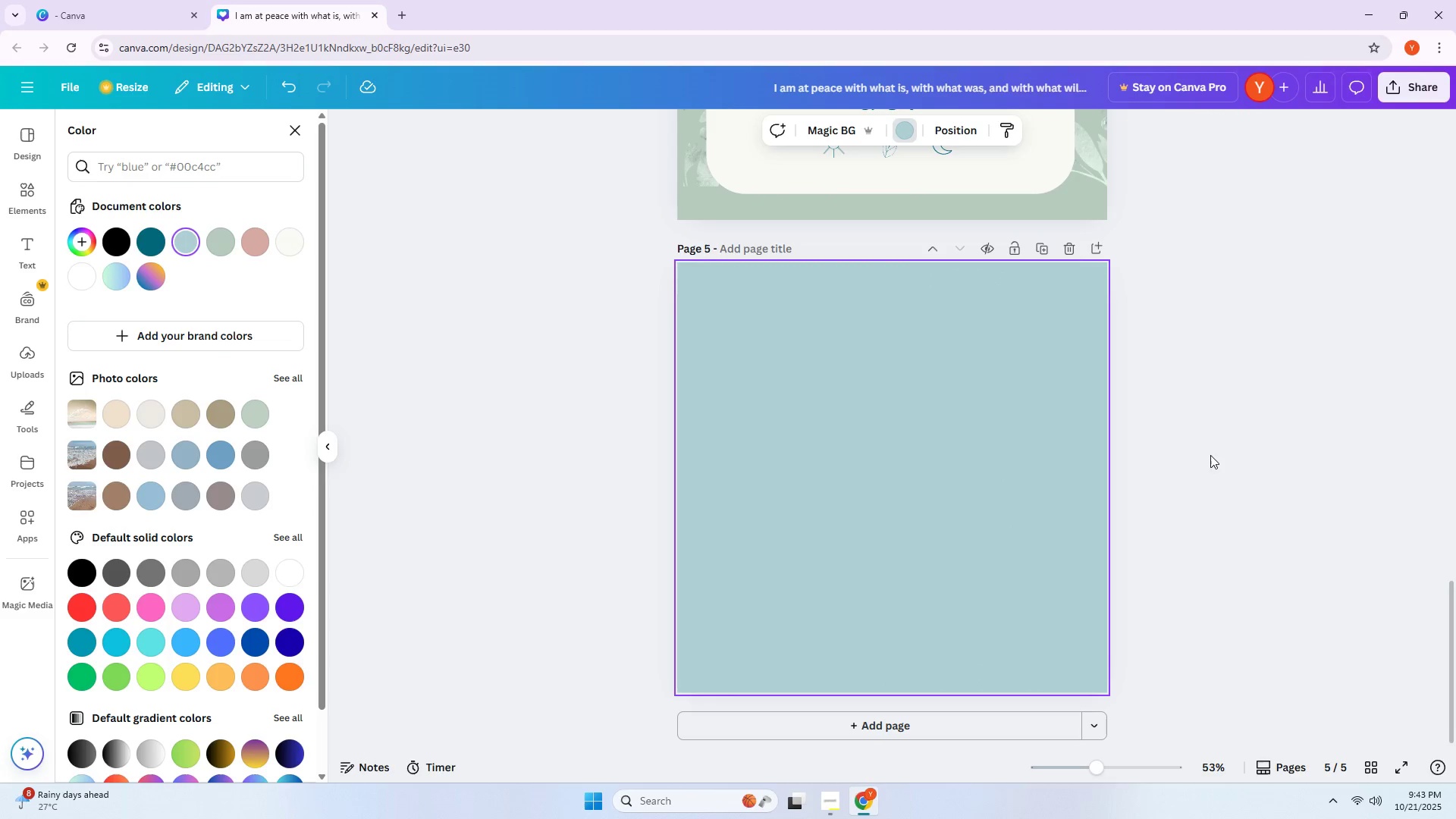 
left_click([1253, 451])
 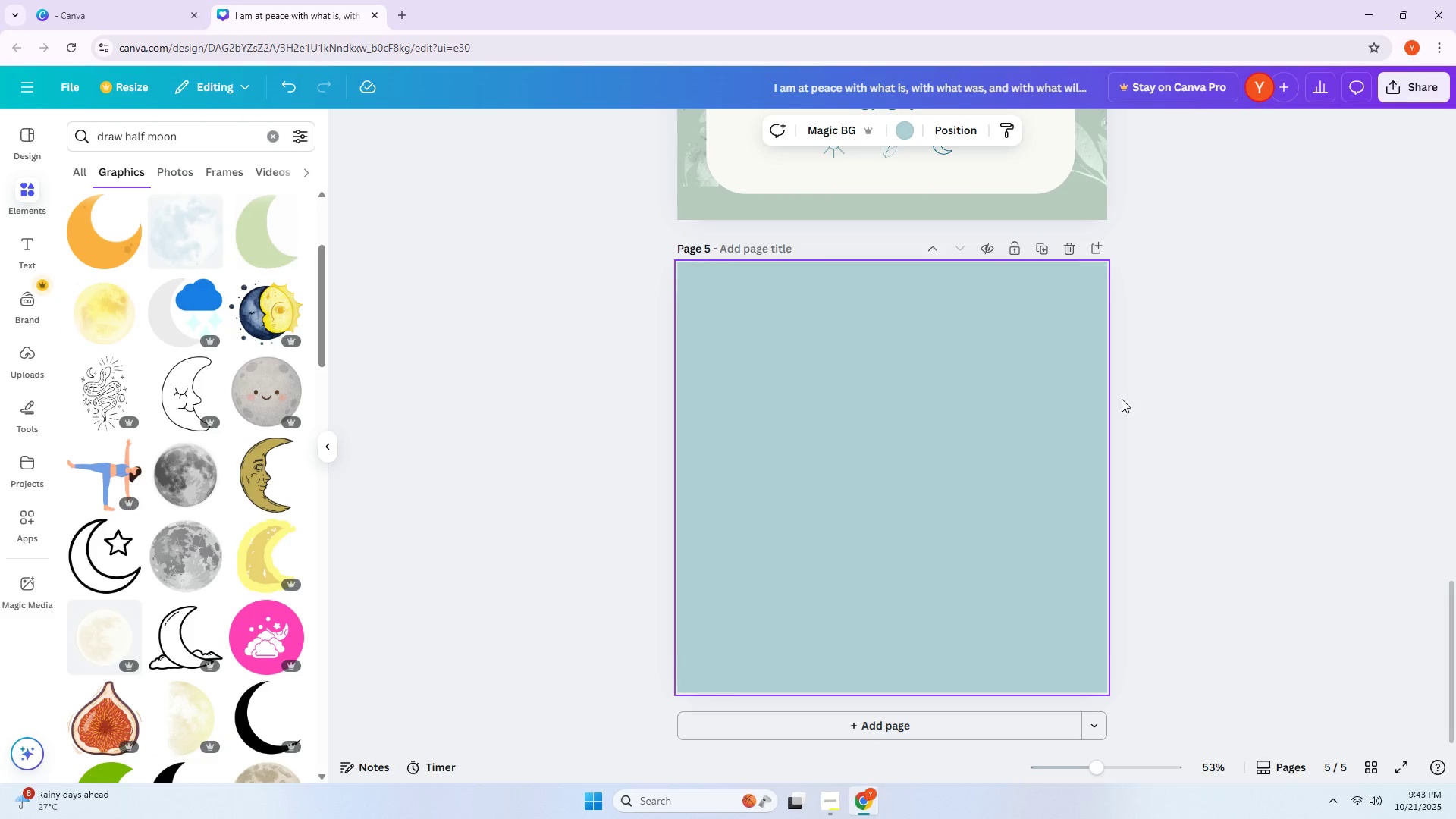 
left_click([1035, 388])
 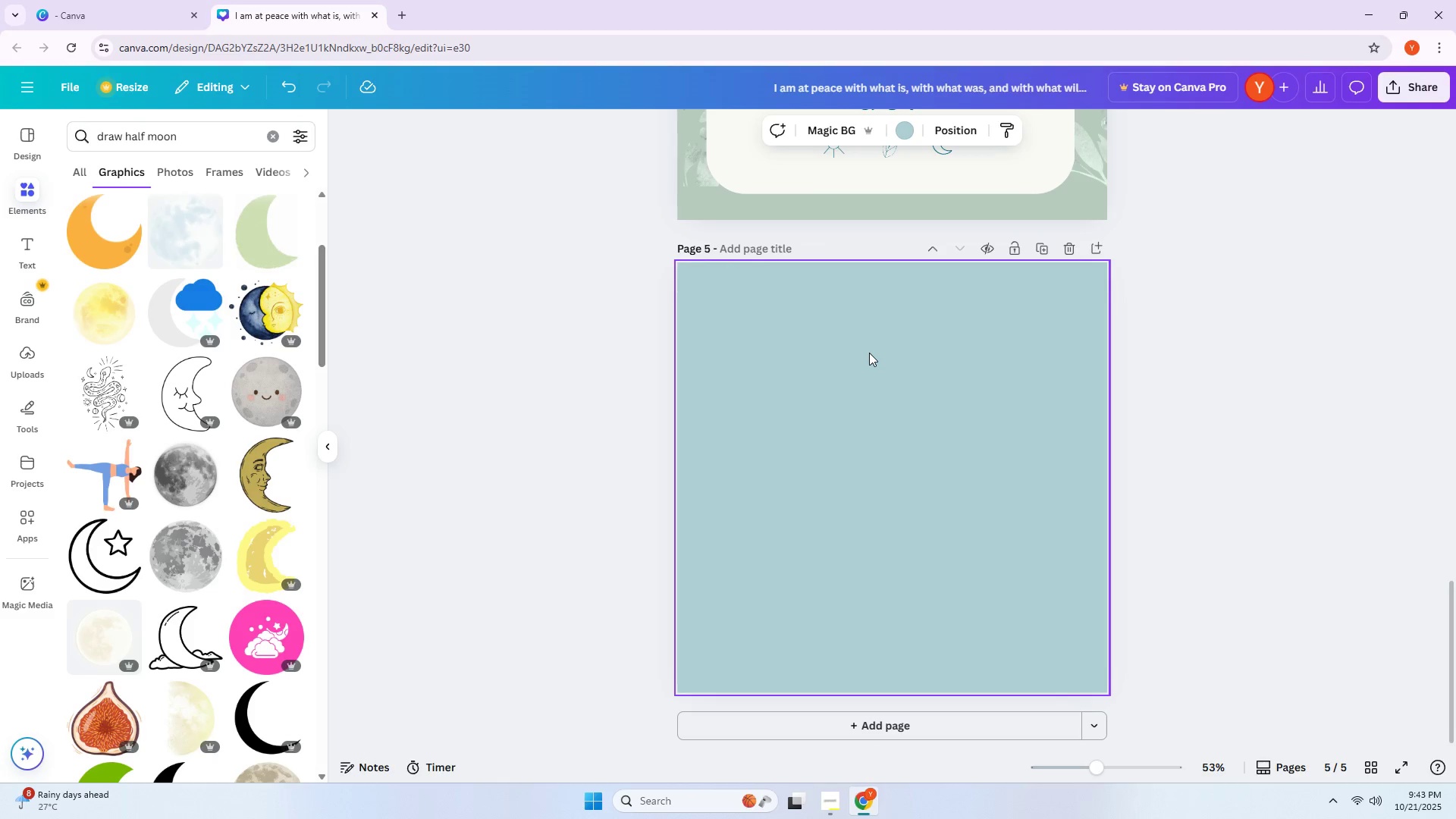 
wait(10.11)
 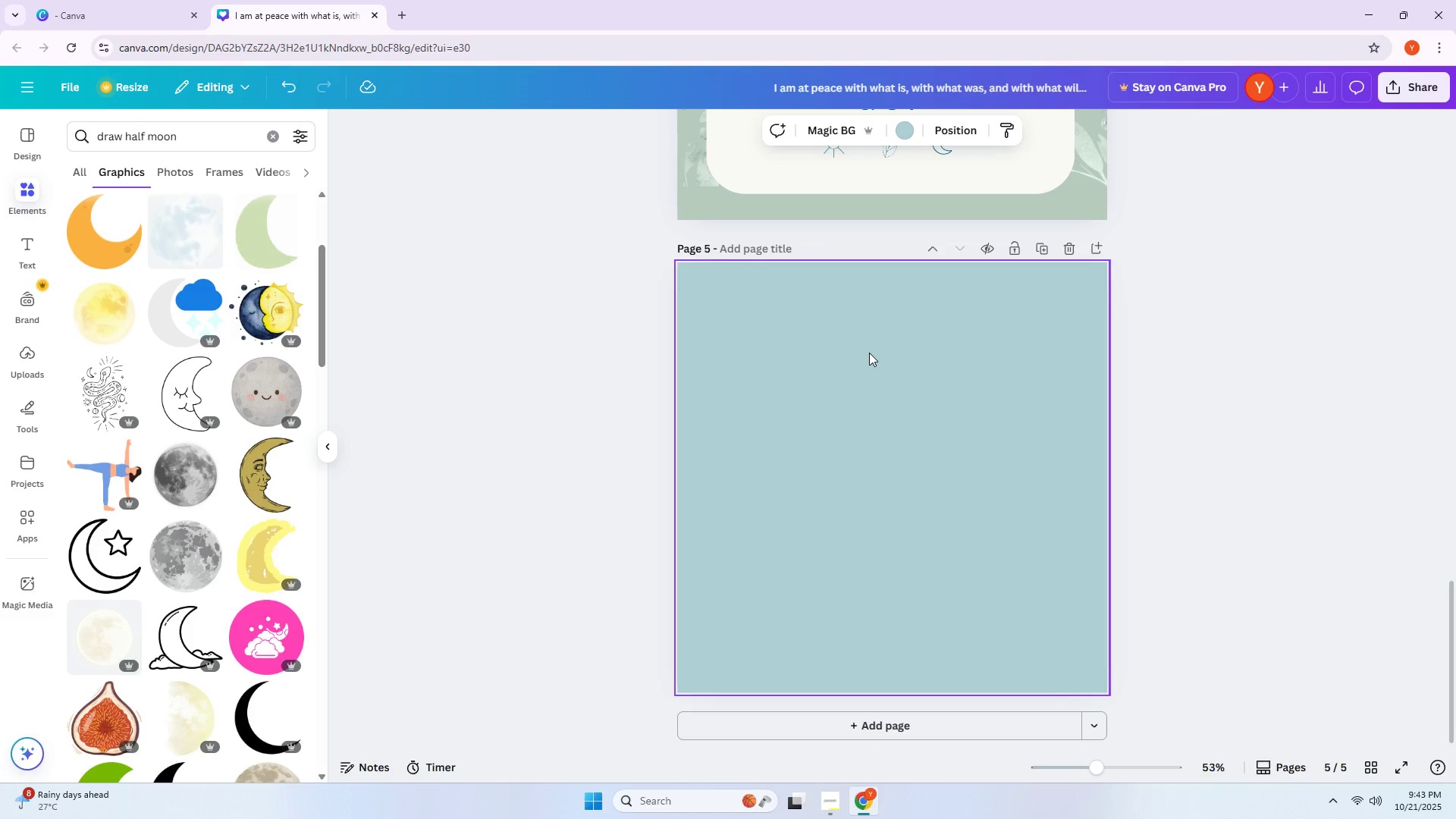 
double_click([180, 140])
 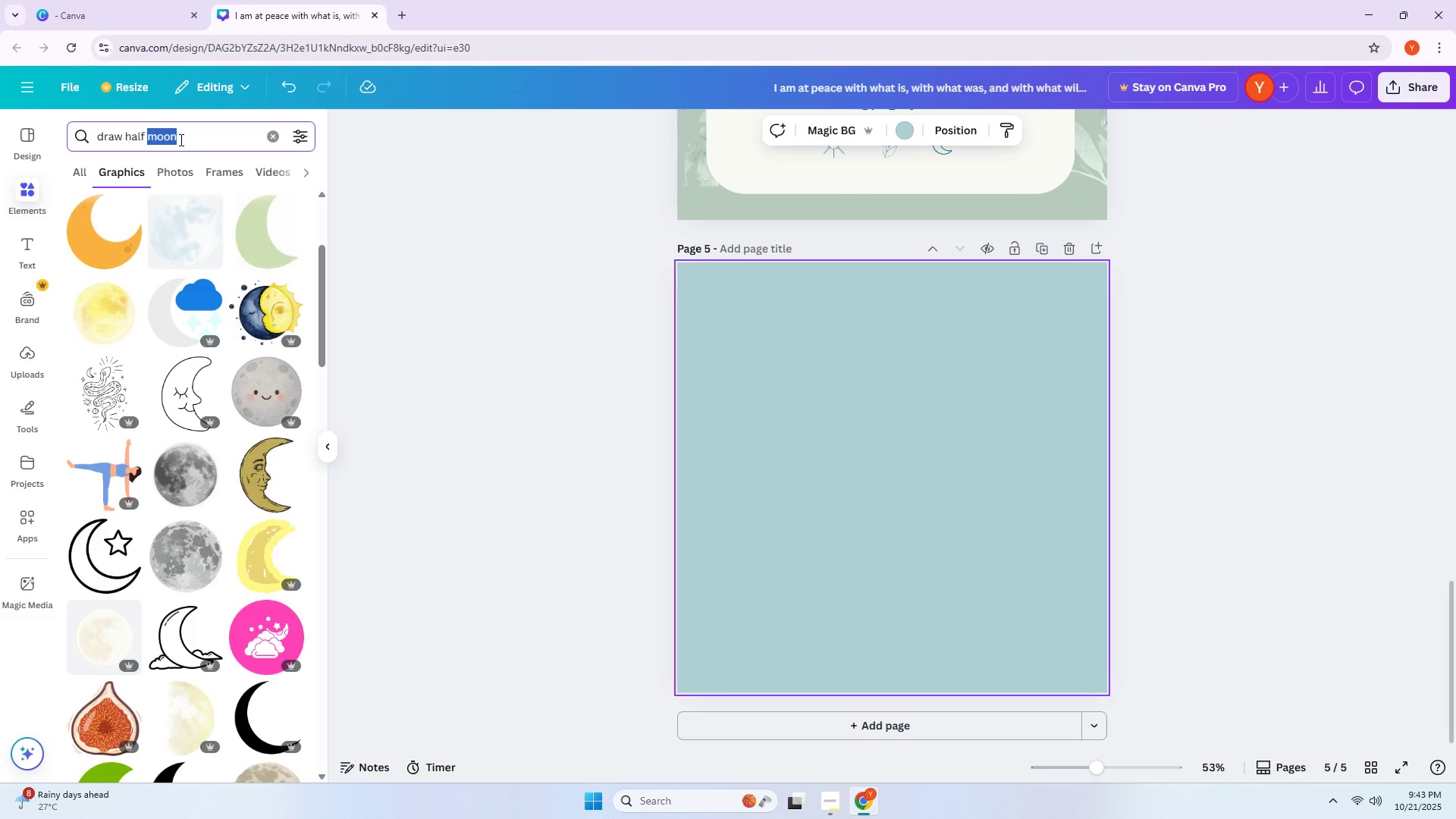 
triple_click([180, 140])
 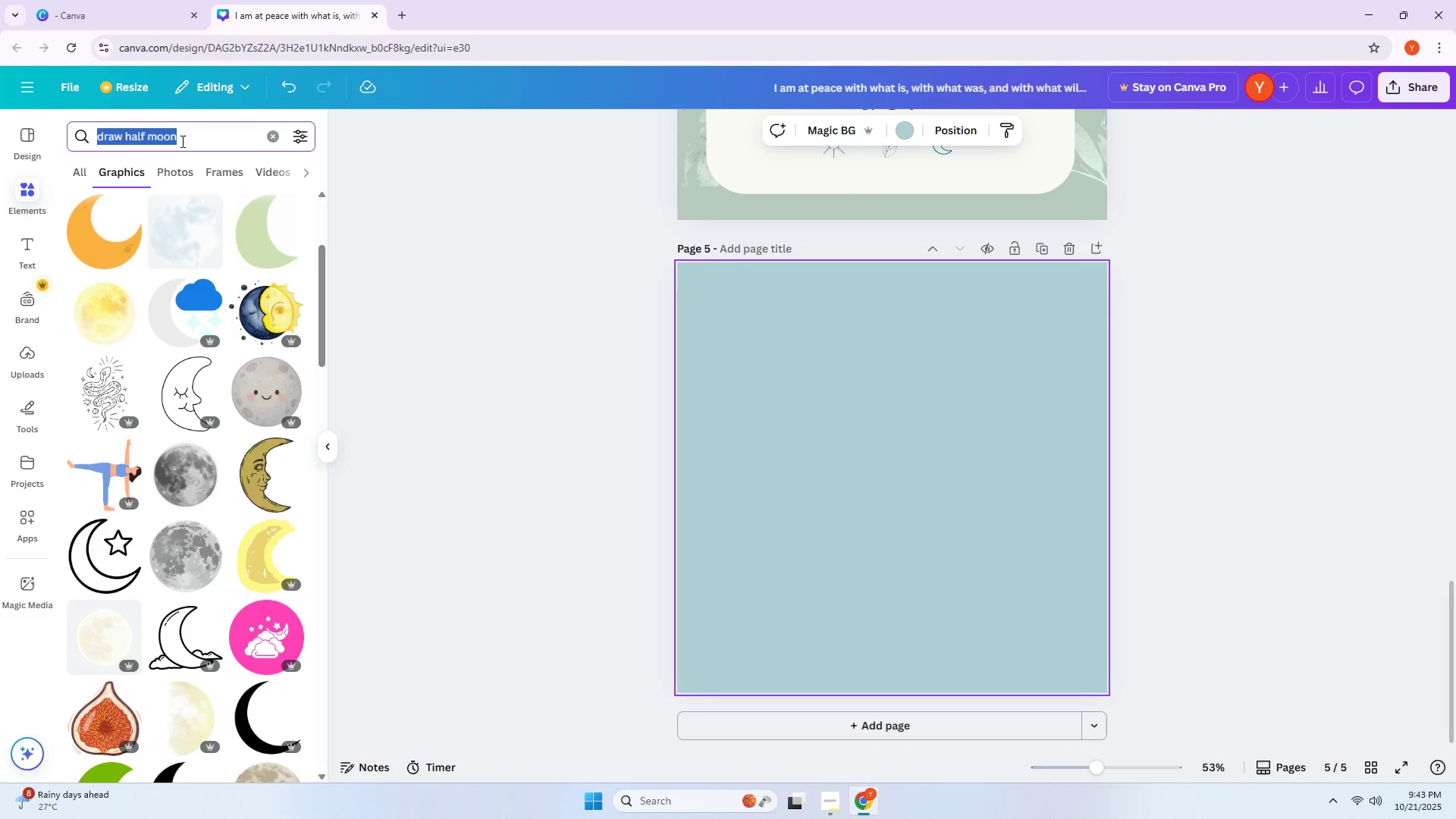 
key(Backspace)
 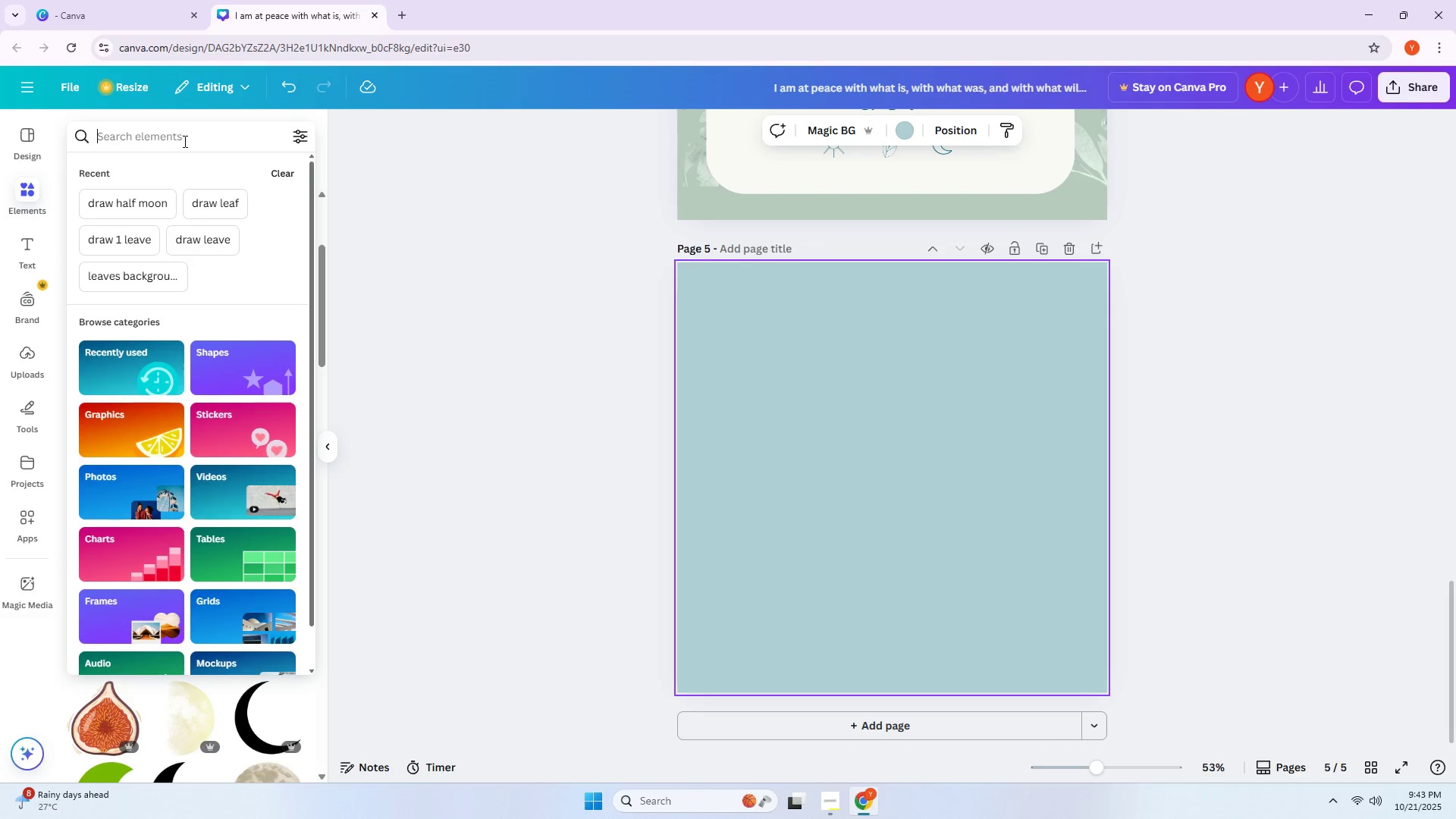 
key(F)
 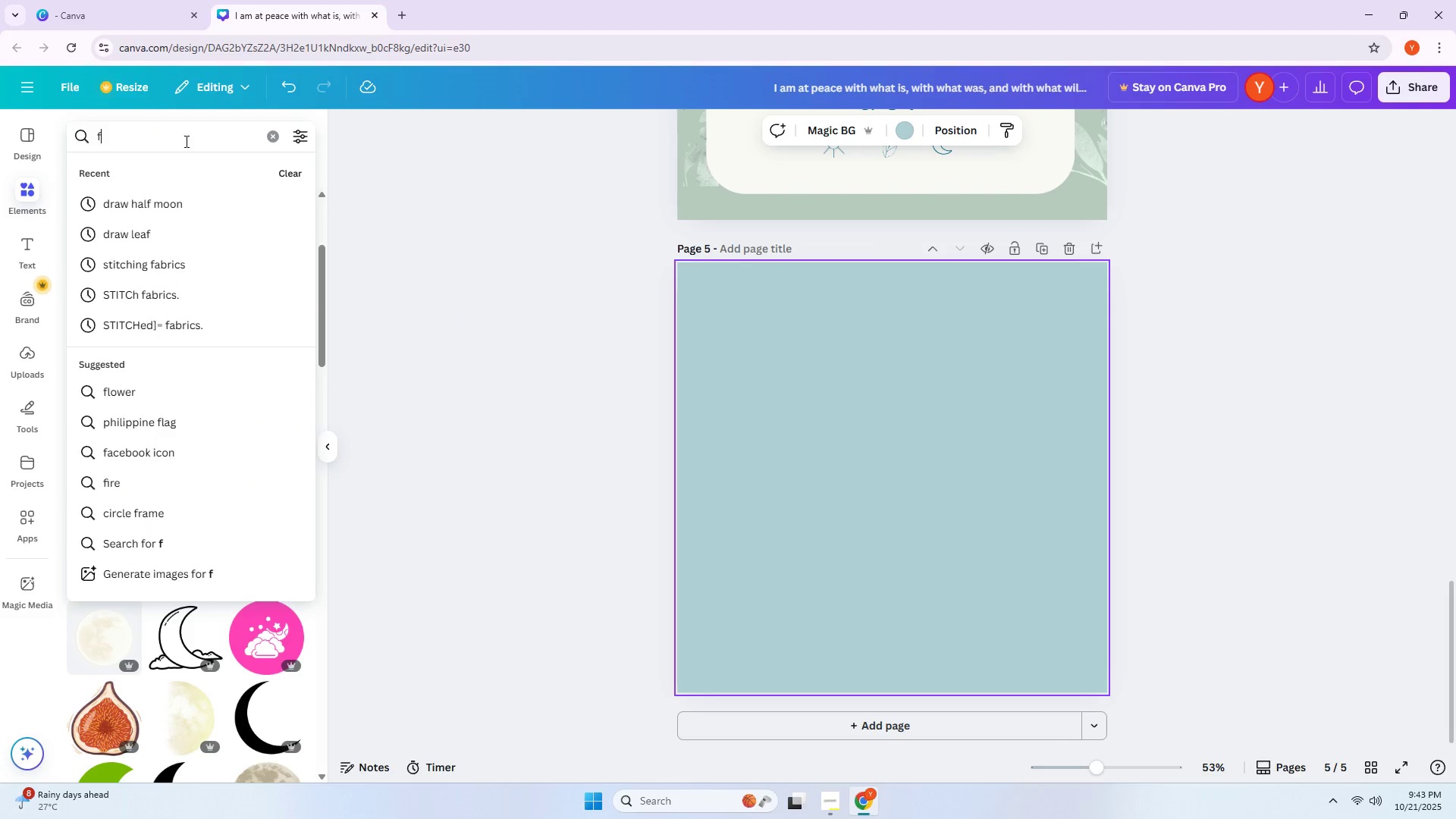 
double_click([185, 141])
 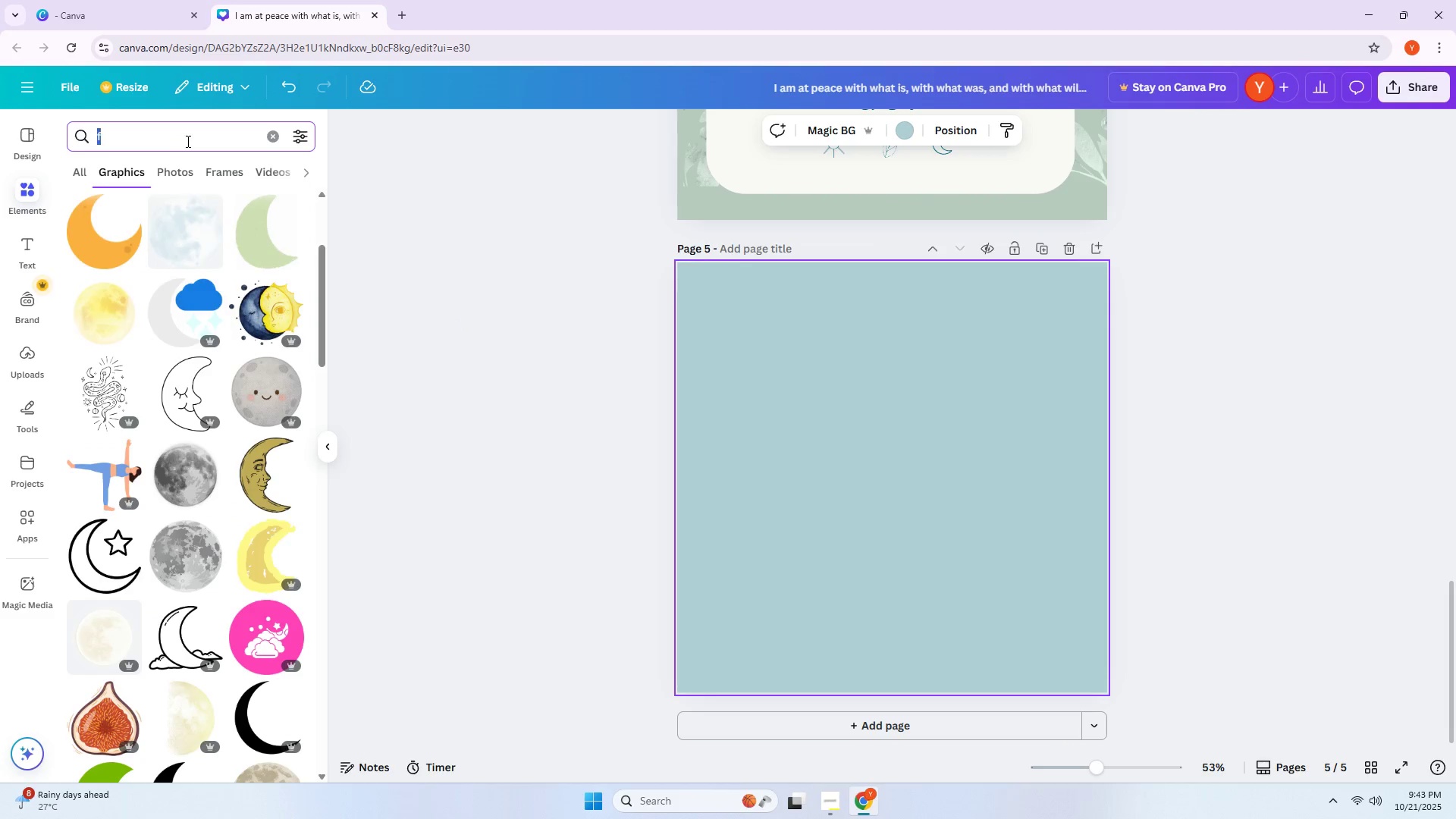 
type(grad)
 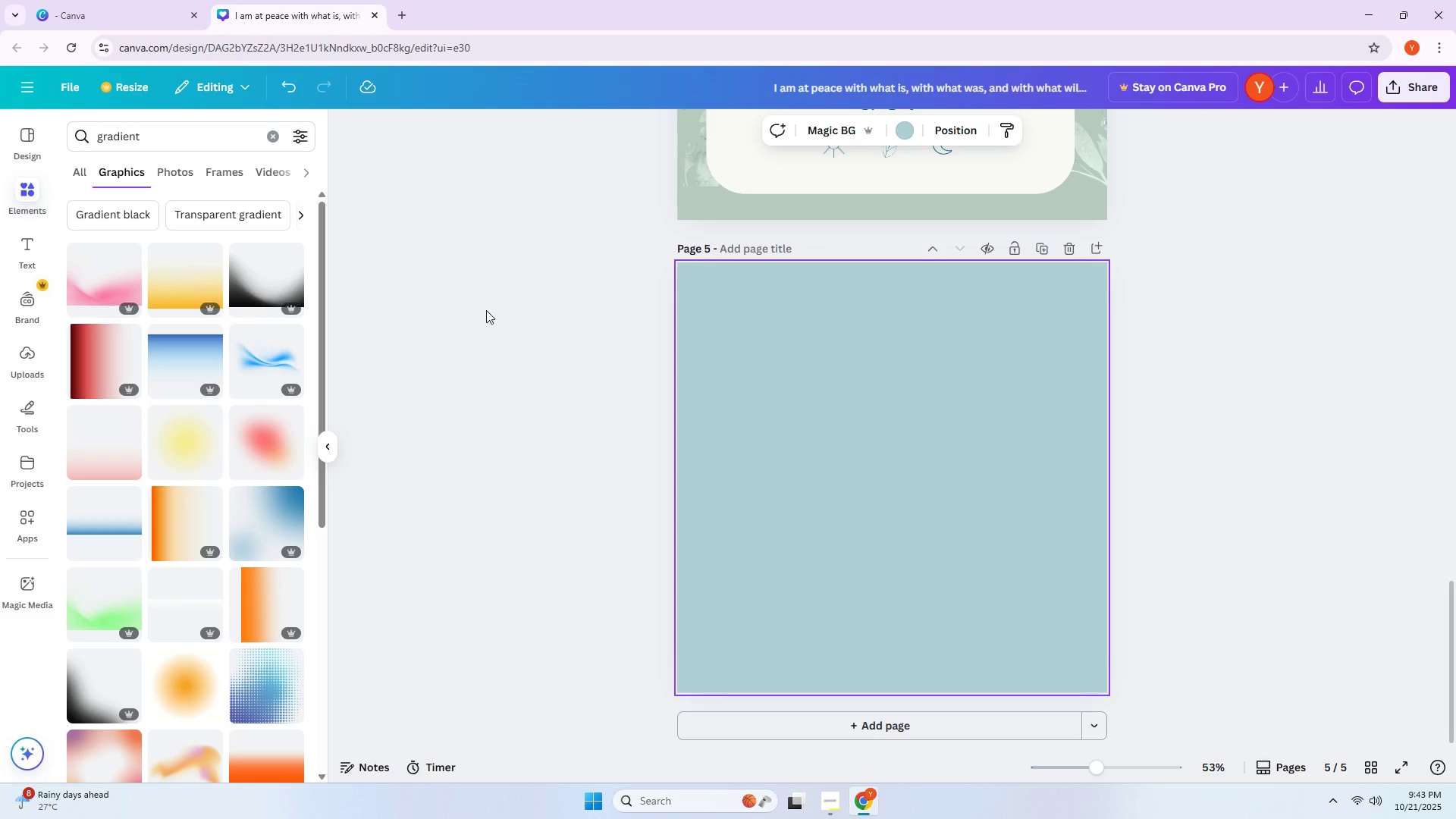 
wait(5.3)
 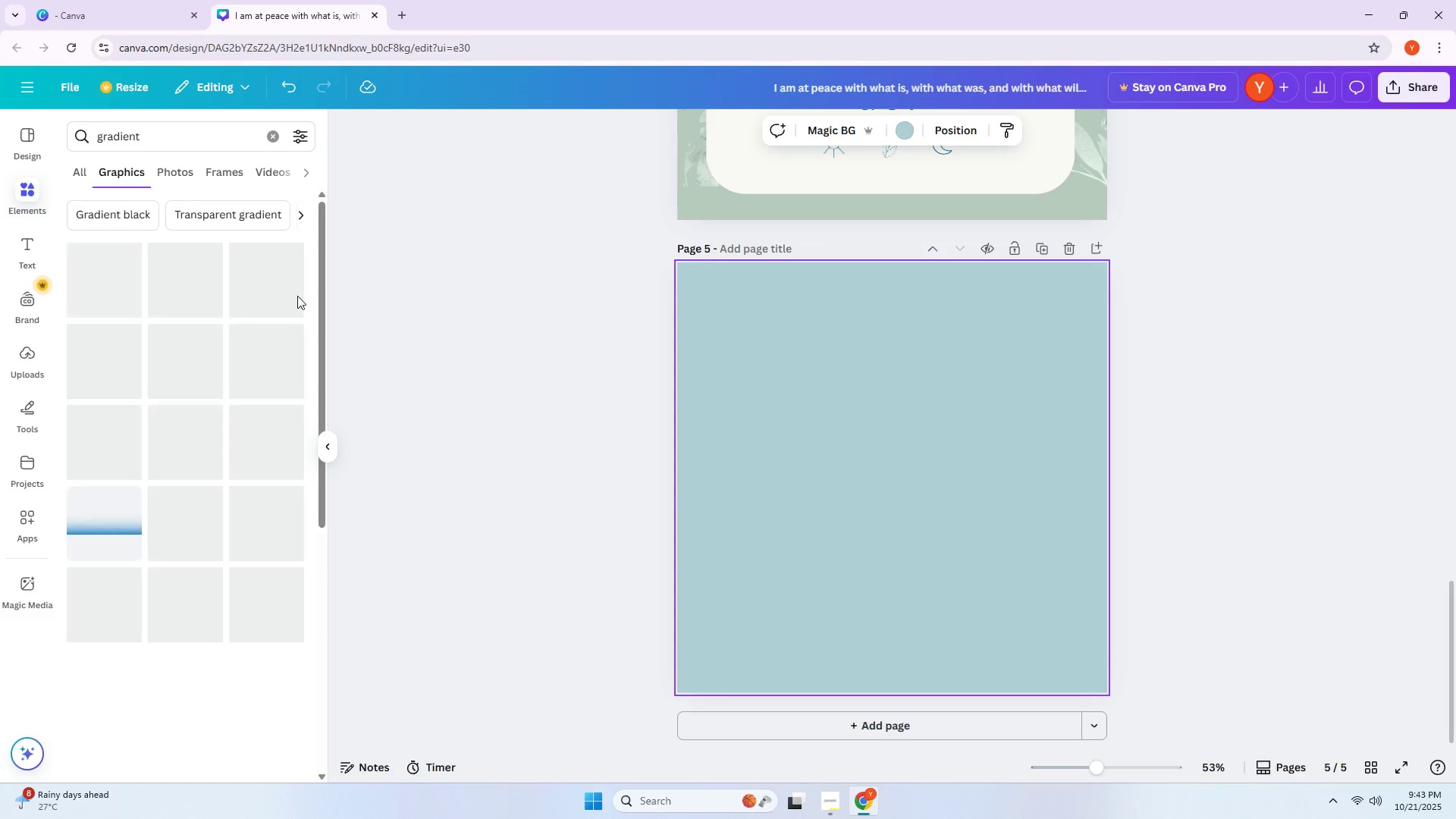 
left_click([90, 450])
 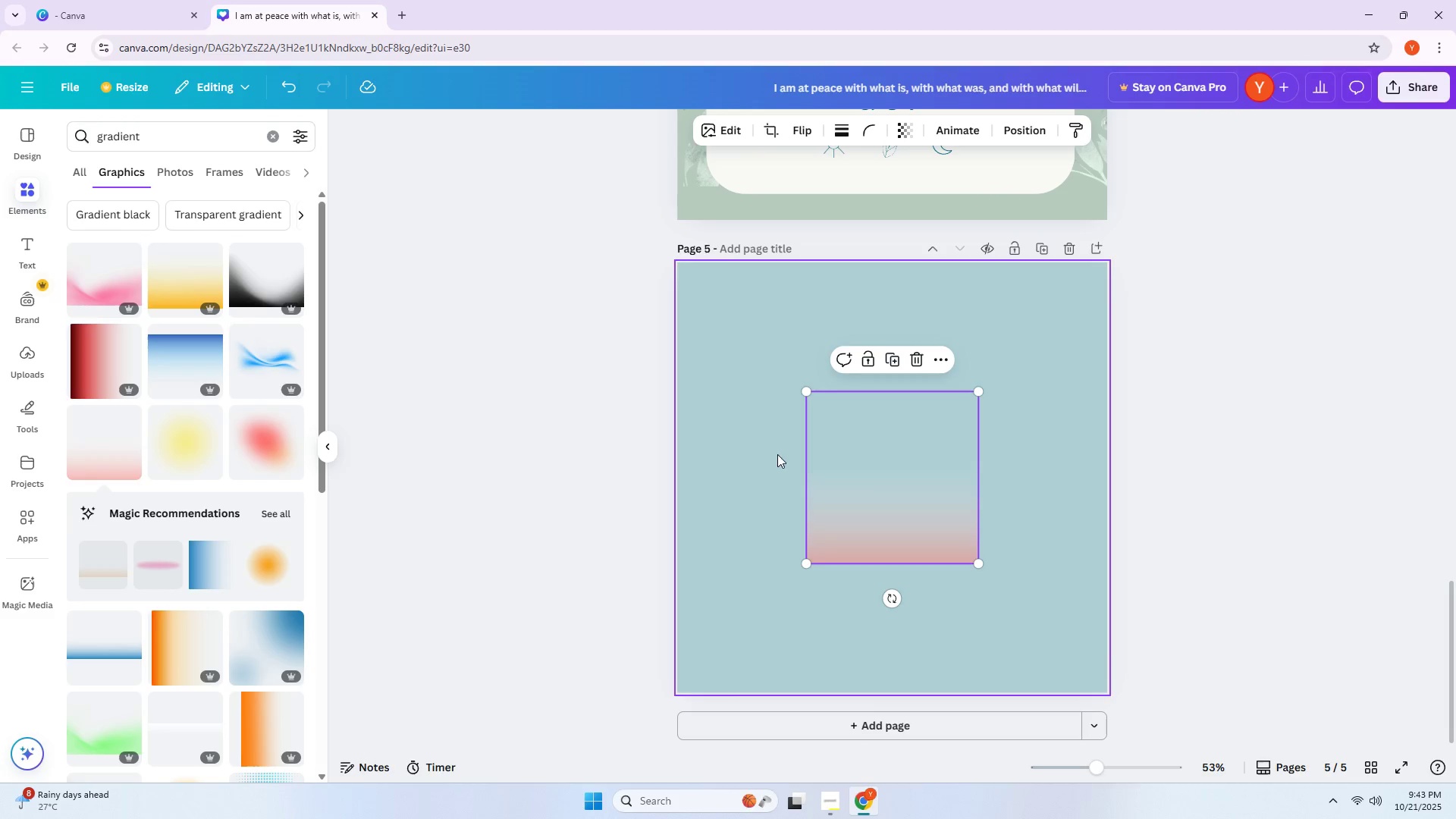 
left_click_drag(start_coordinate=[866, 475], to_coordinate=[803, 481])
 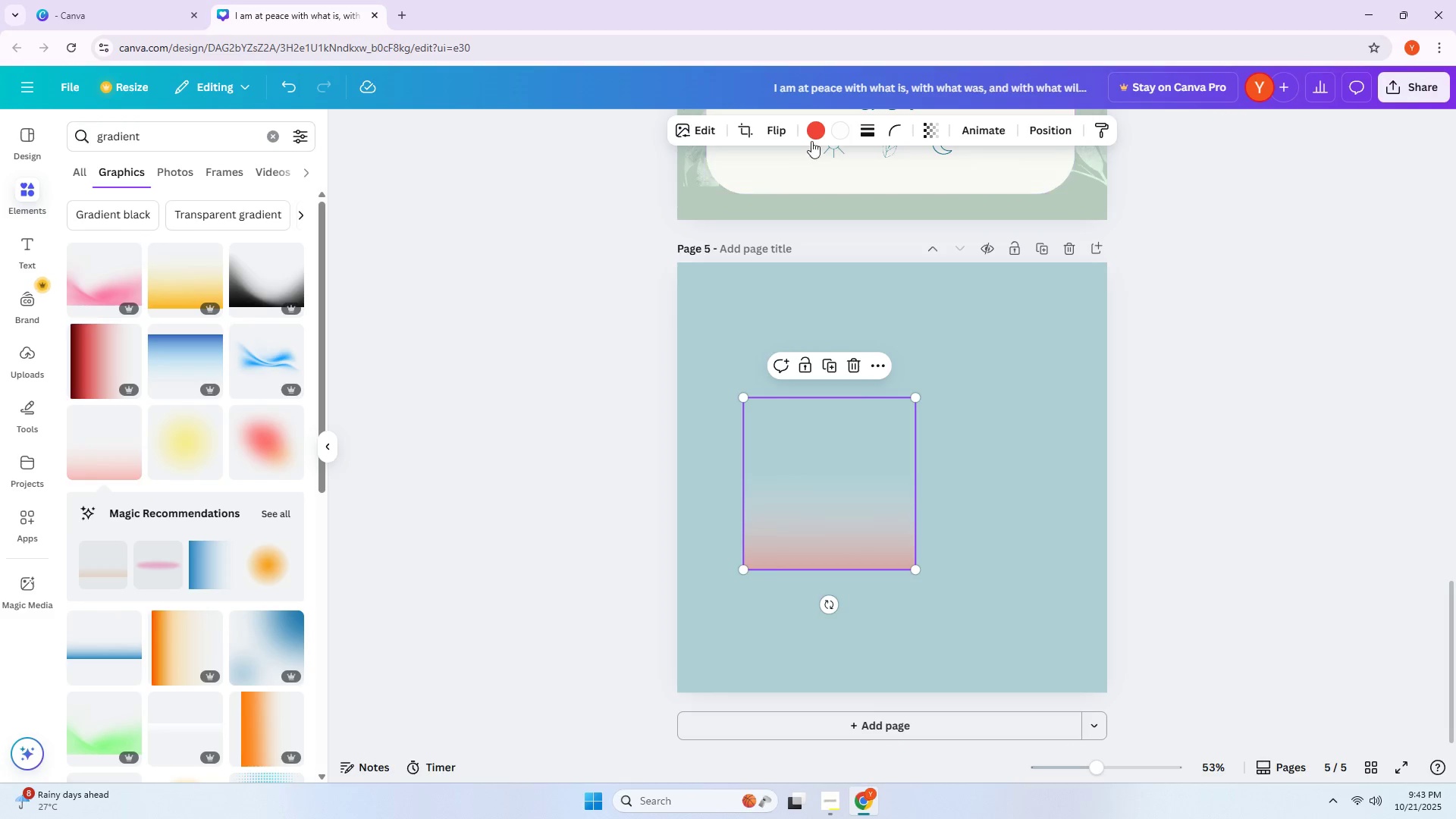 
left_click([815, 135])
 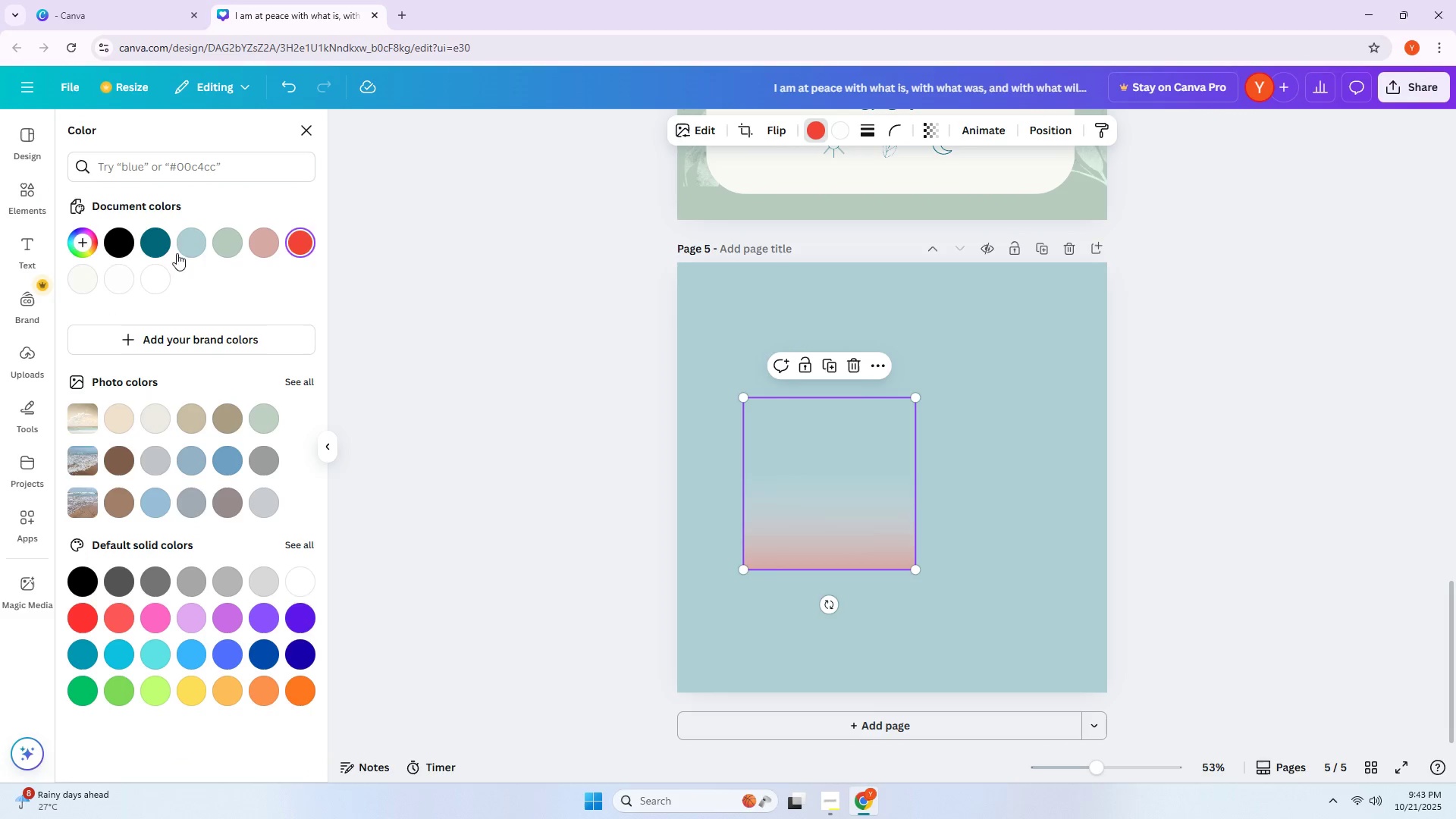 
double_click([168, 248])
 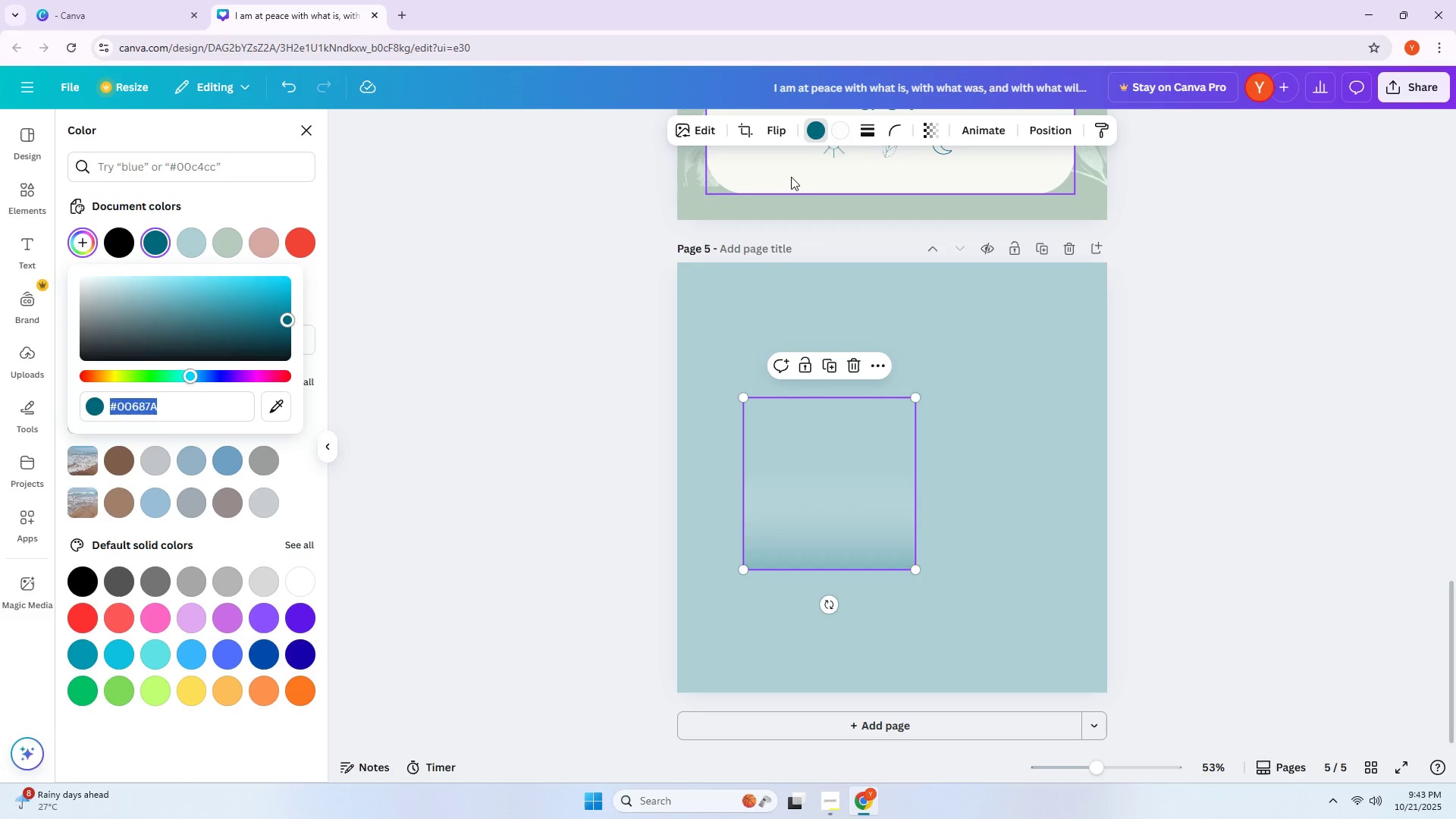 
left_click([834, 134])
 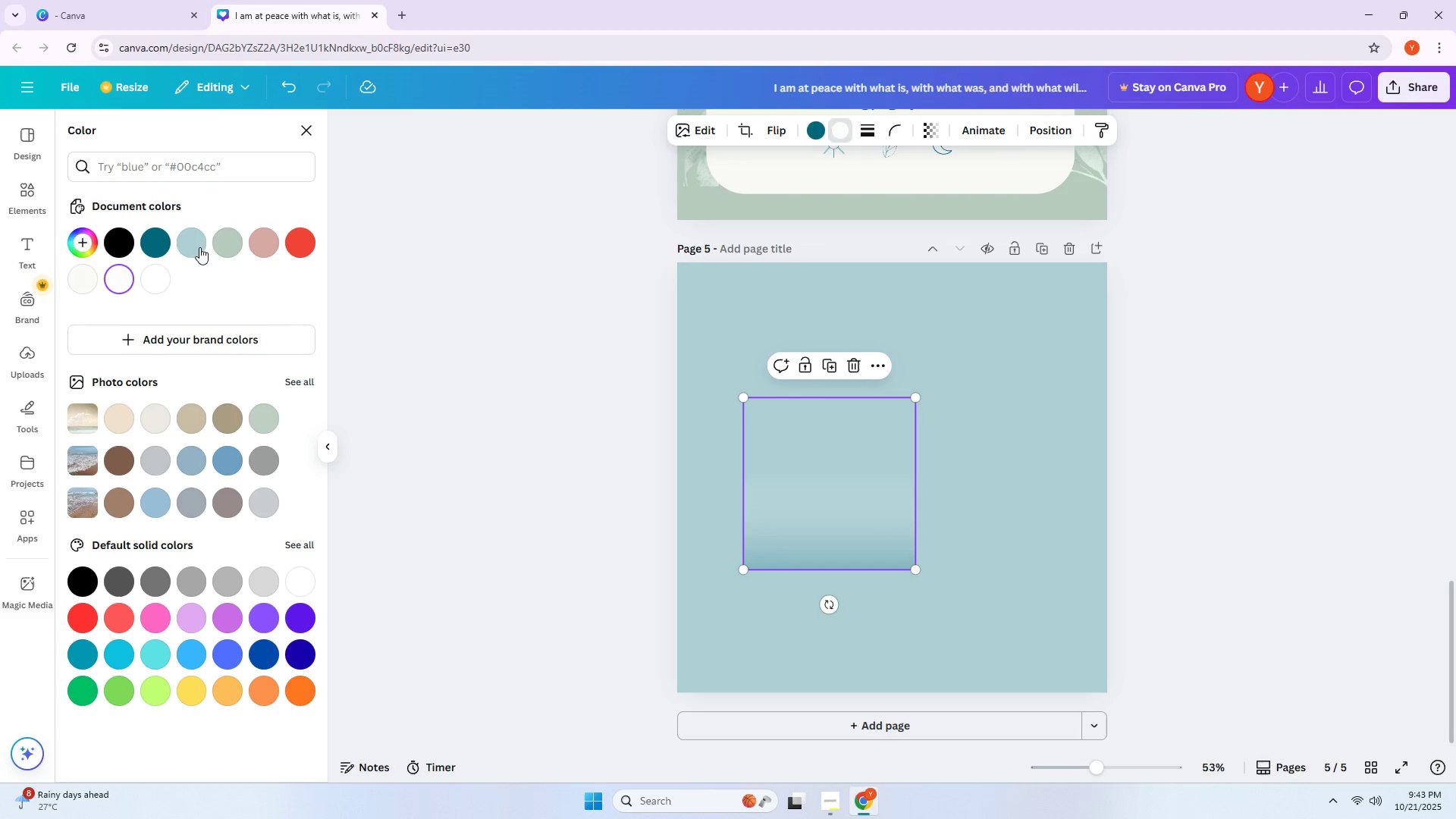 
left_click([198, 245])
 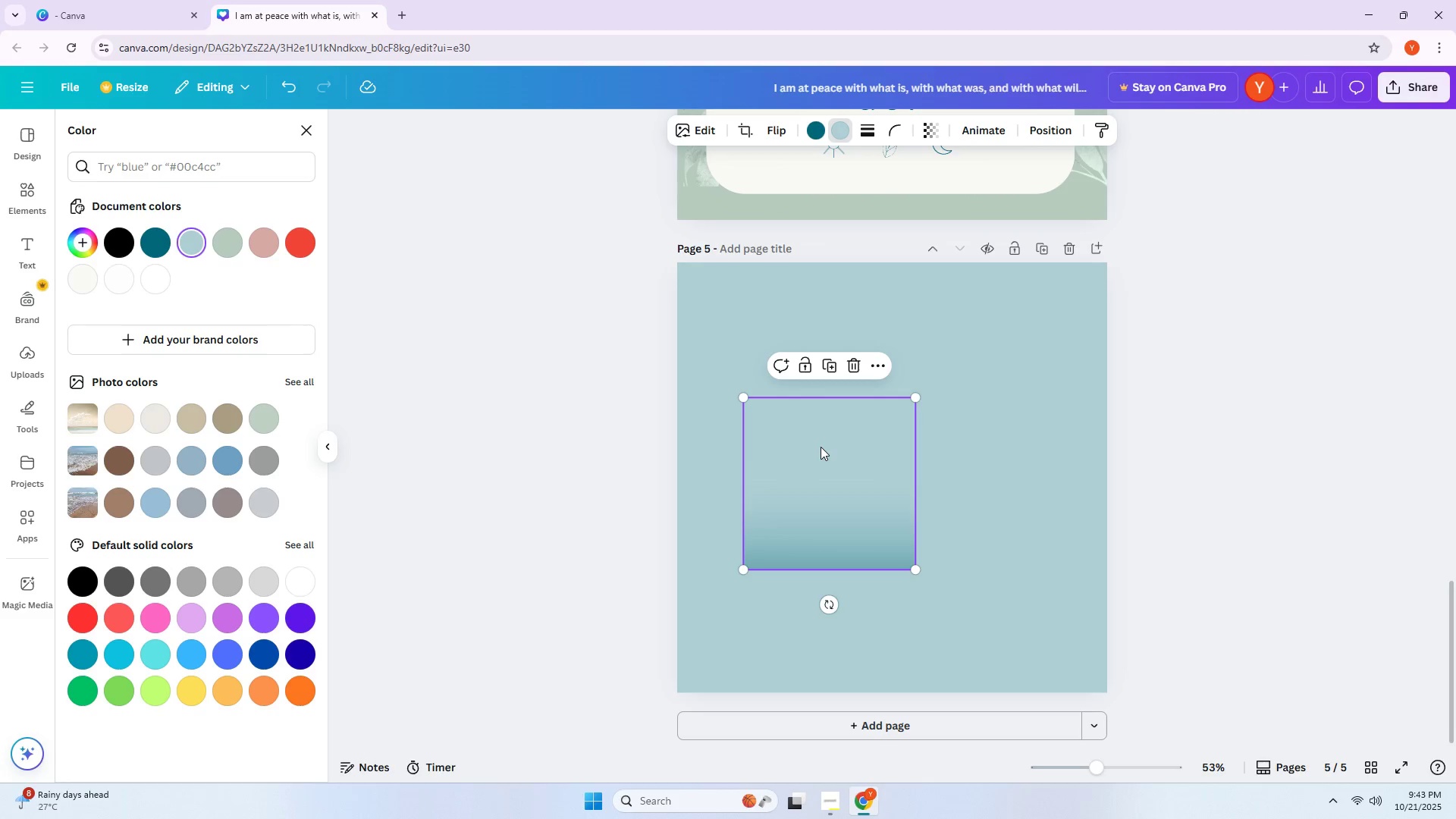 
left_click([1014, 459])
 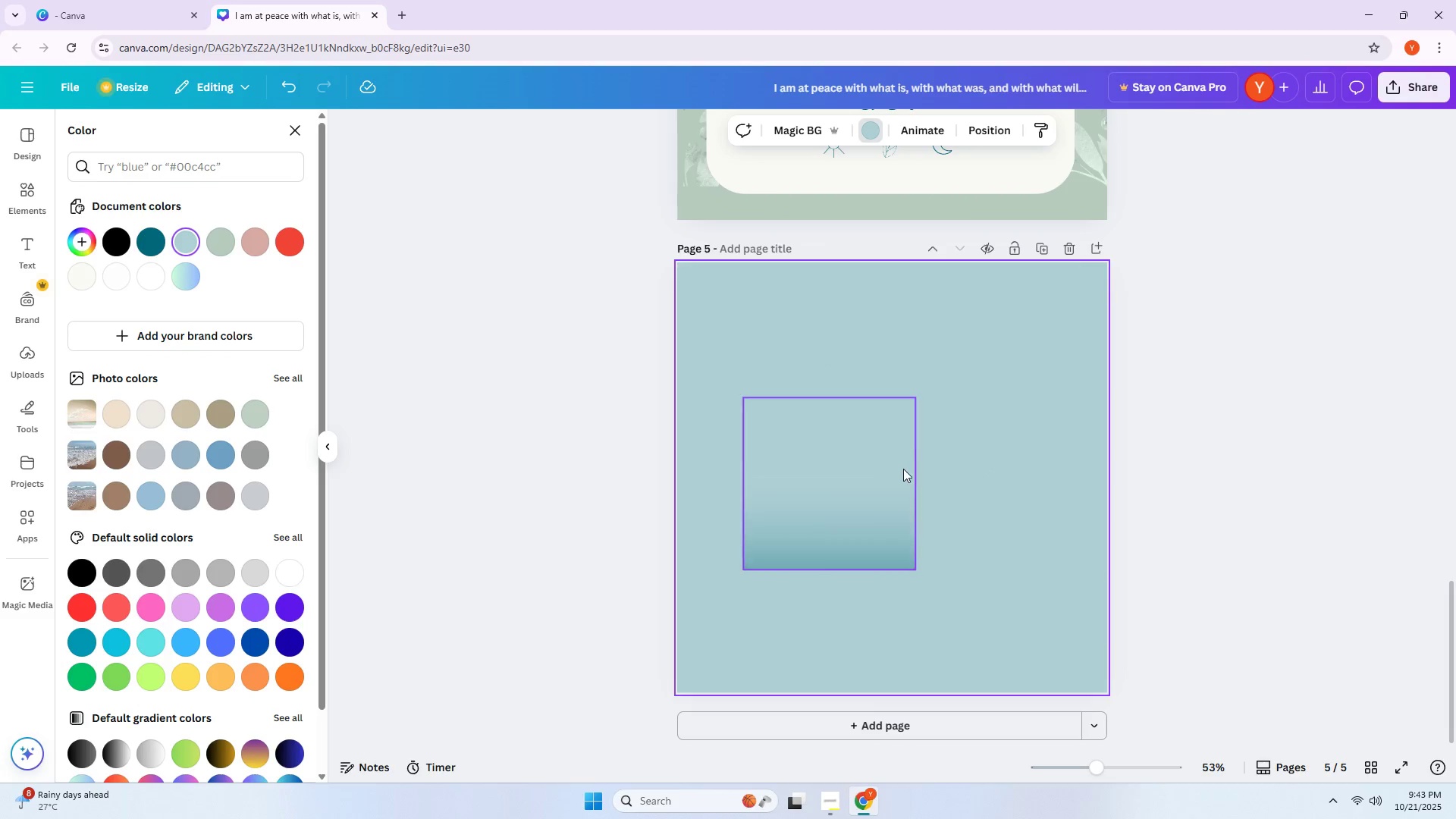 
key(Delete)
 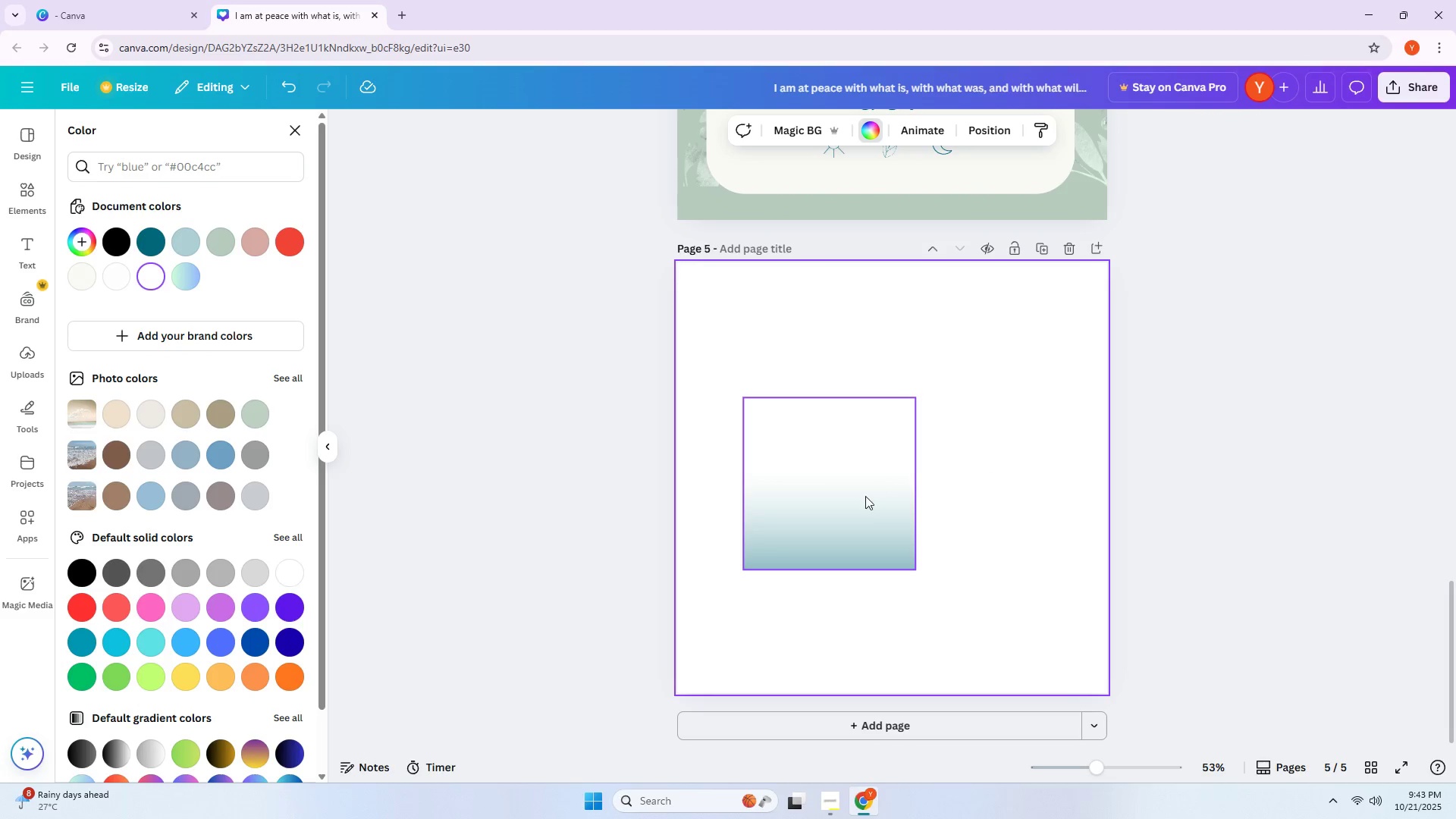 
left_click_drag(start_coordinate=[859, 498], to_coordinate=[794, 366])
 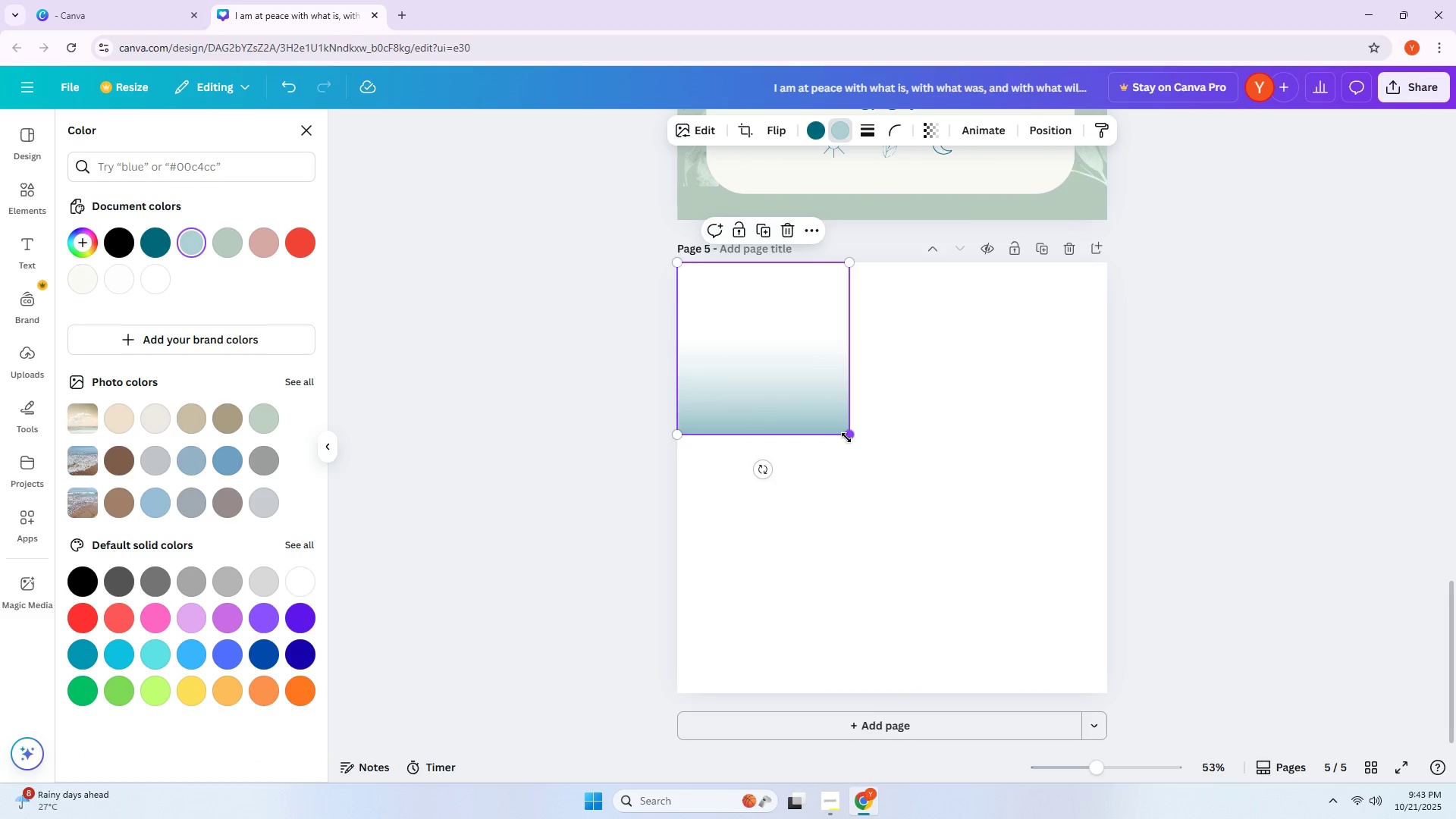 
left_click_drag(start_coordinate=[846, 438], to_coordinate=[1126, 679])
 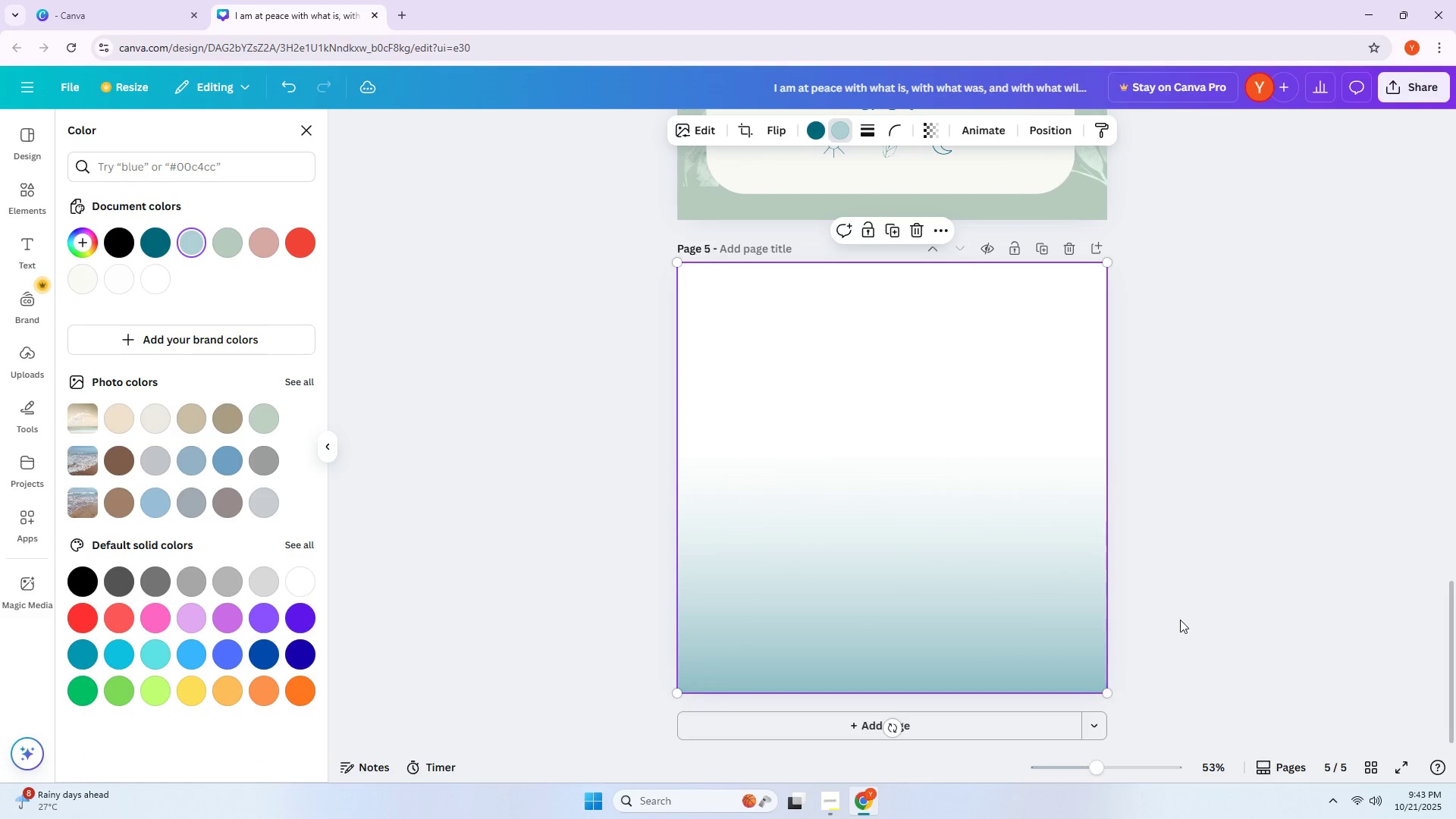 
left_click([1180, 620])
 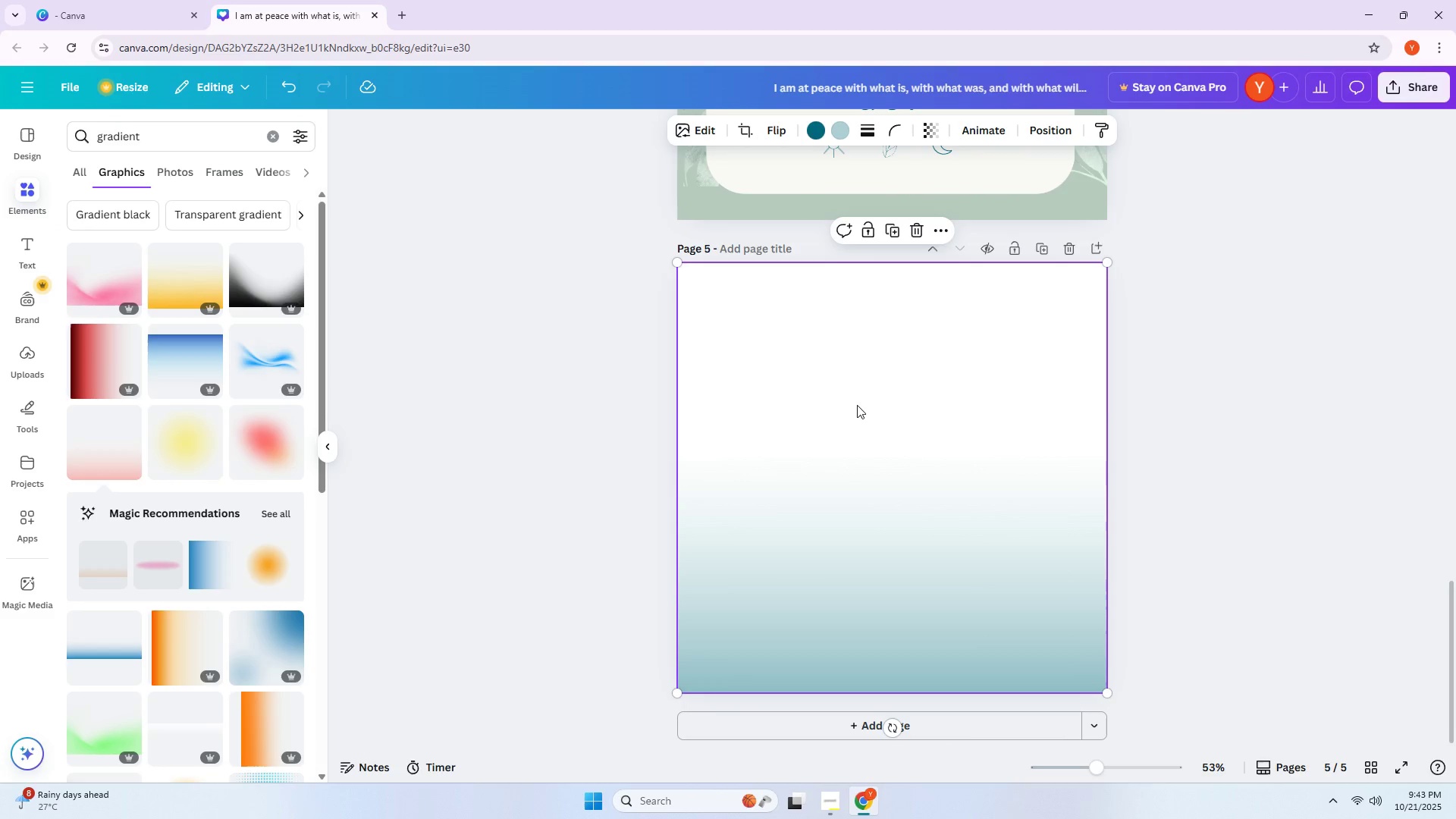 
left_click_drag(start_coordinate=[1187, 403], to_coordinate=[1191, 403])
 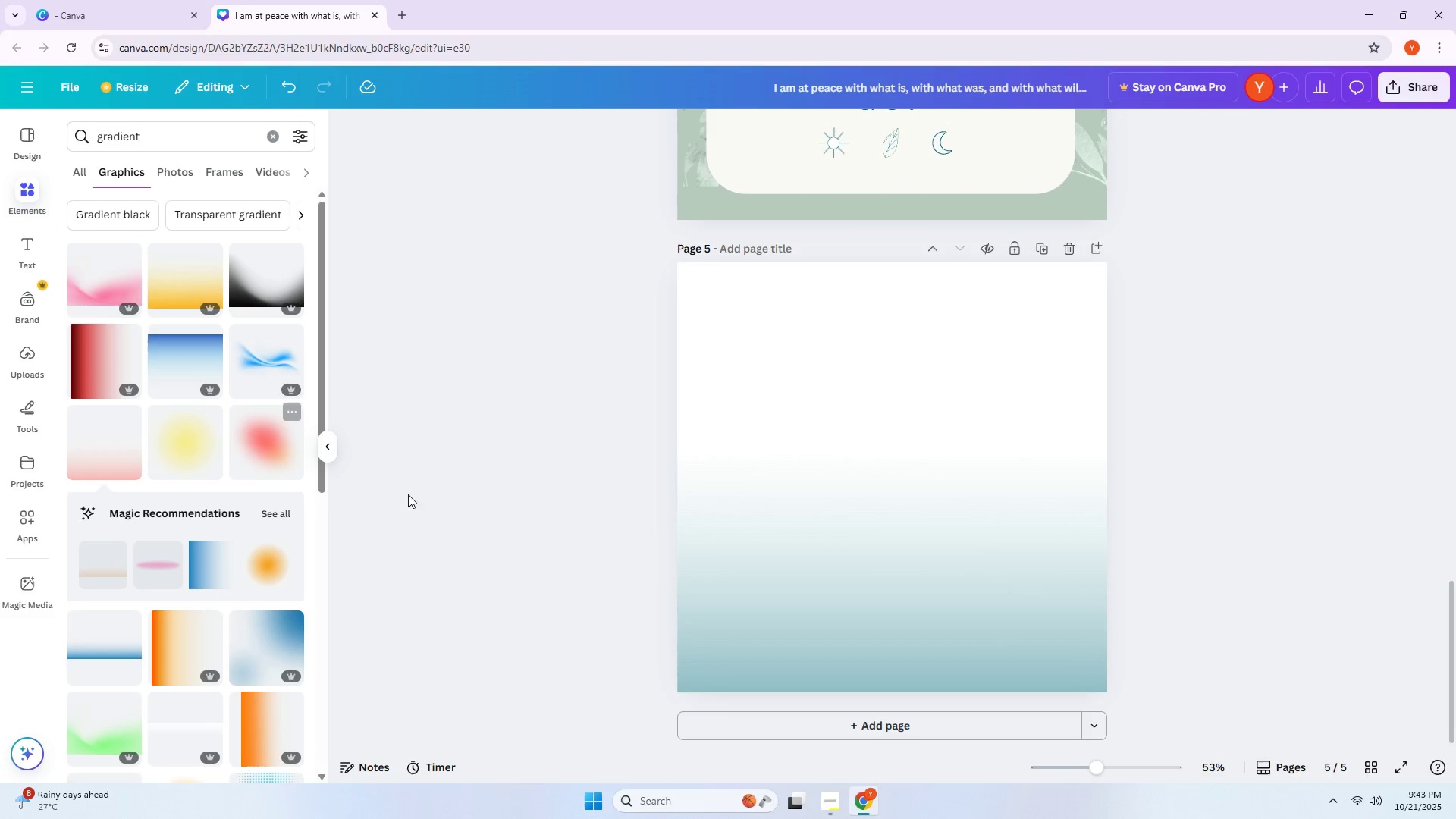 
hold_key(key=AltLeft, duration=0.8)
left_click_drag(start_coordinate=[794, 478], to_coordinate=[864, 486])
 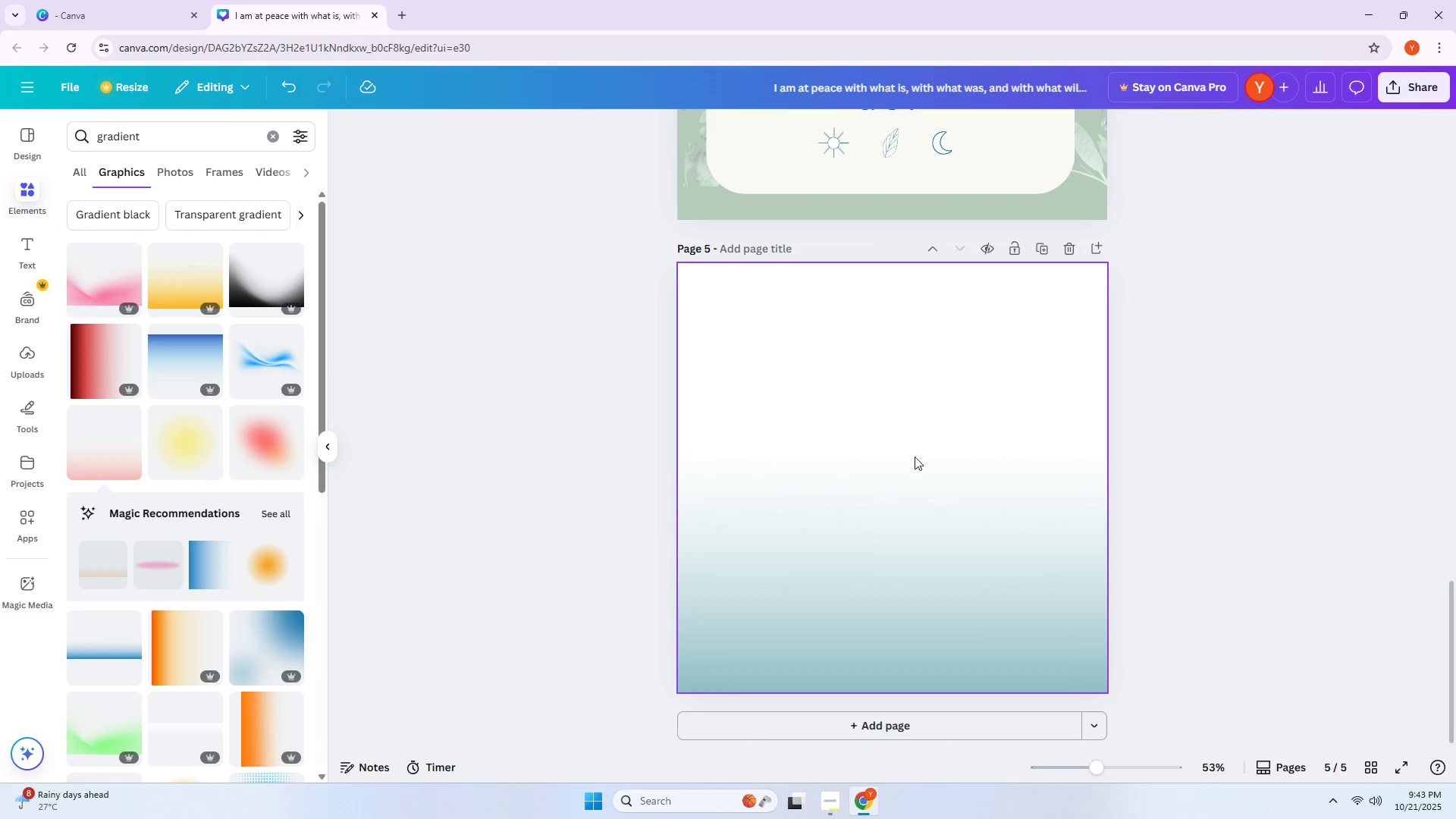 
left_click_drag(start_coordinate=[913, 450], to_coordinate=[928, 472])
 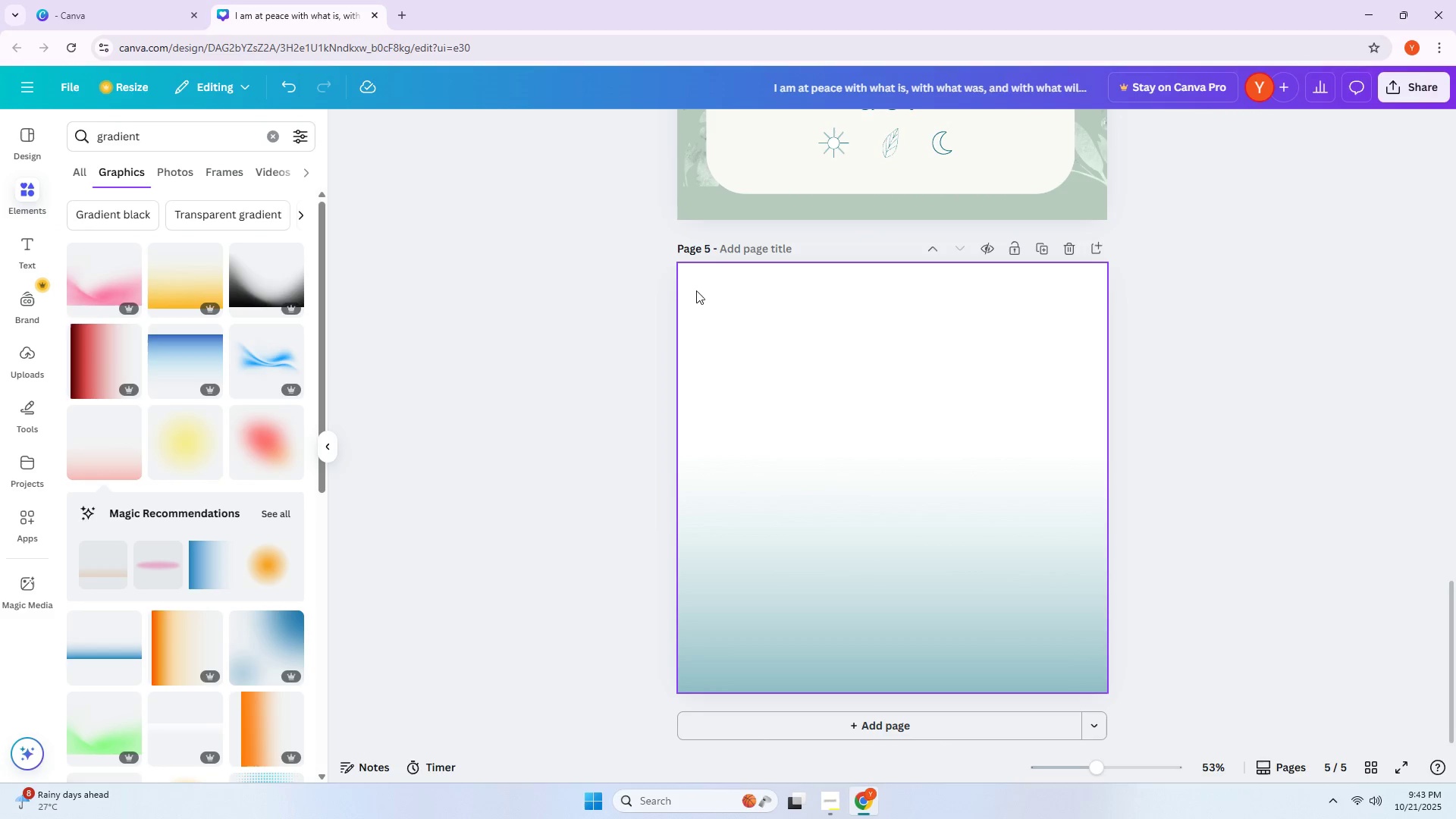 
left_click([684, 266])
 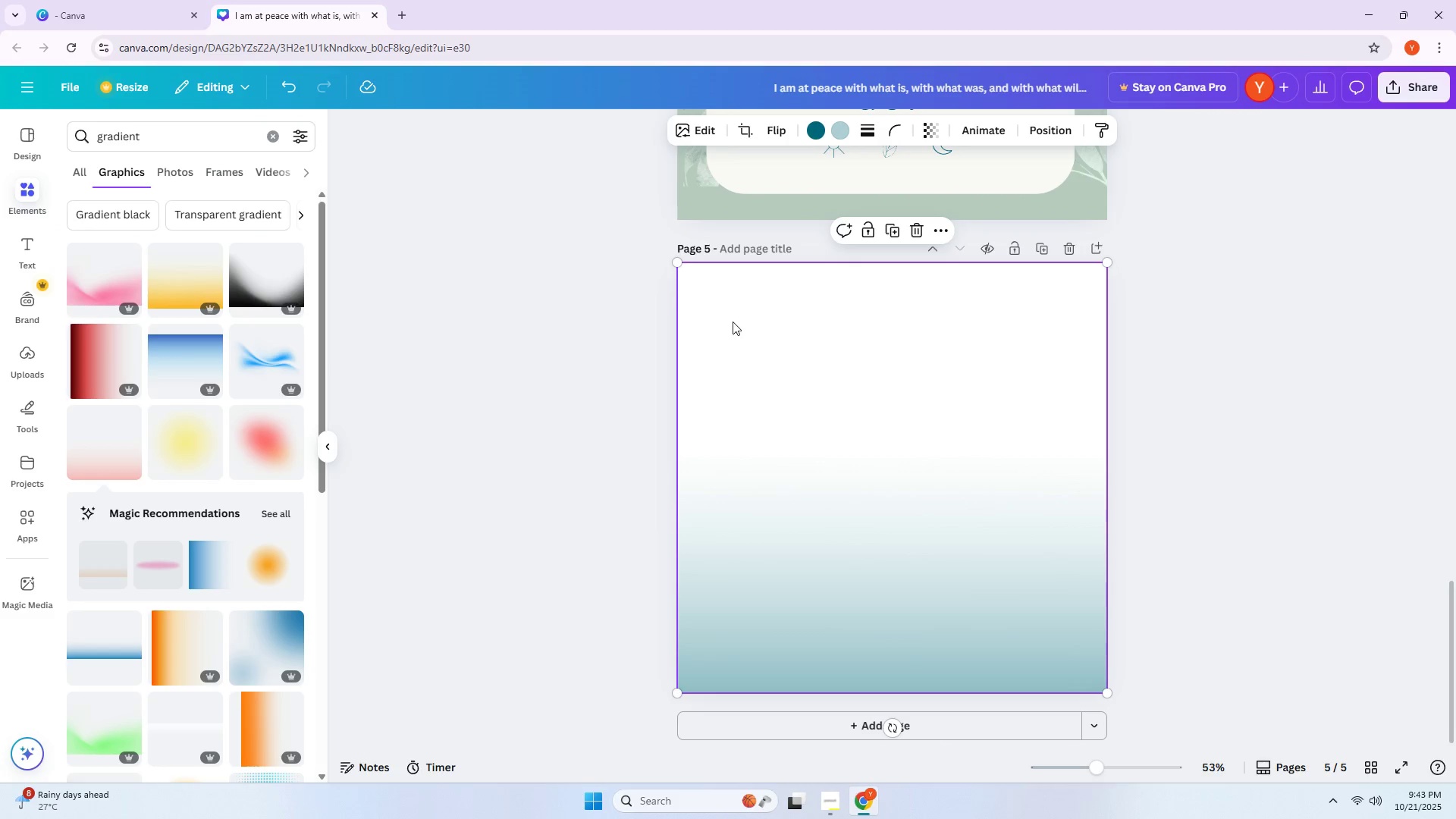 
key(Control+Z)
 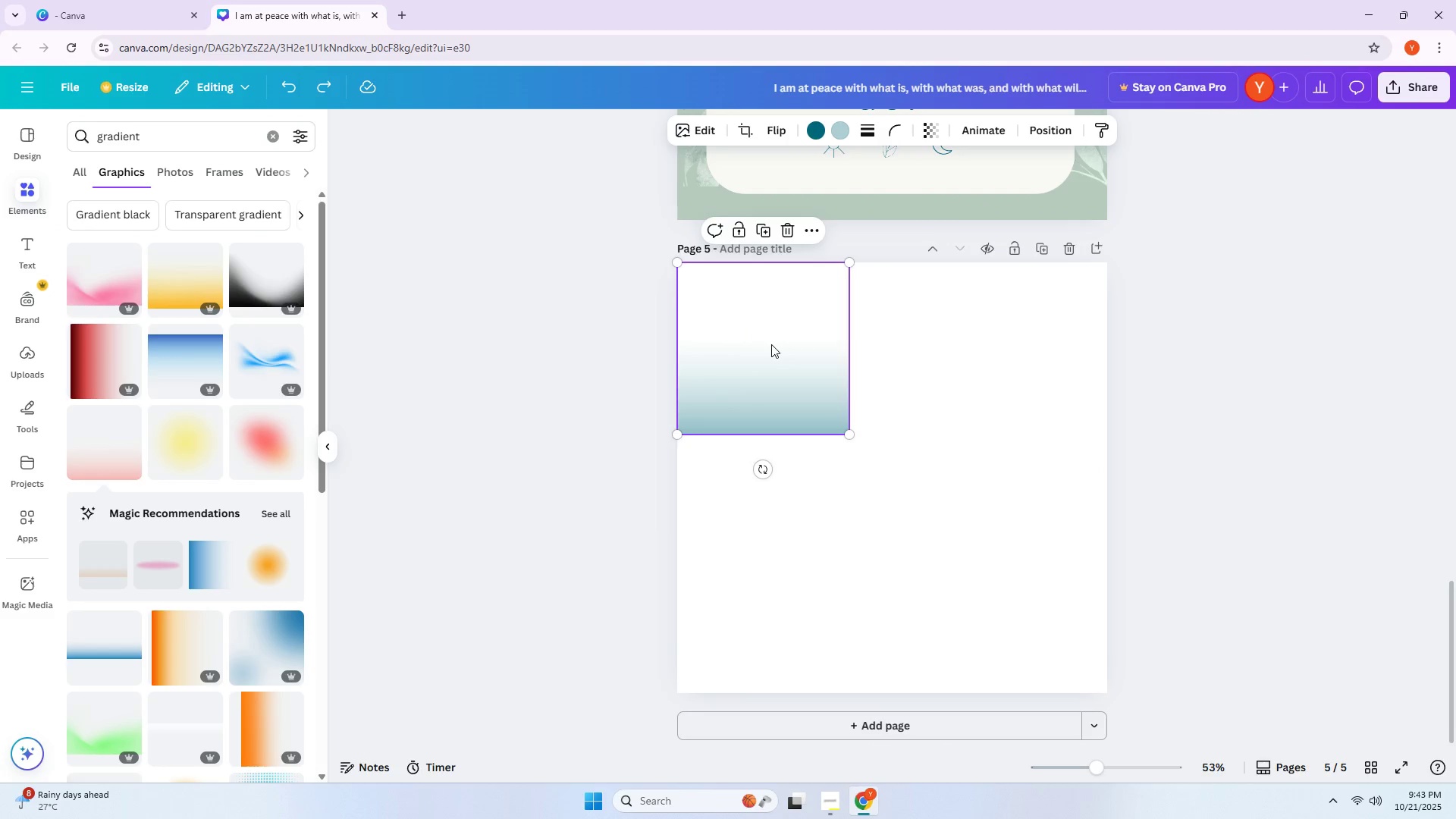 
left_click_drag(start_coordinate=[782, 356], to_coordinate=[871, 463])
 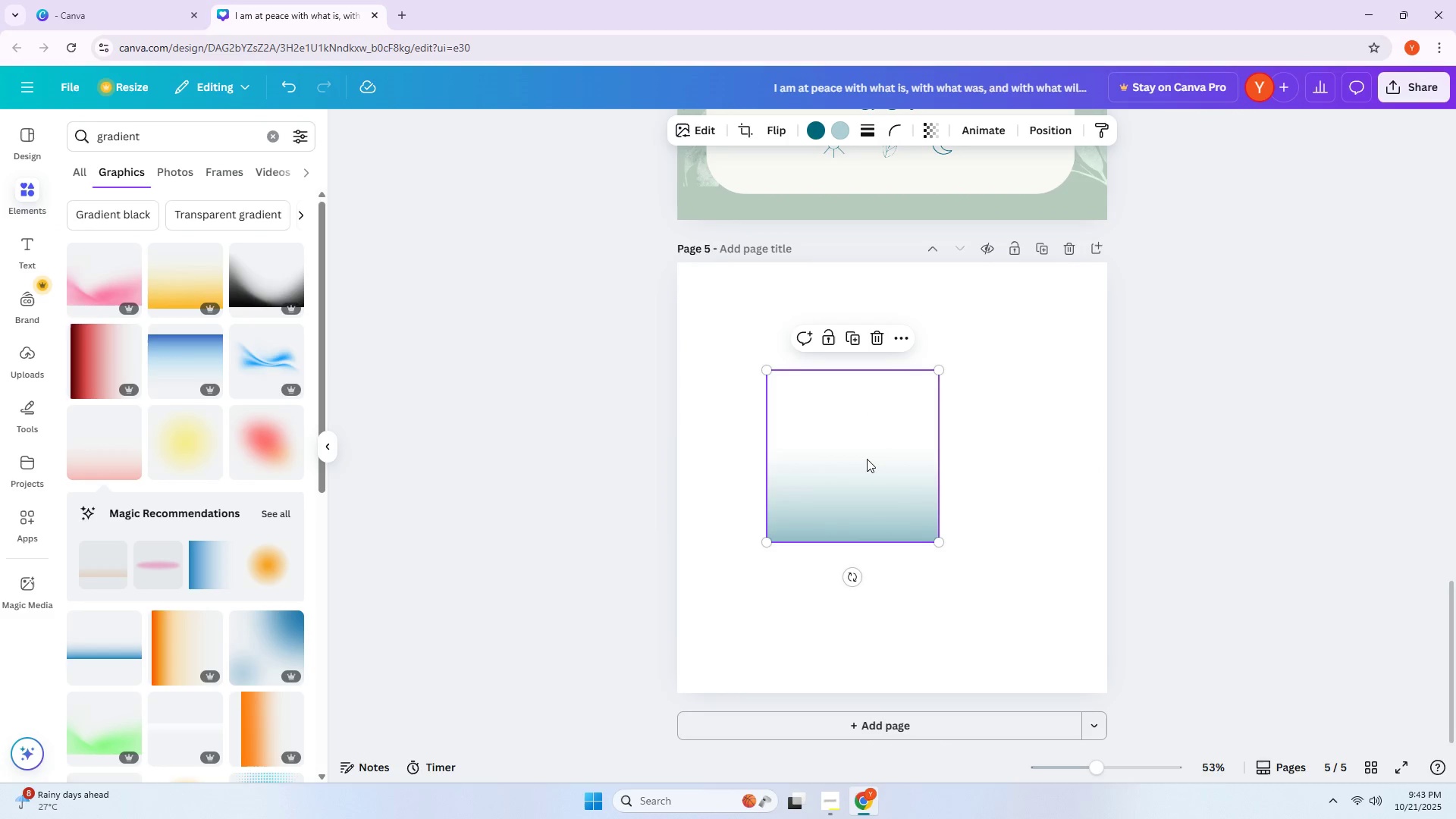 
left_click_drag(start_coordinate=[867, 459], to_coordinate=[1011, 597])
 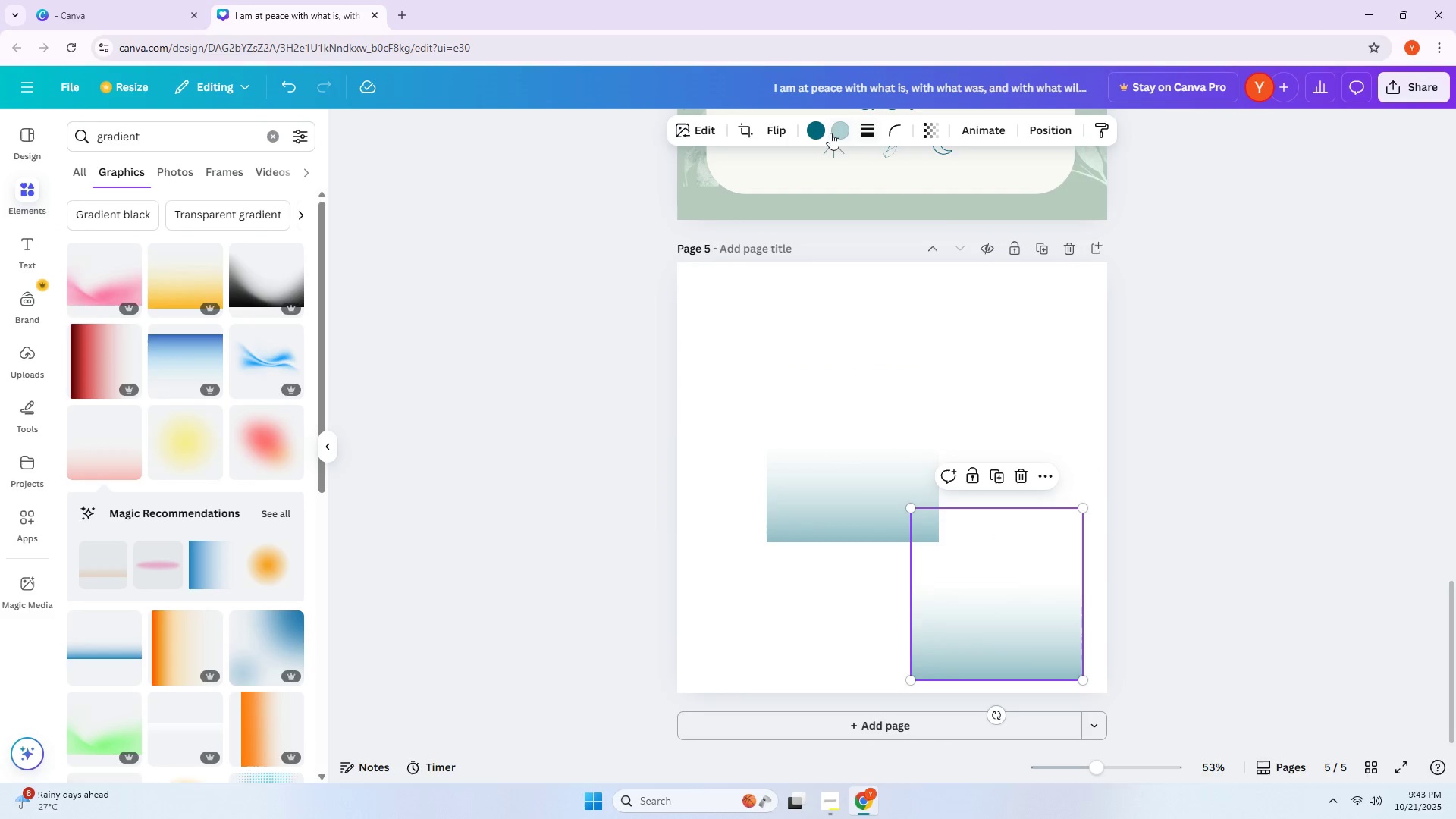 
hold_key(key=AltLeft, duration=1.06)
 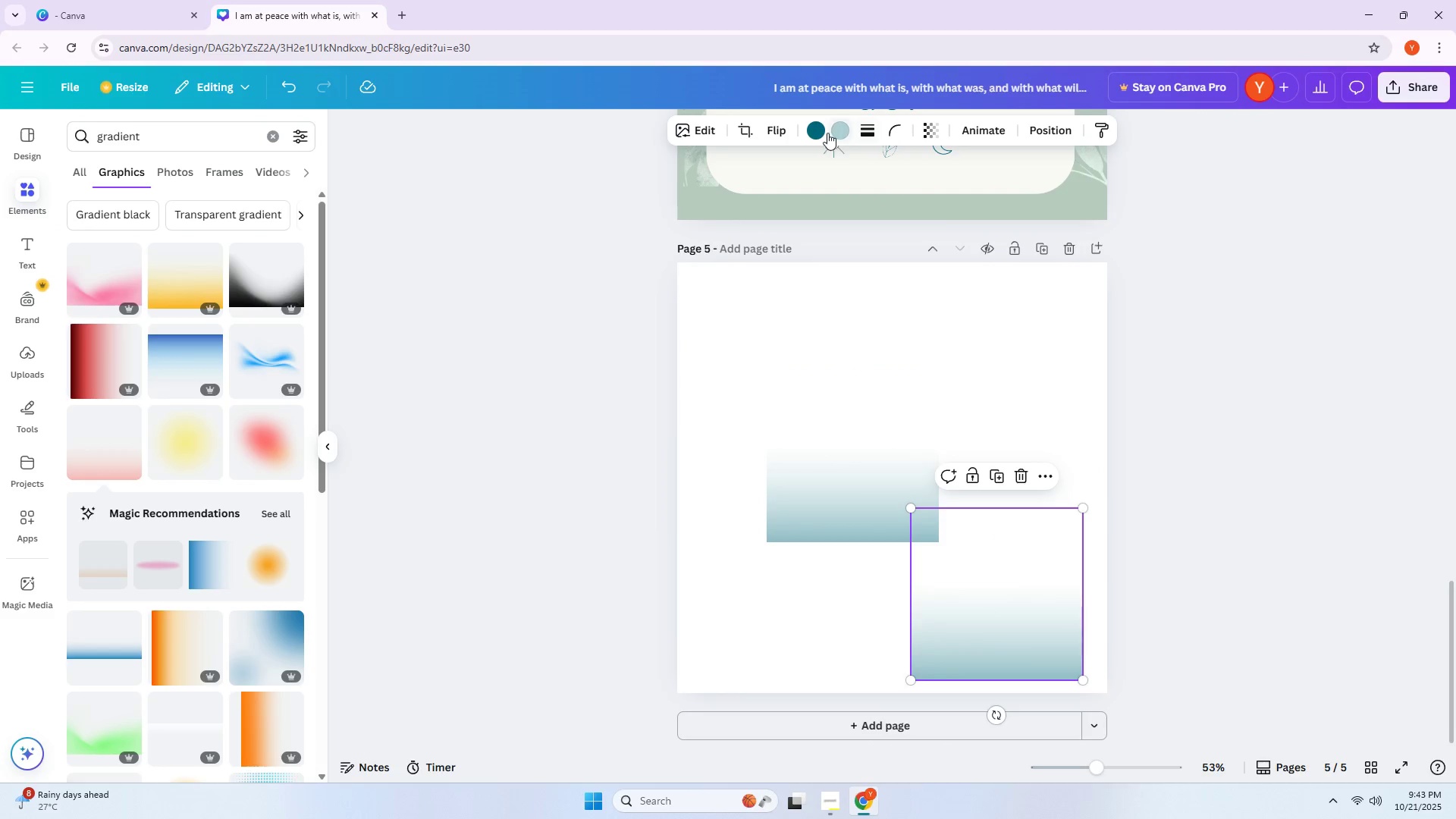 
left_click([825, 133])
 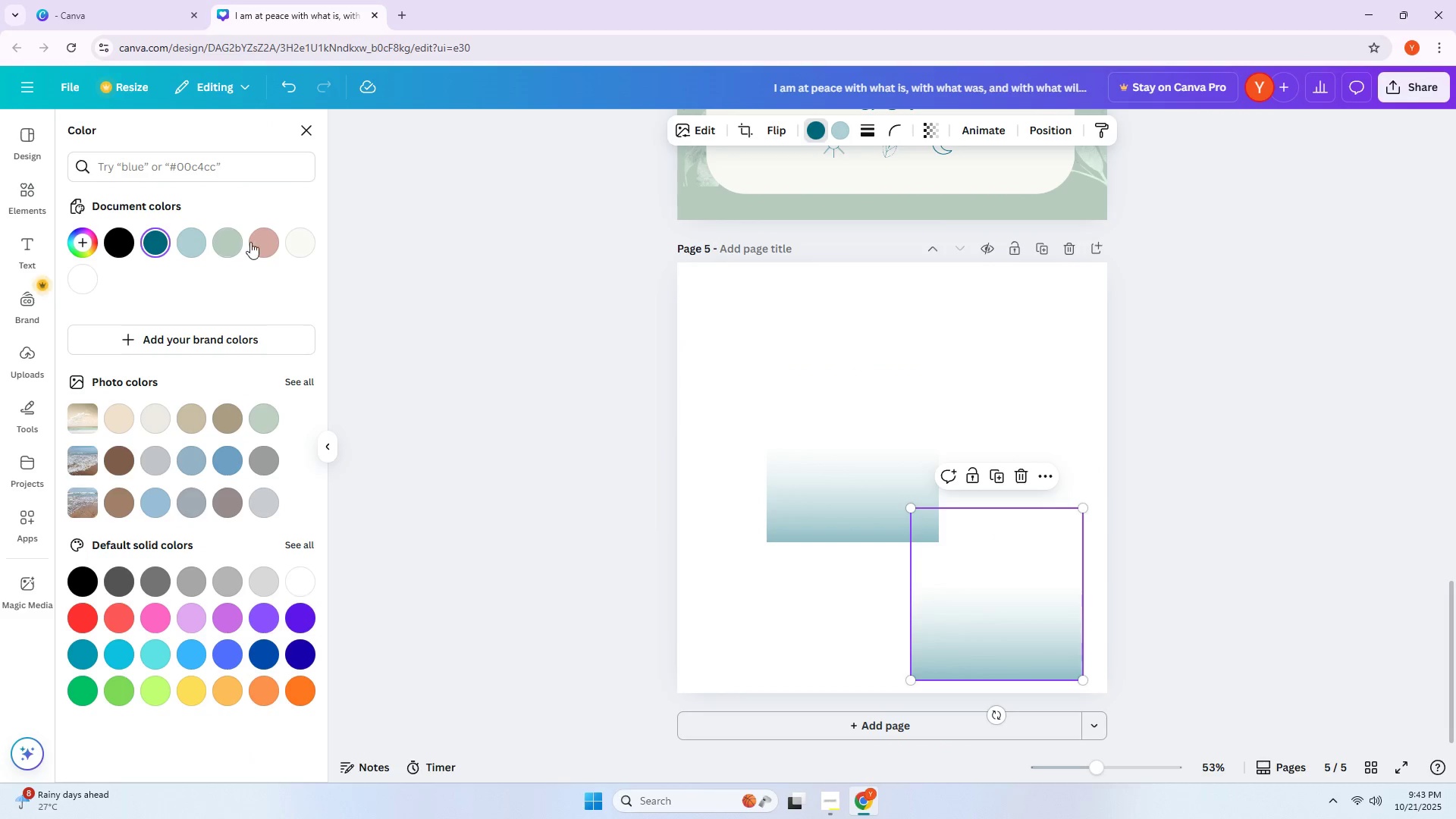 
left_click([264, 241])
 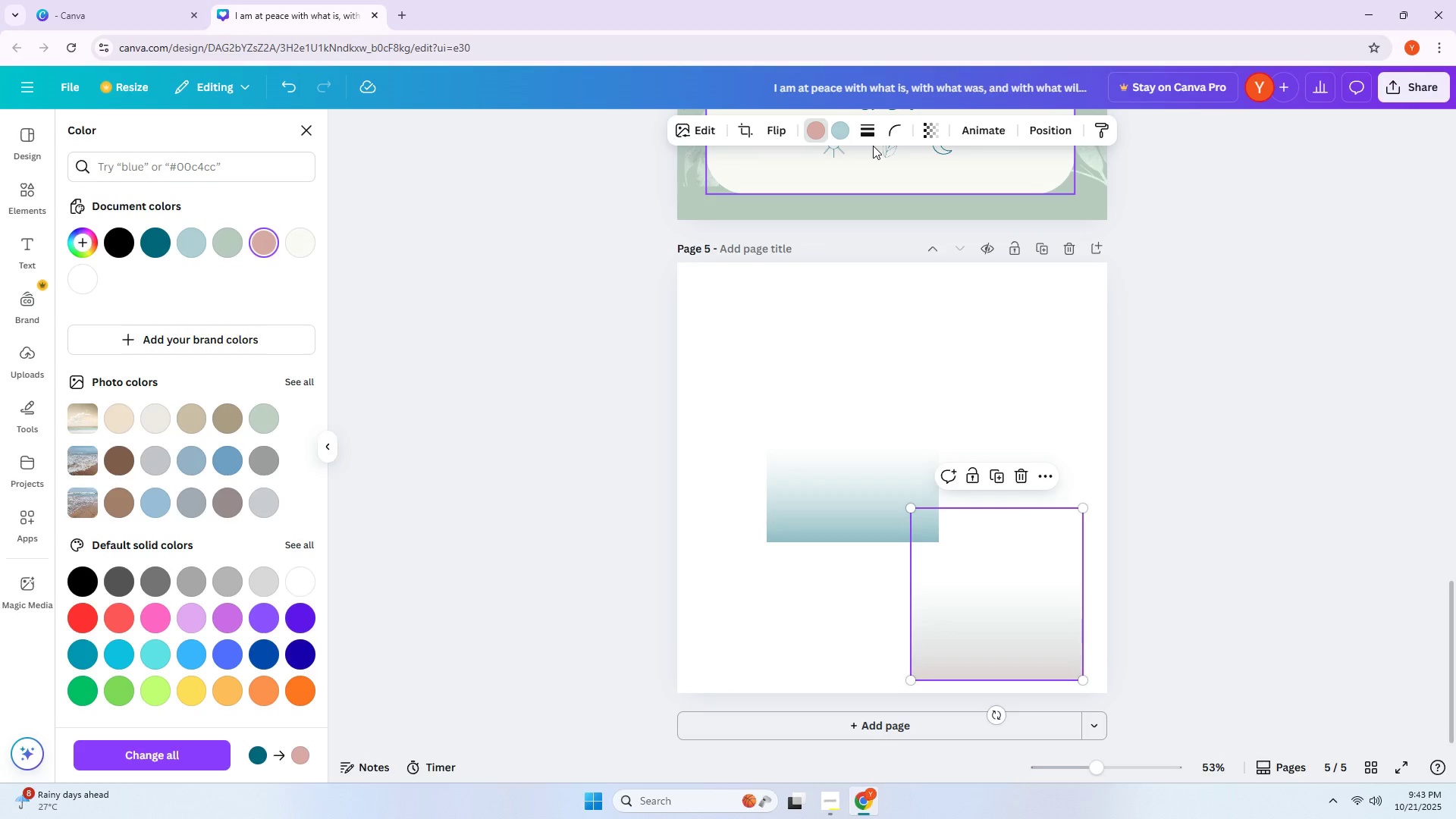 
left_click([849, 133])
 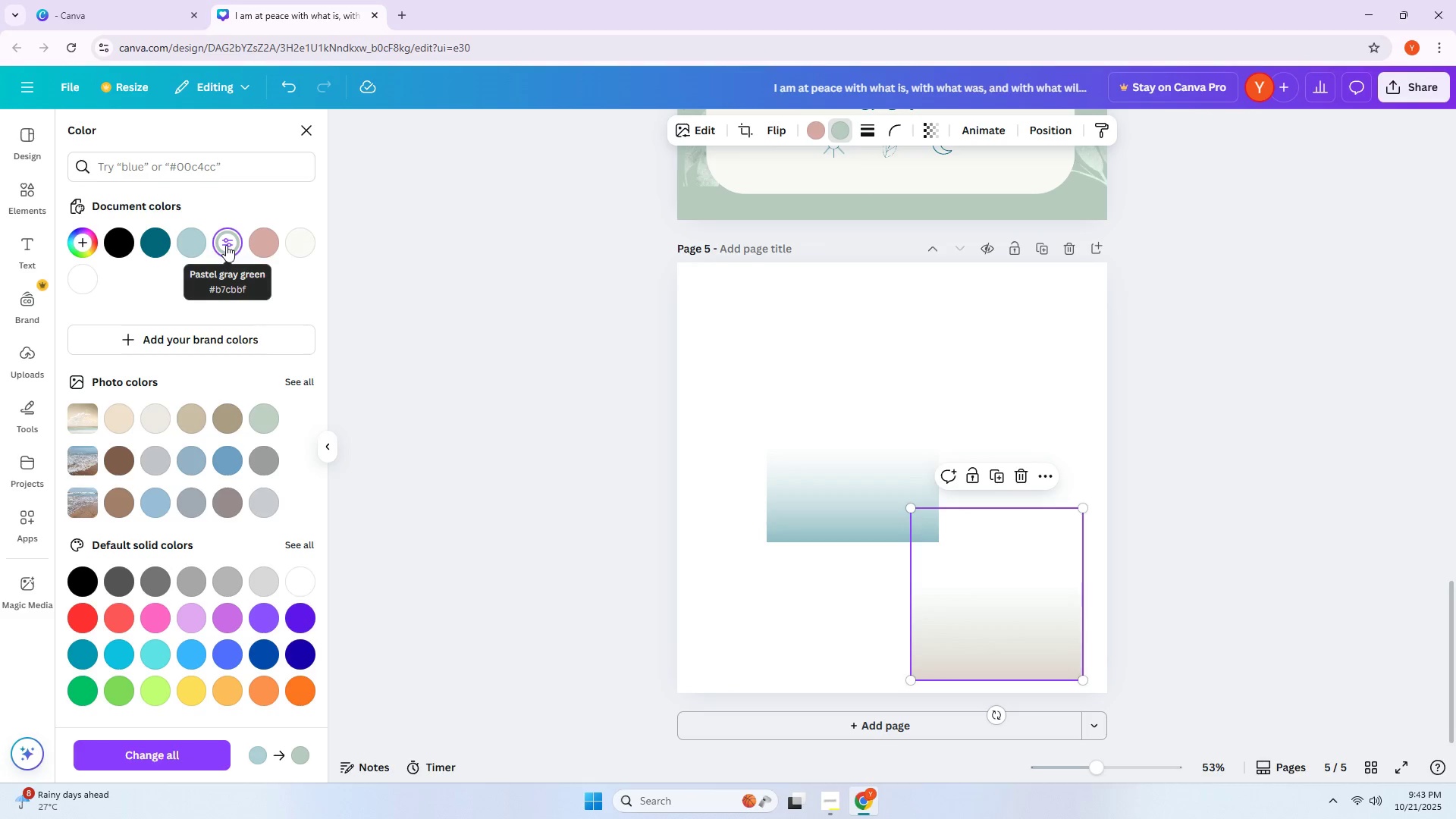 
left_click([258, 245])
 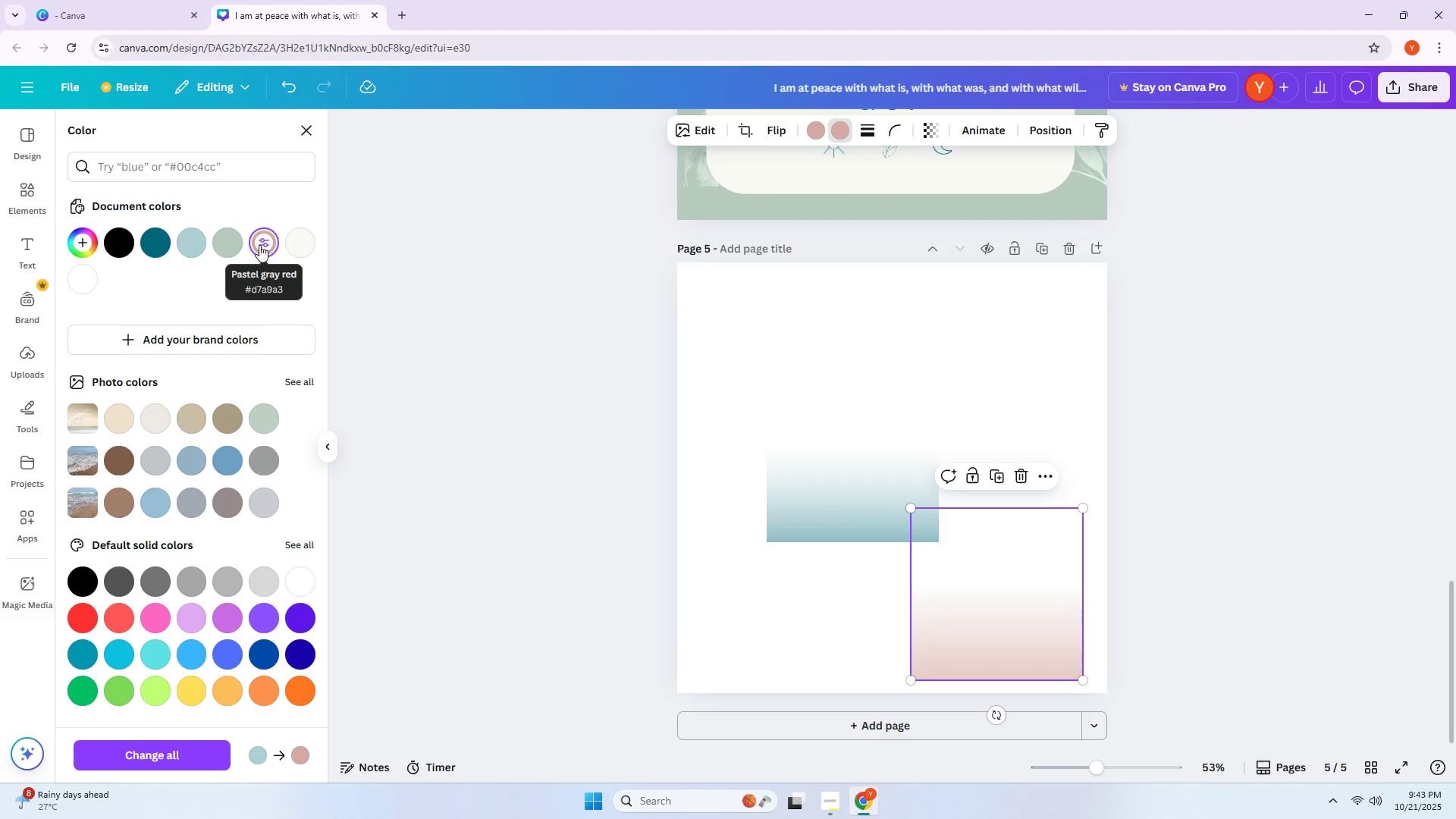 
left_click_drag(start_coordinate=[816, 491], to_coordinate=[735, 618])
 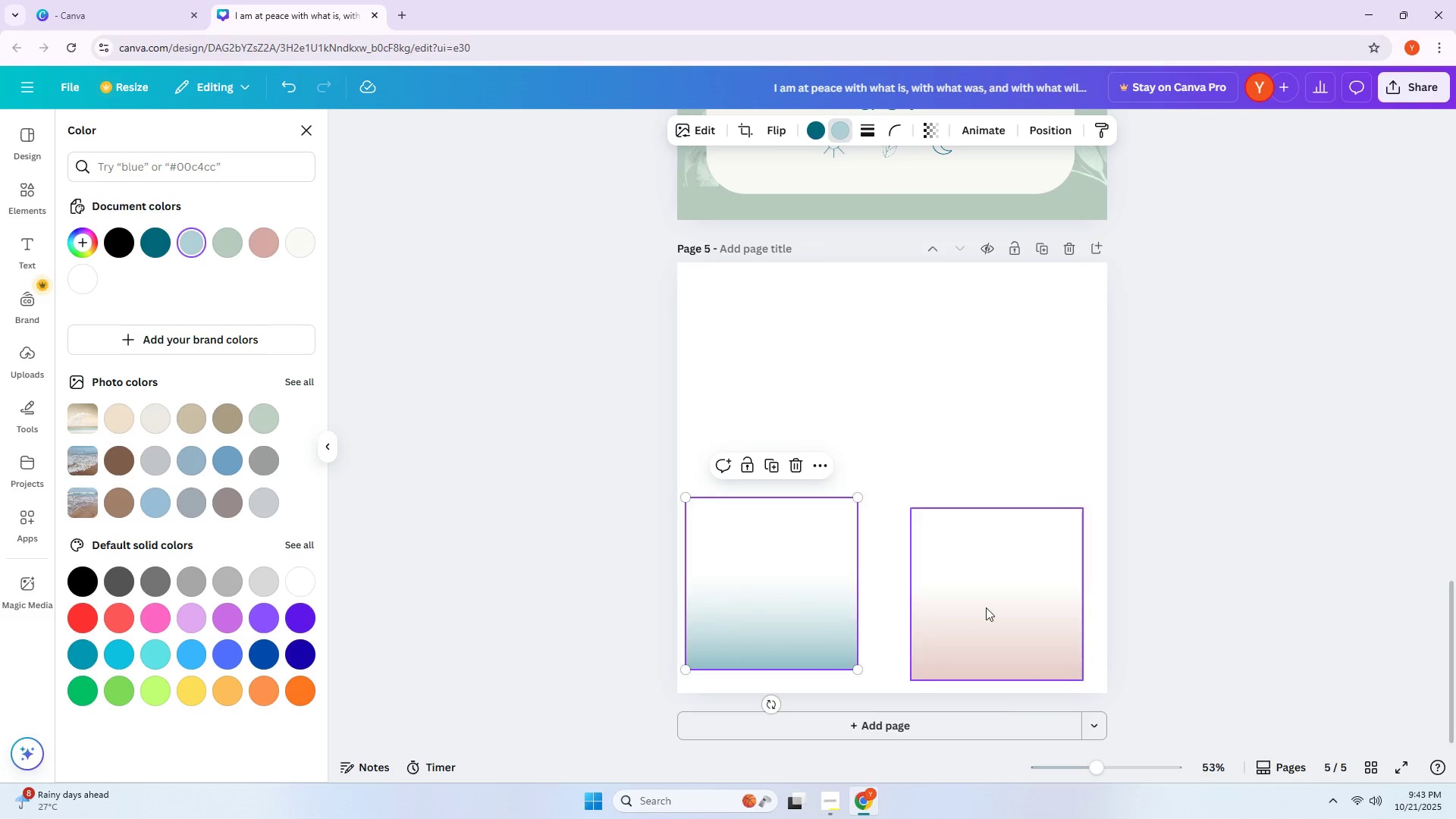 
left_click([987, 607])
 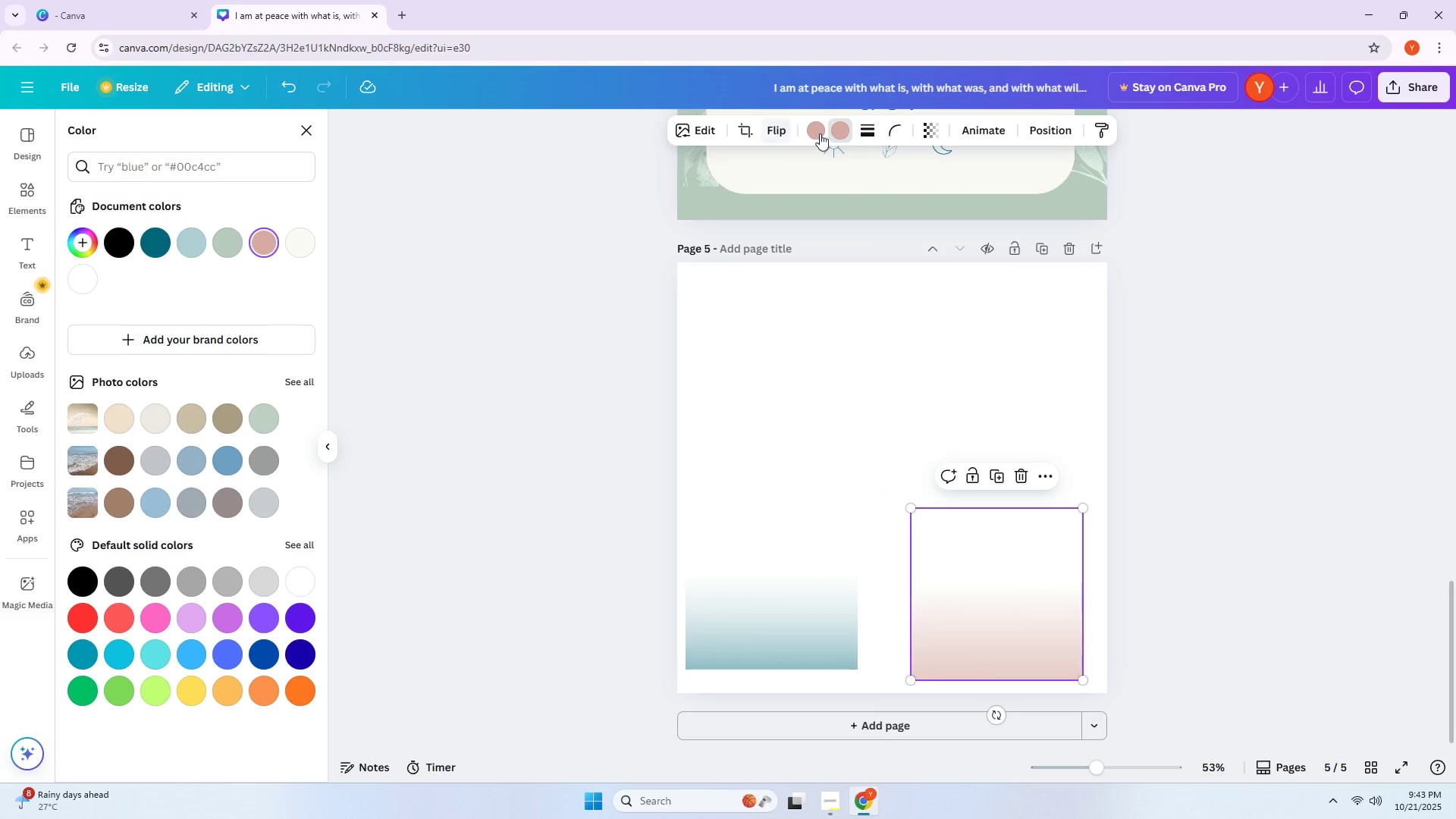 
left_click([776, 133])
 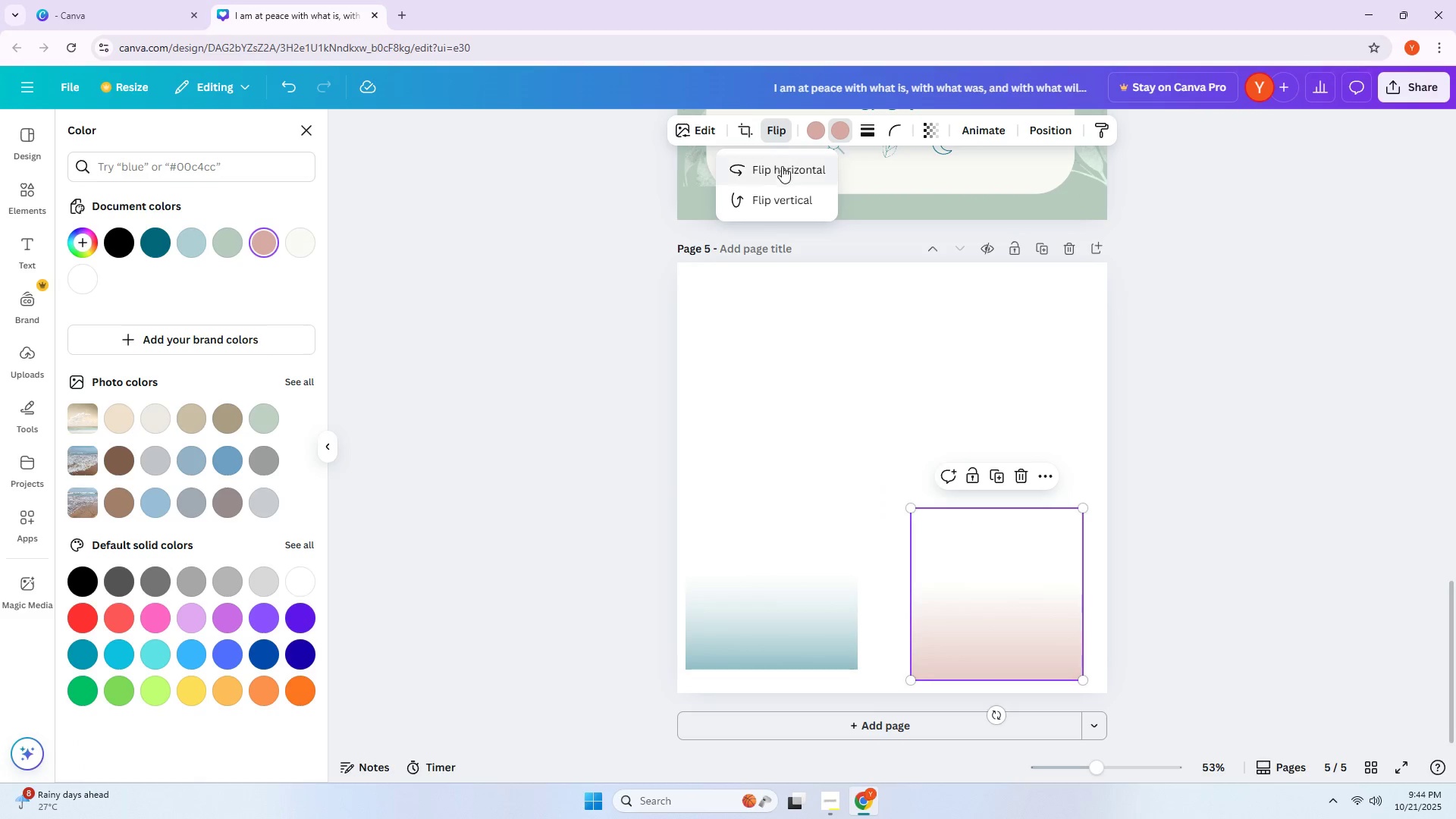 
left_click([784, 171])
 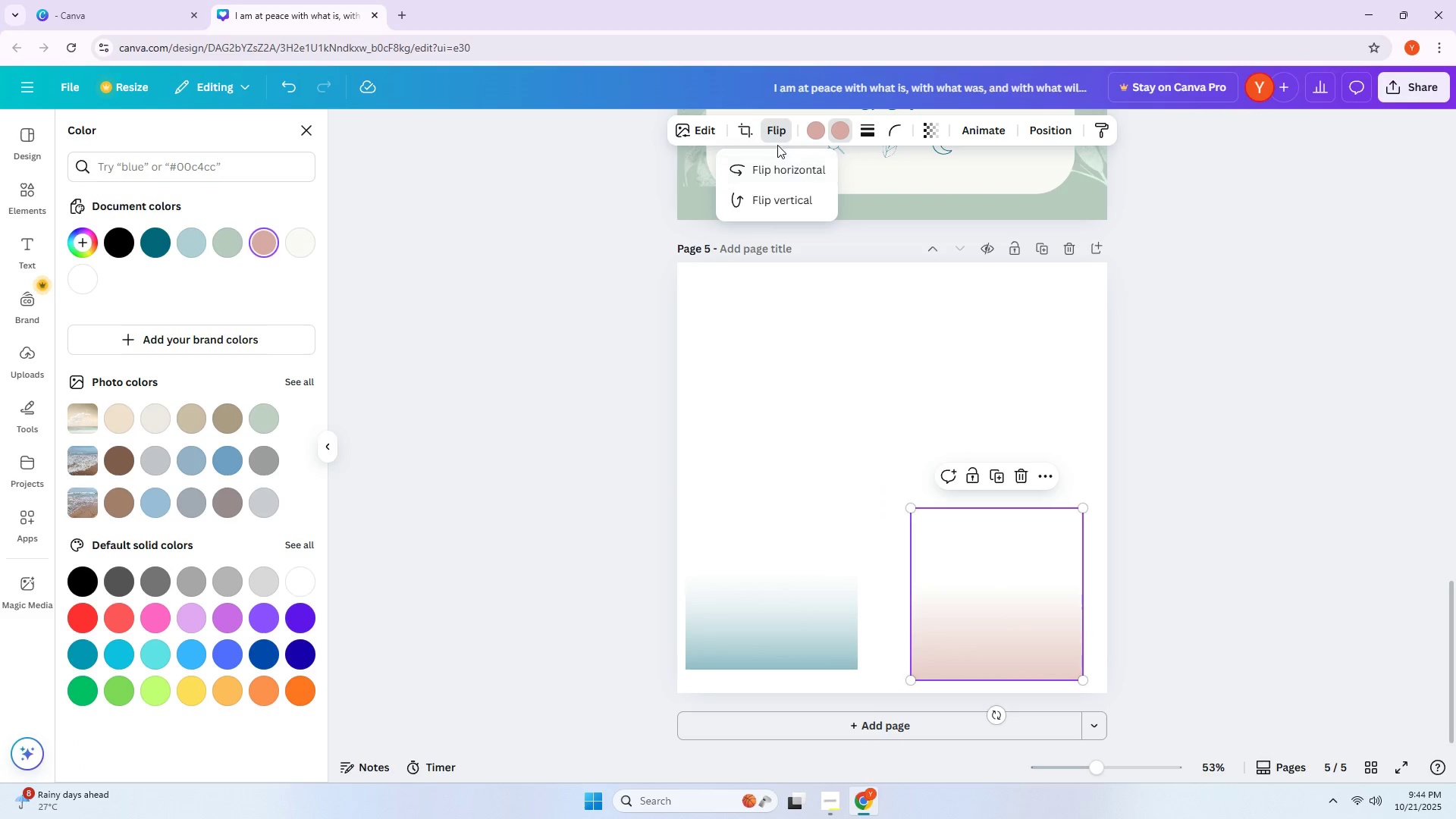 
left_click([779, 197])
 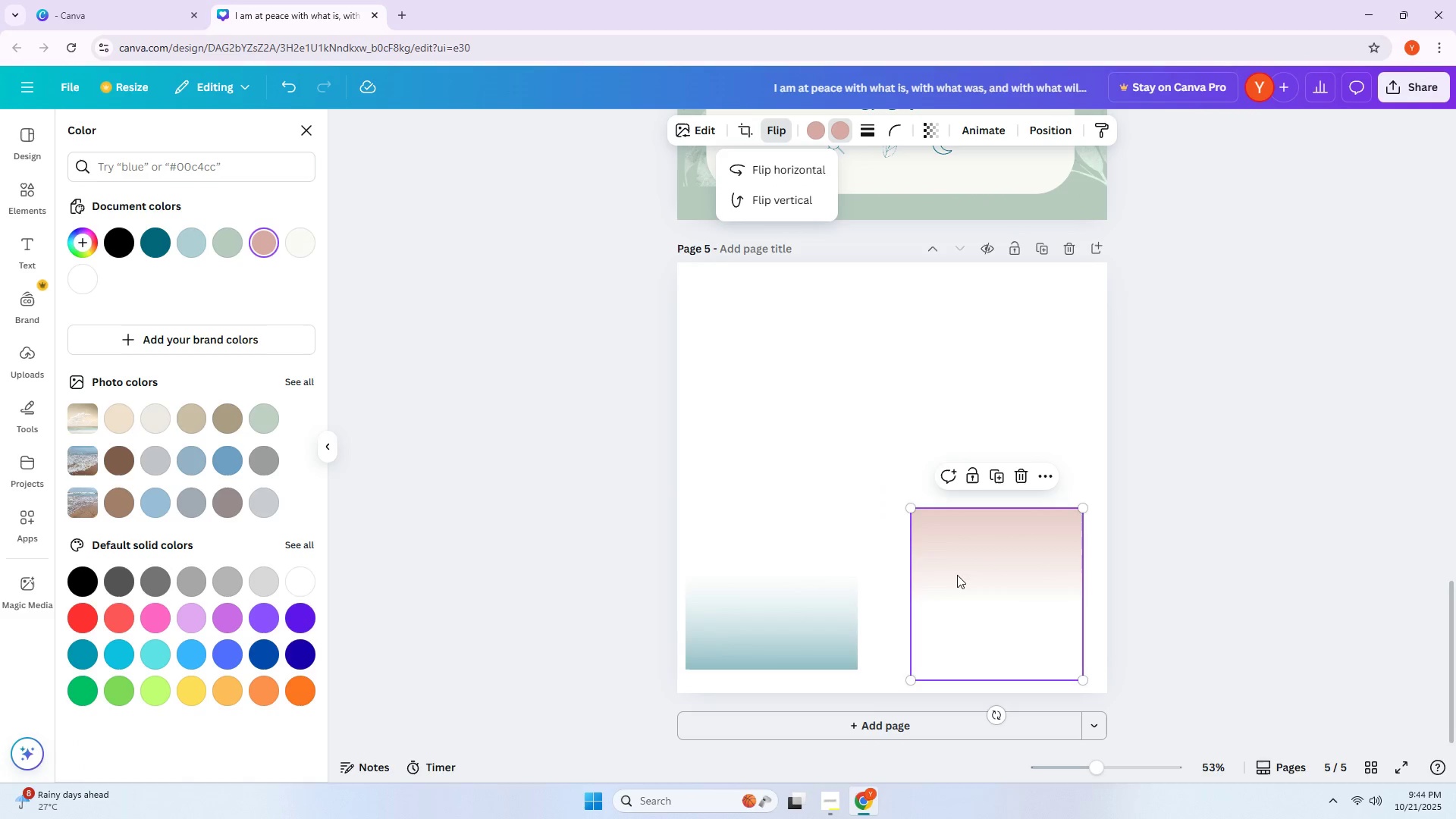 
left_click_drag(start_coordinate=[798, 576], to_coordinate=[786, 601])
 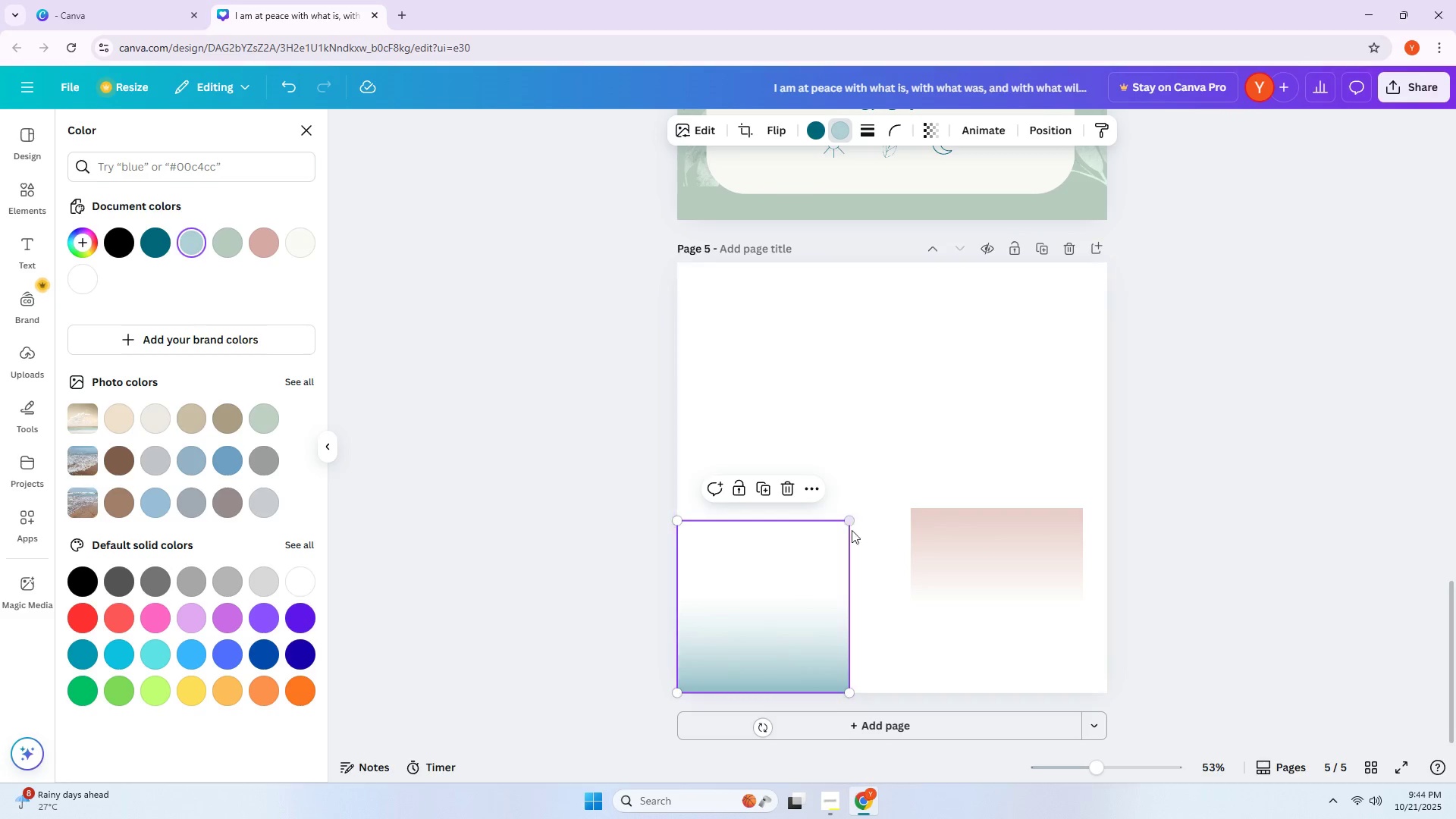 
left_click_drag(start_coordinate=[849, 522], to_coordinate=[1011, 521])
 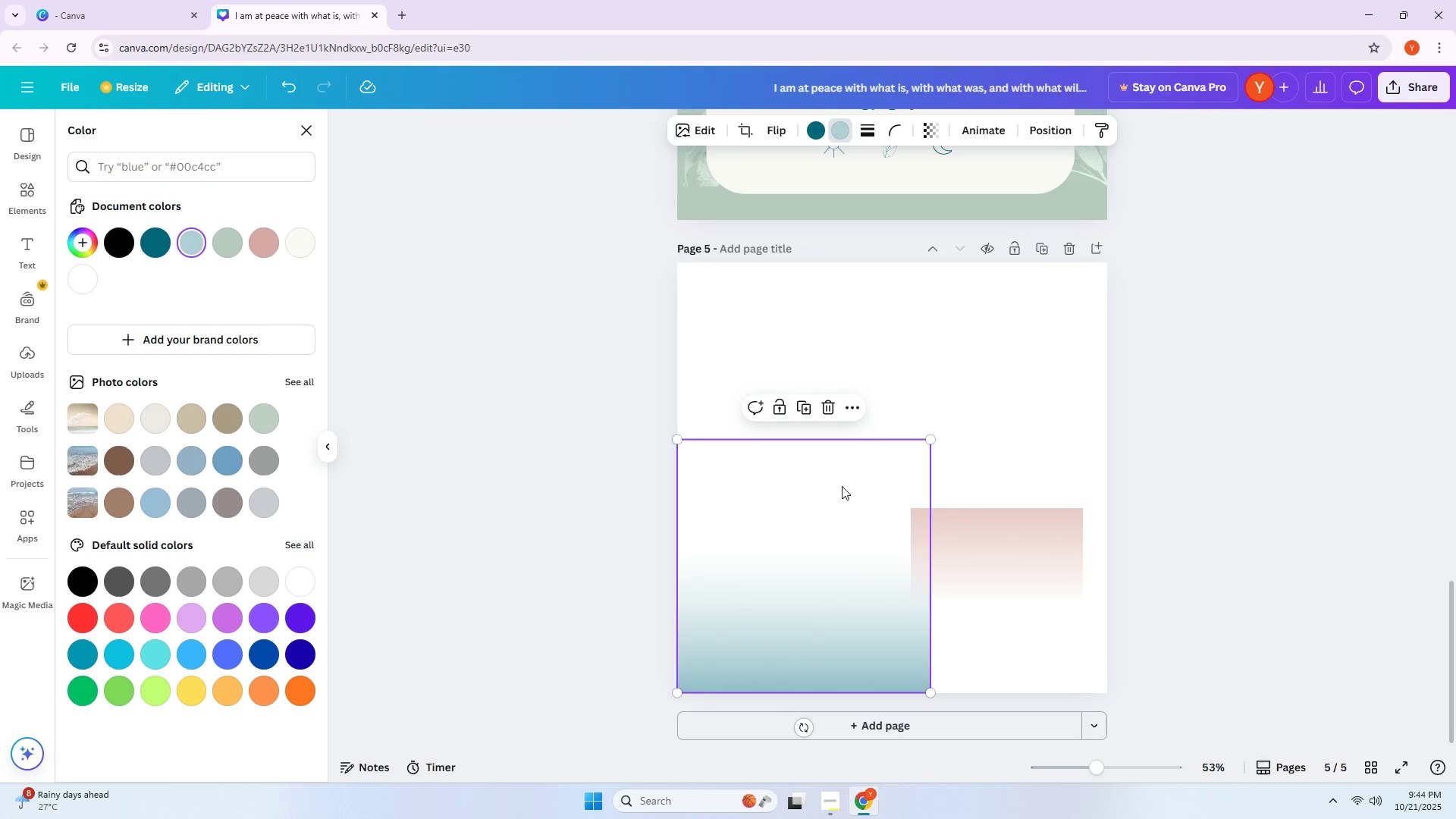 
left_click_drag(start_coordinate=[842, 486], to_coordinate=[836, 489])
 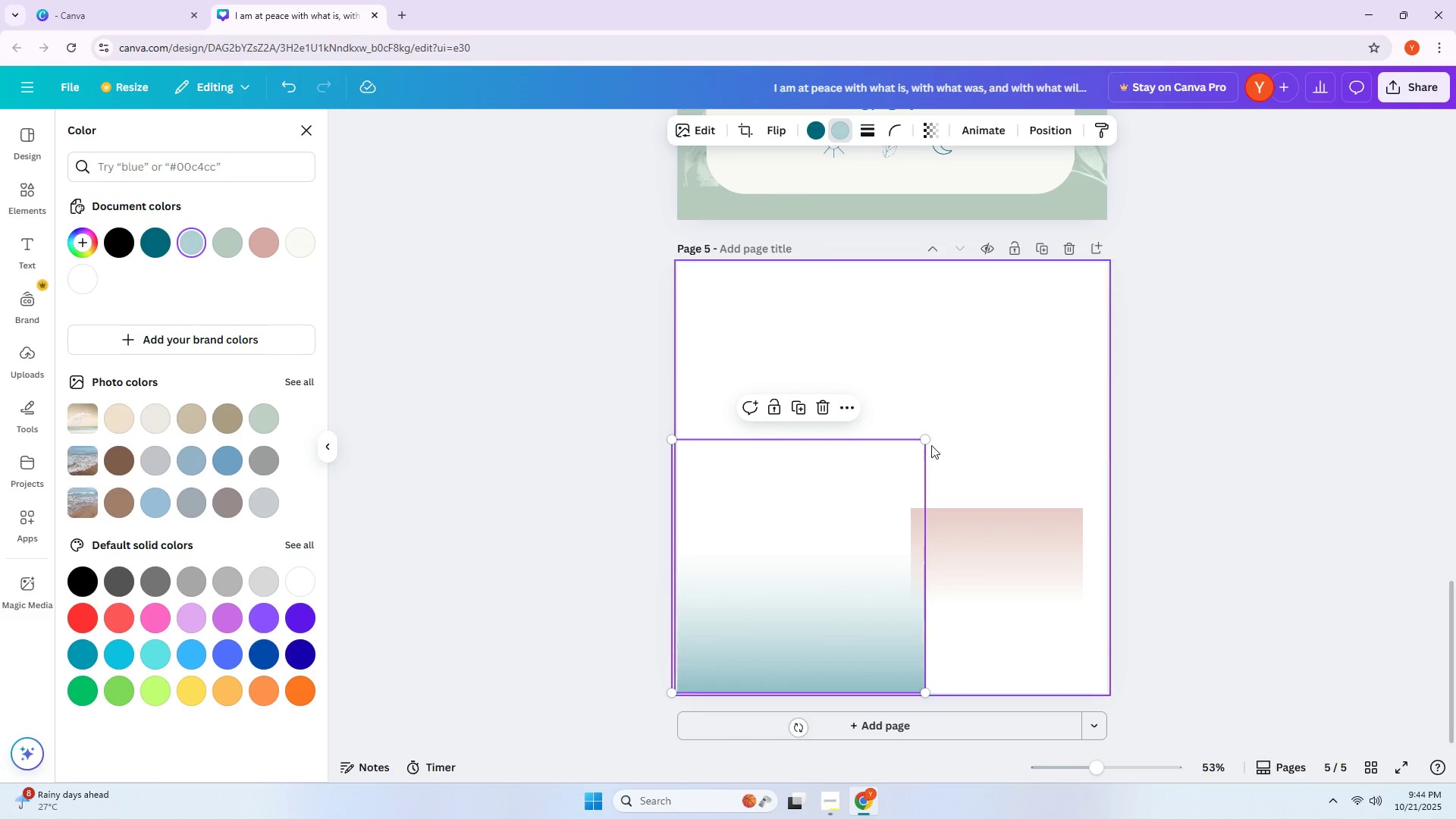 
left_click_drag(start_coordinate=[928, 440], to_coordinate=[1163, 305])
 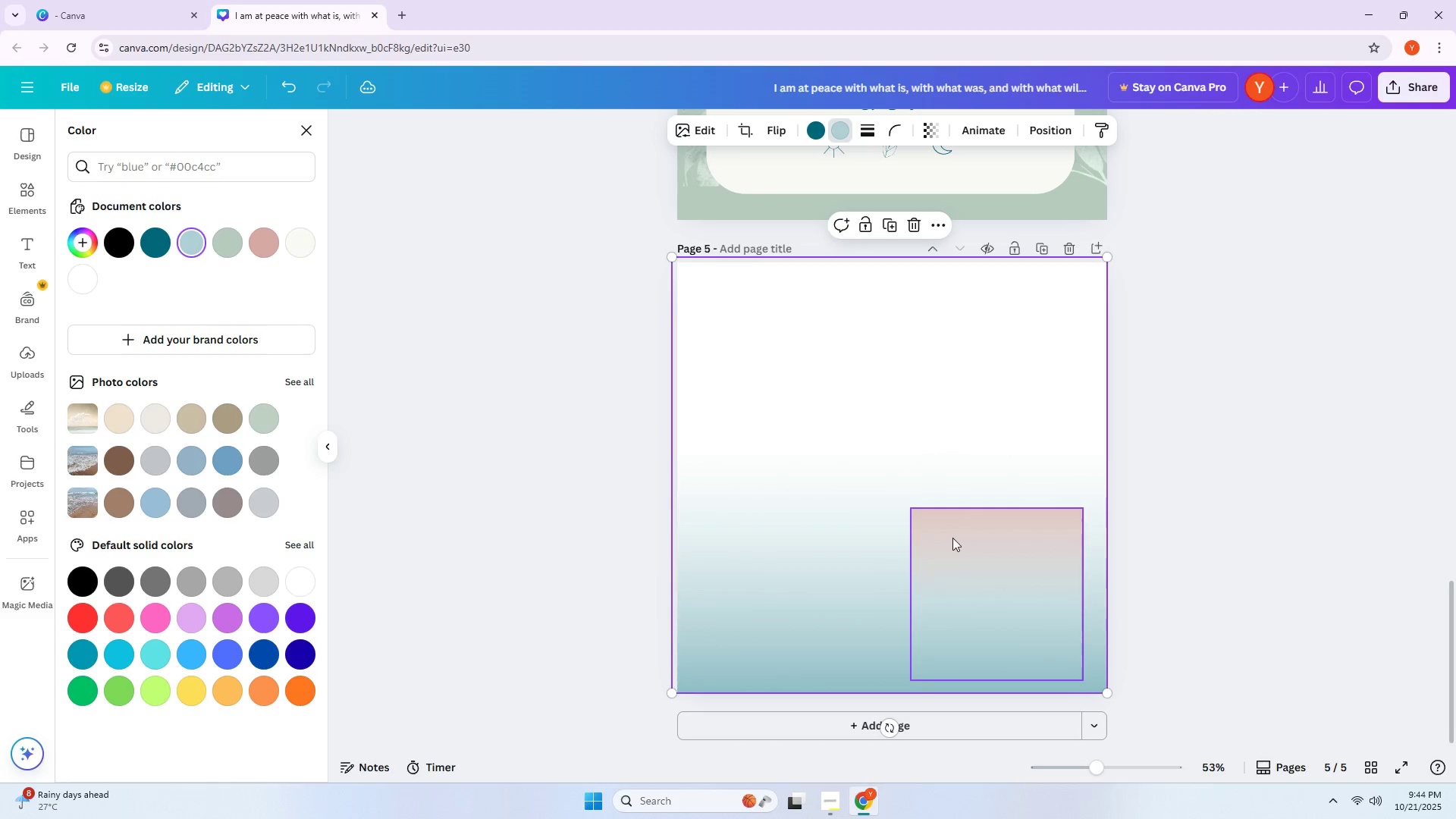 
left_click_drag(start_coordinate=[952, 539], to_coordinate=[775, 340])
 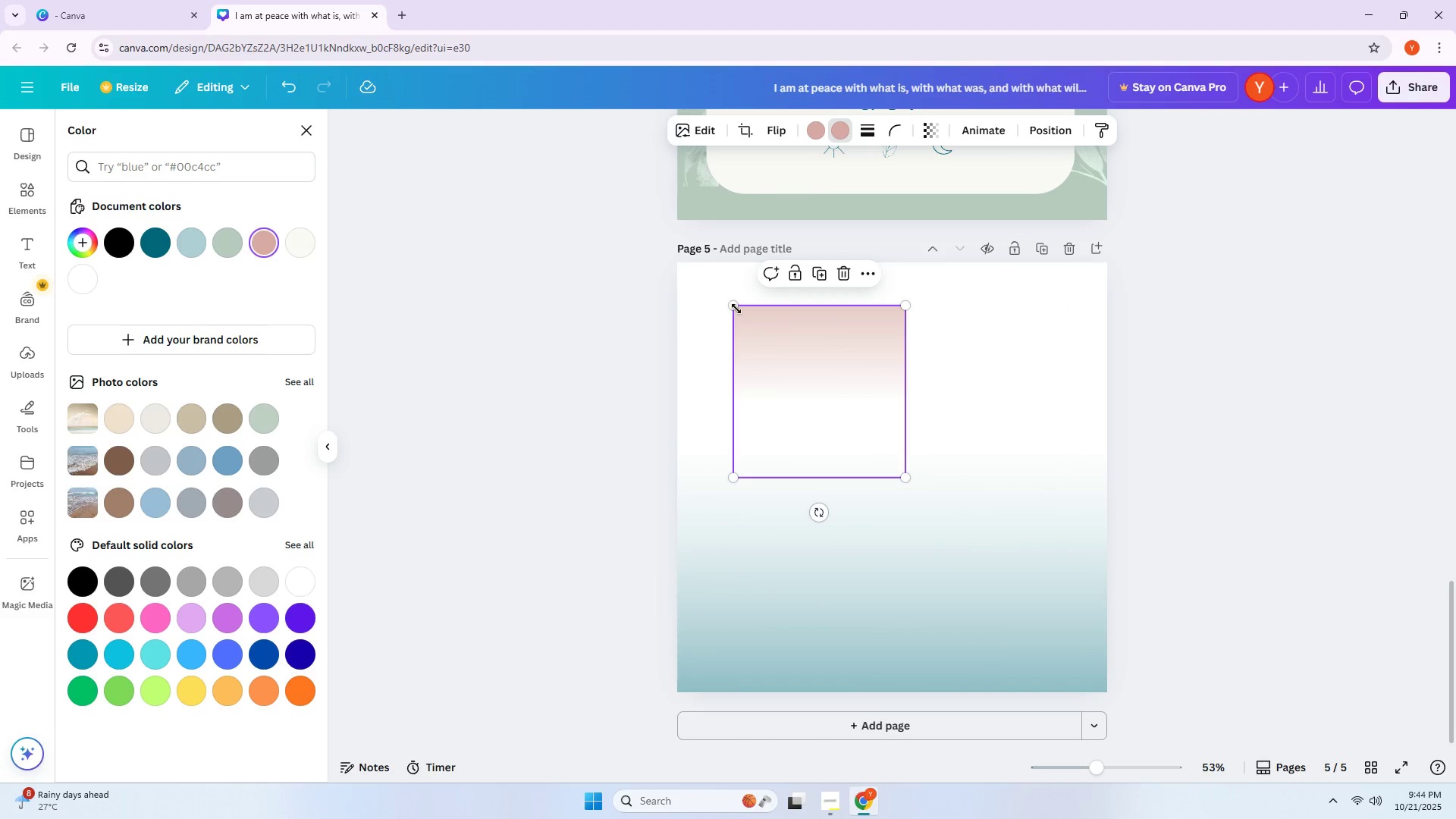 
left_click_drag(start_coordinate=[735, 308], to_coordinate=[692, 289])
 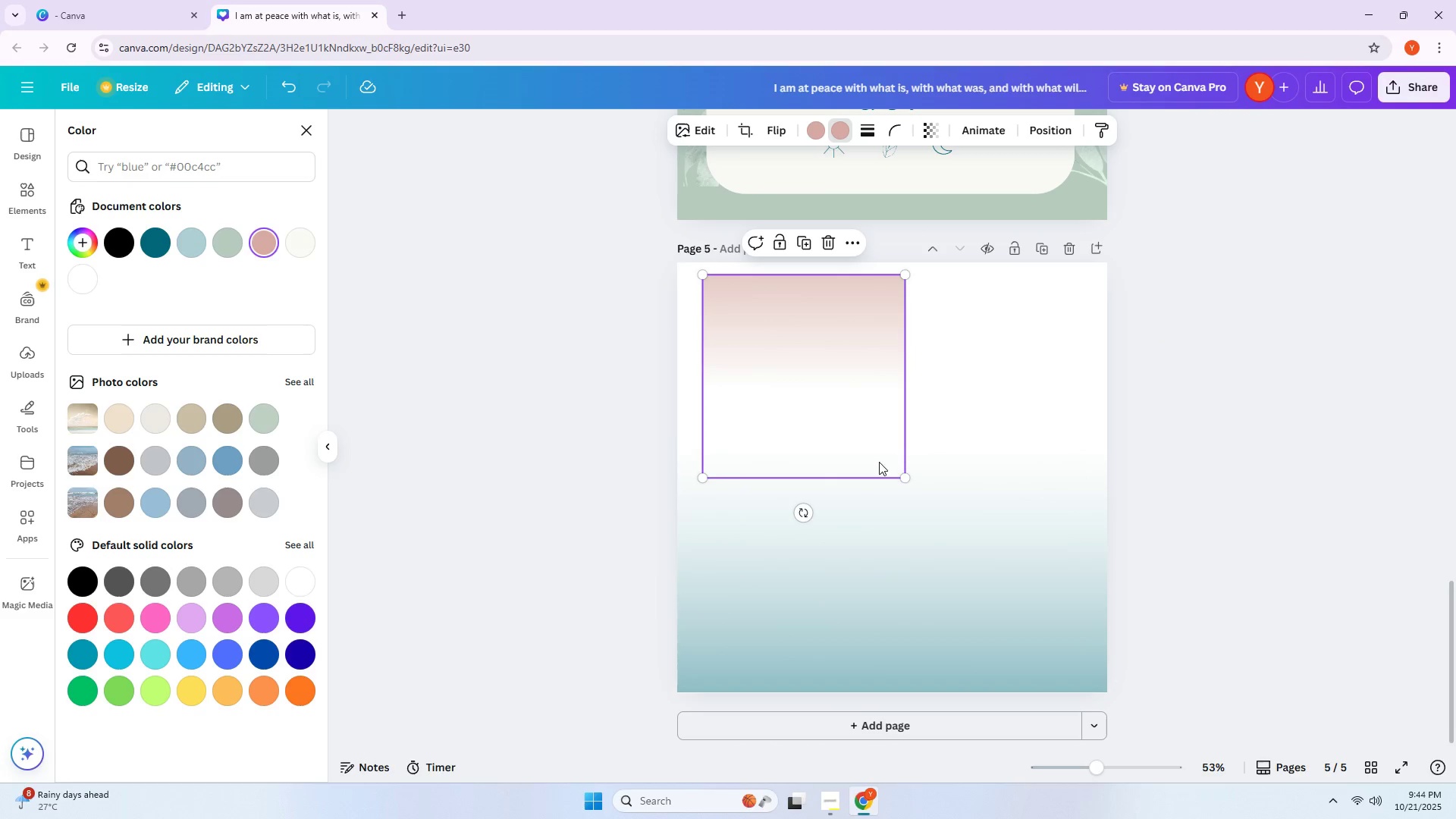 
left_click_drag(start_coordinate=[909, 478], to_coordinate=[1125, 599])
 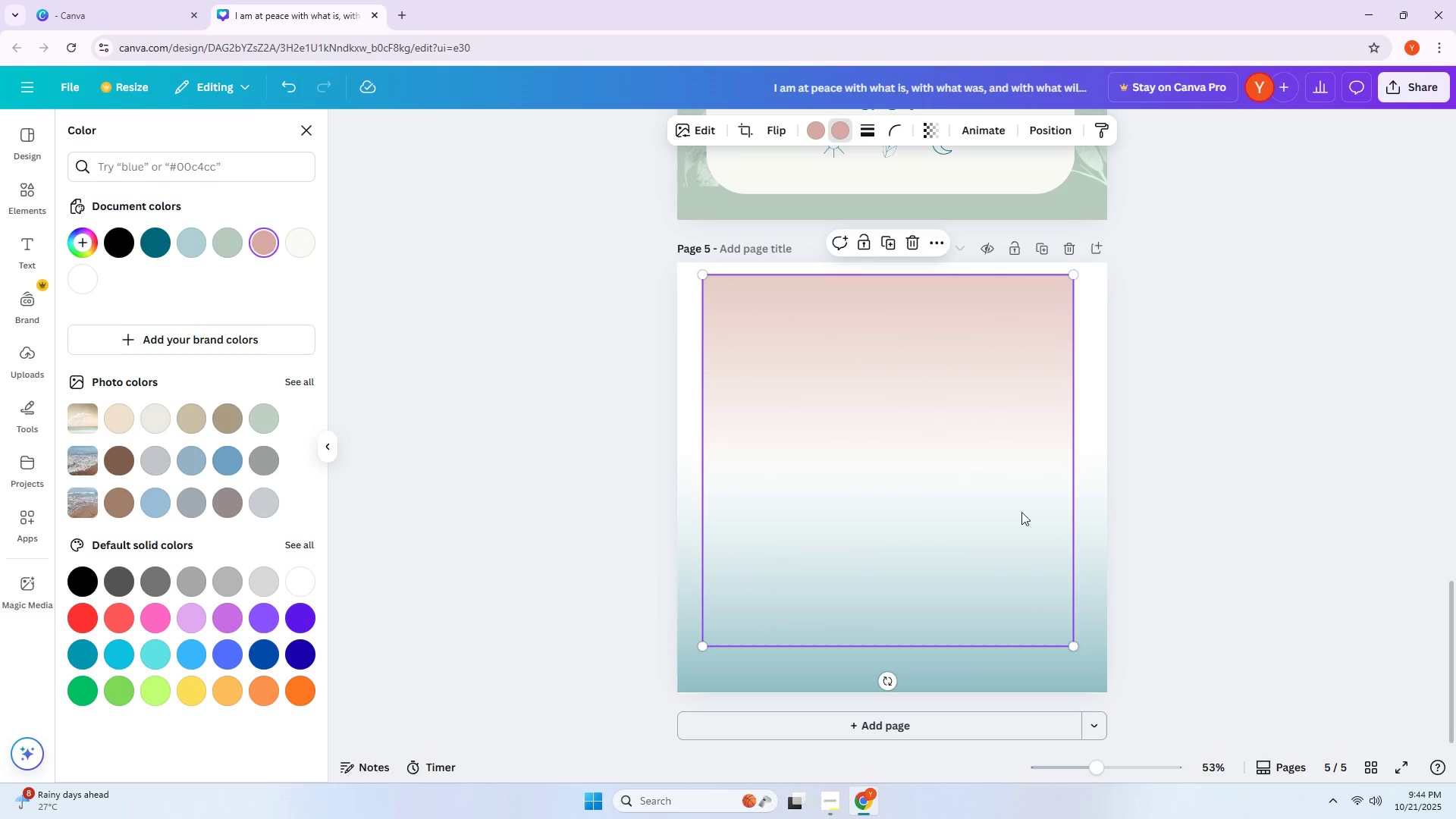 
left_click_drag(start_coordinate=[1004, 499], to_coordinate=[974, 482])
 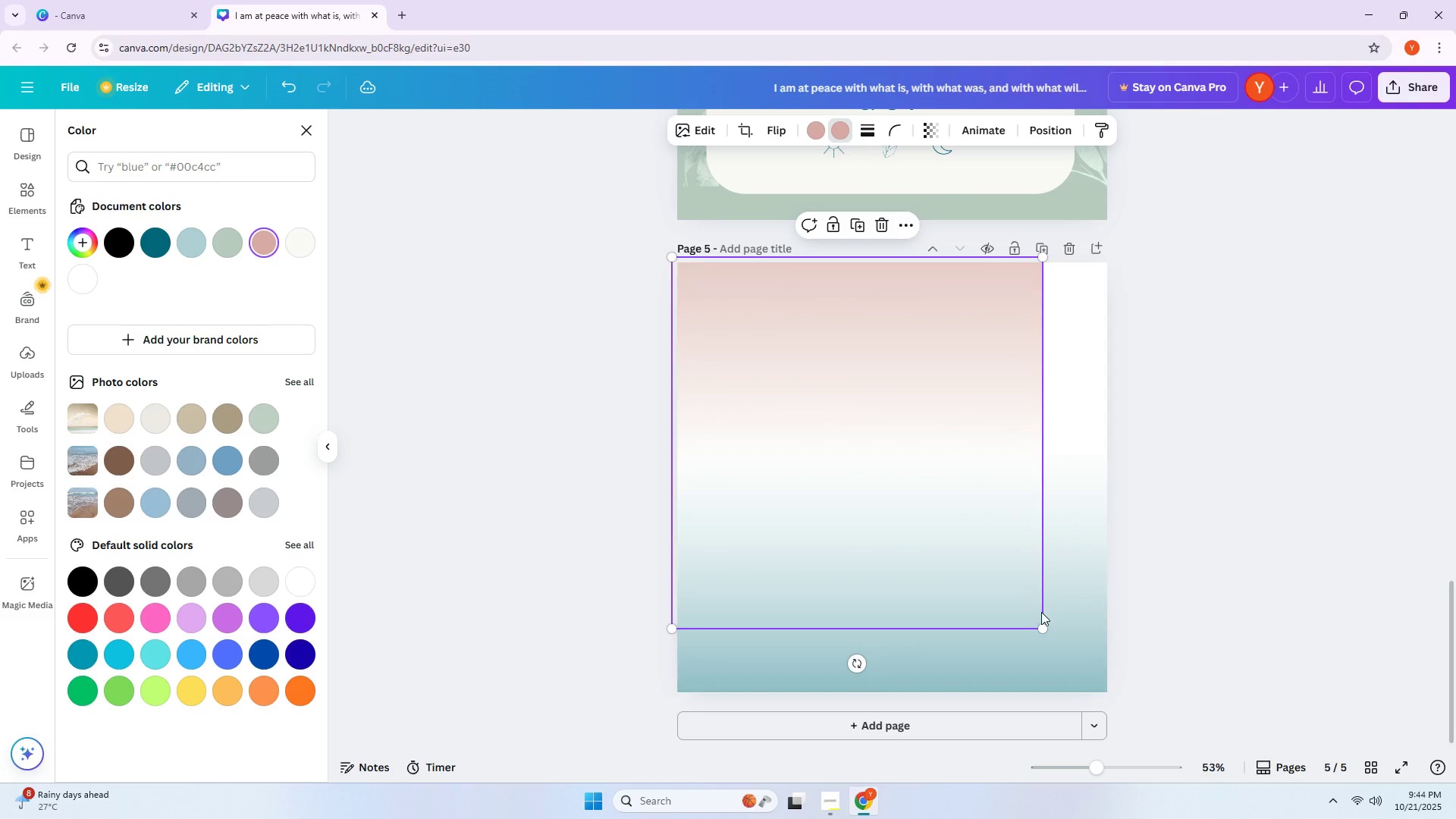 
left_click_drag(start_coordinate=[1037, 627], to_coordinate=[1046, 624])
 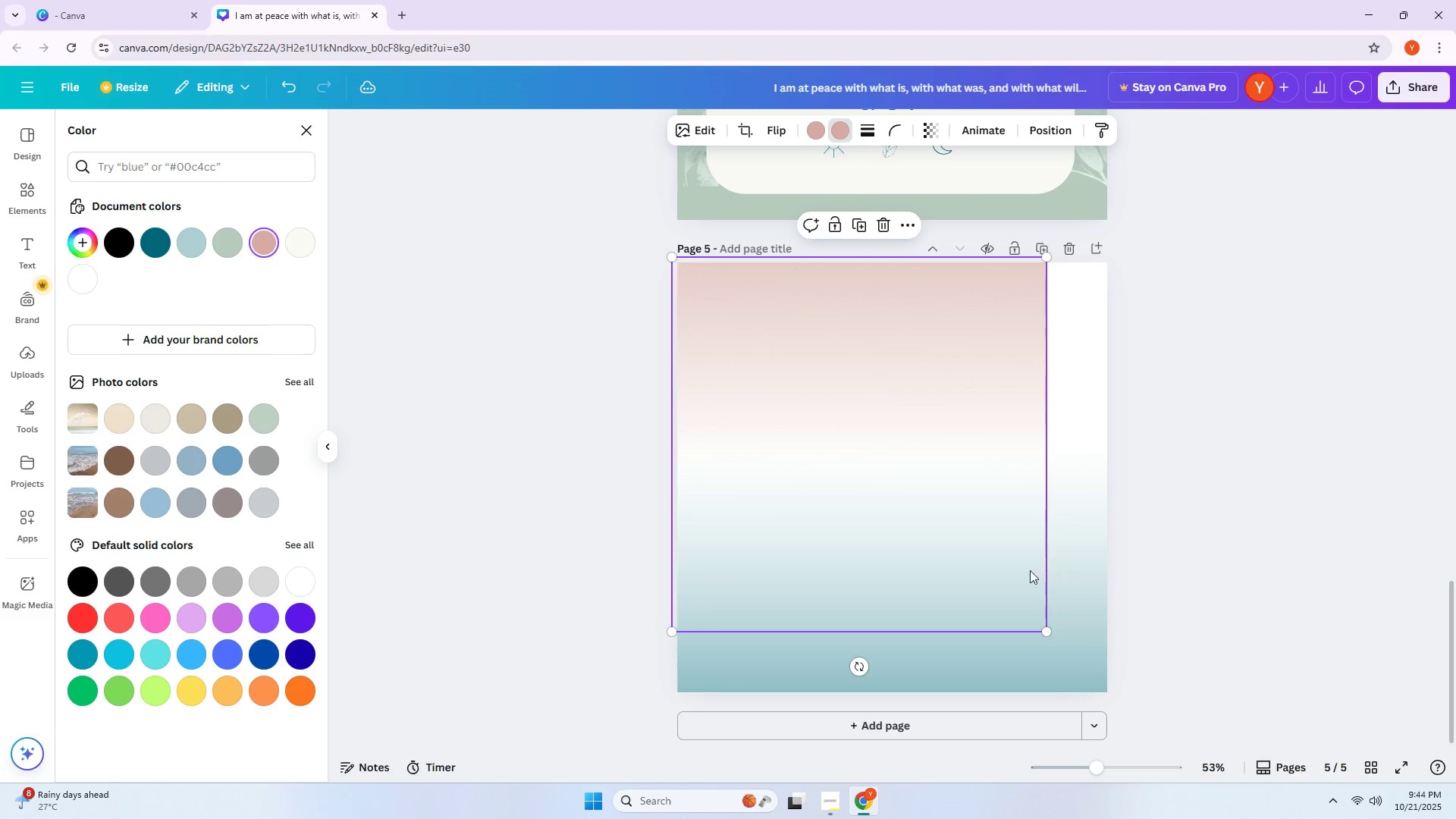 
left_click_drag(start_coordinate=[1006, 536], to_coordinate=[1015, 538])
 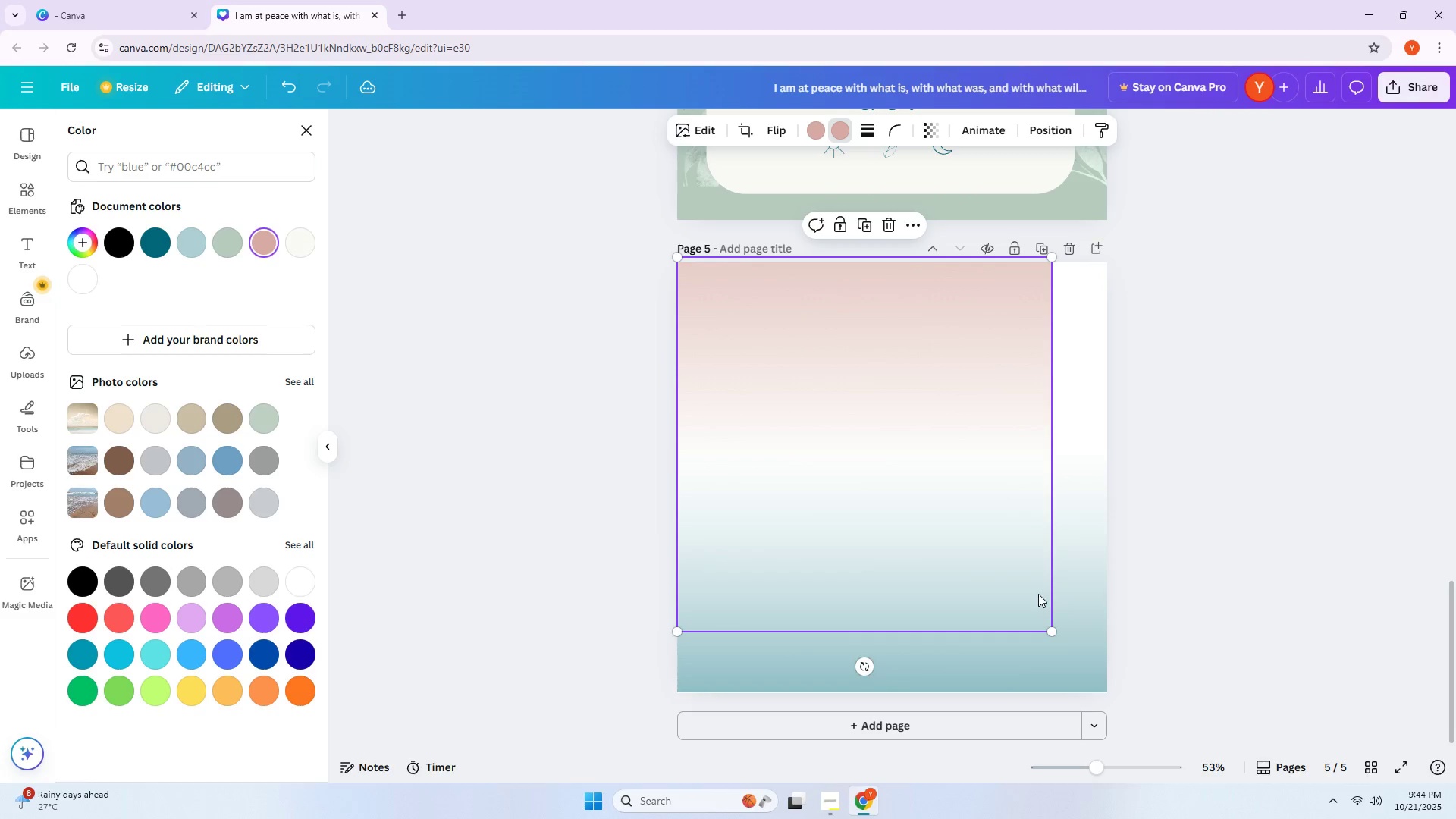 
left_click_drag(start_coordinate=[1035, 593], to_coordinate=[1028, 592])
 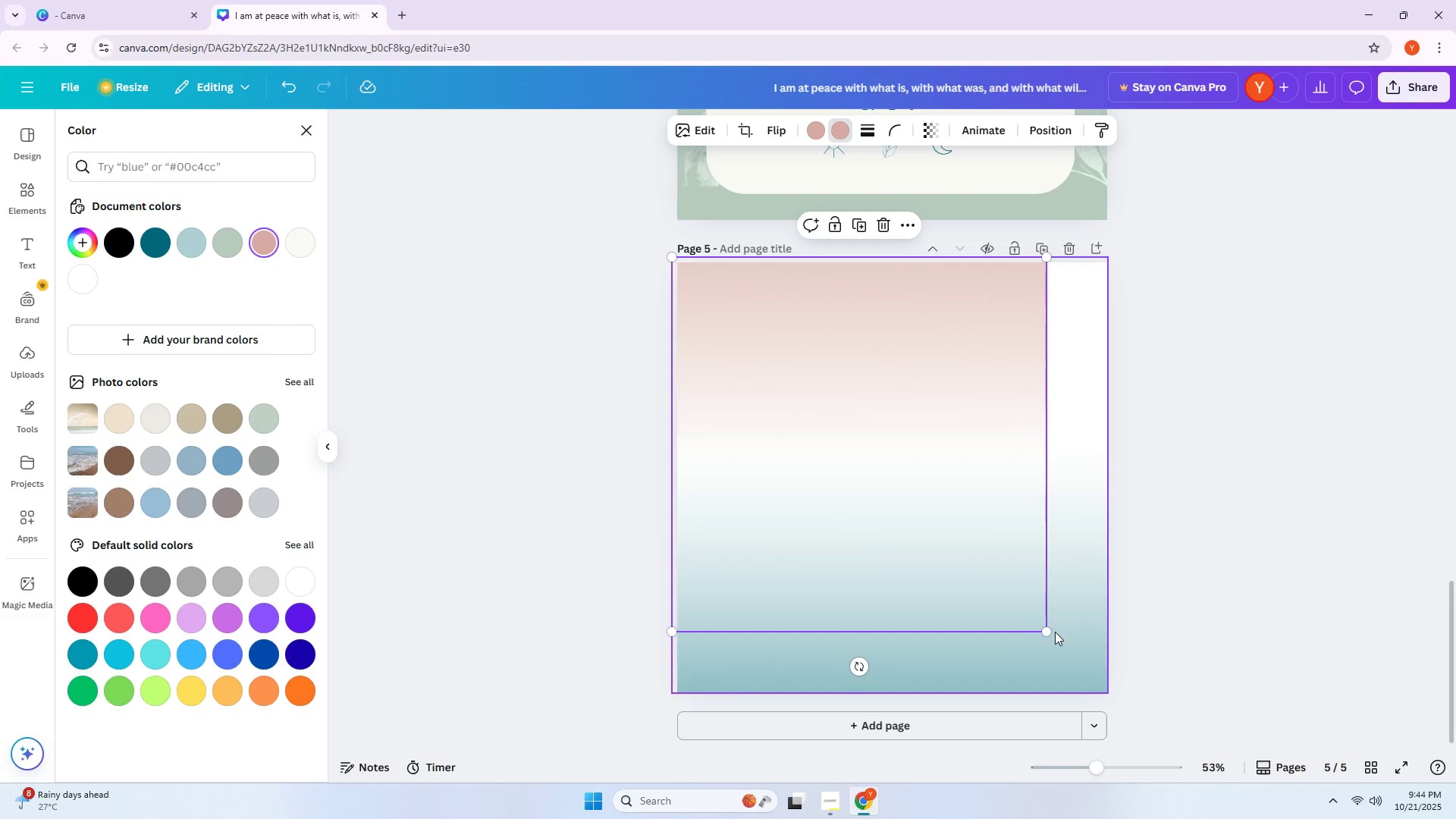 
left_click_drag(start_coordinate=[1050, 632], to_coordinate=[1117, 690])
 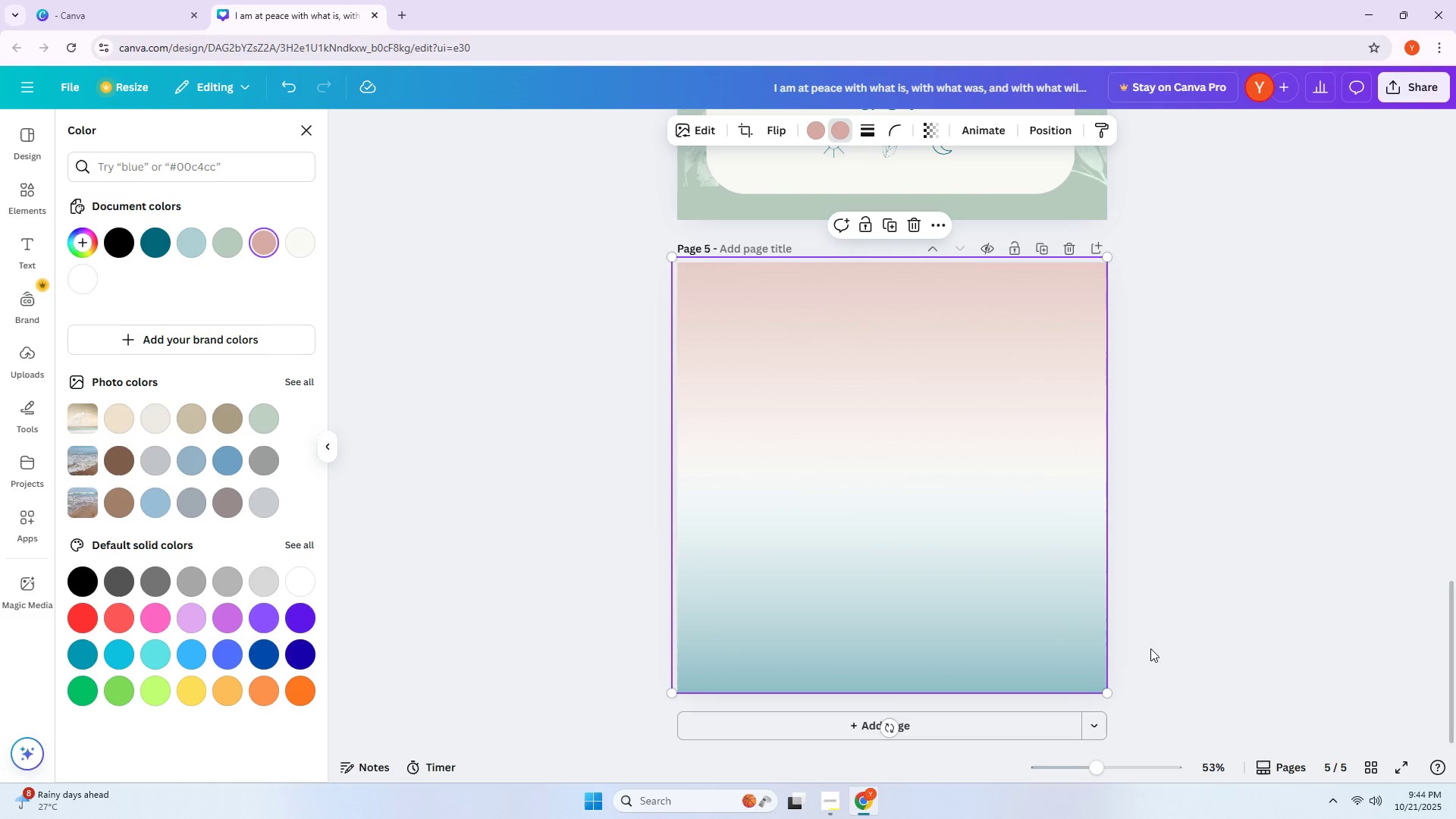 
left_click([1161, 635])
 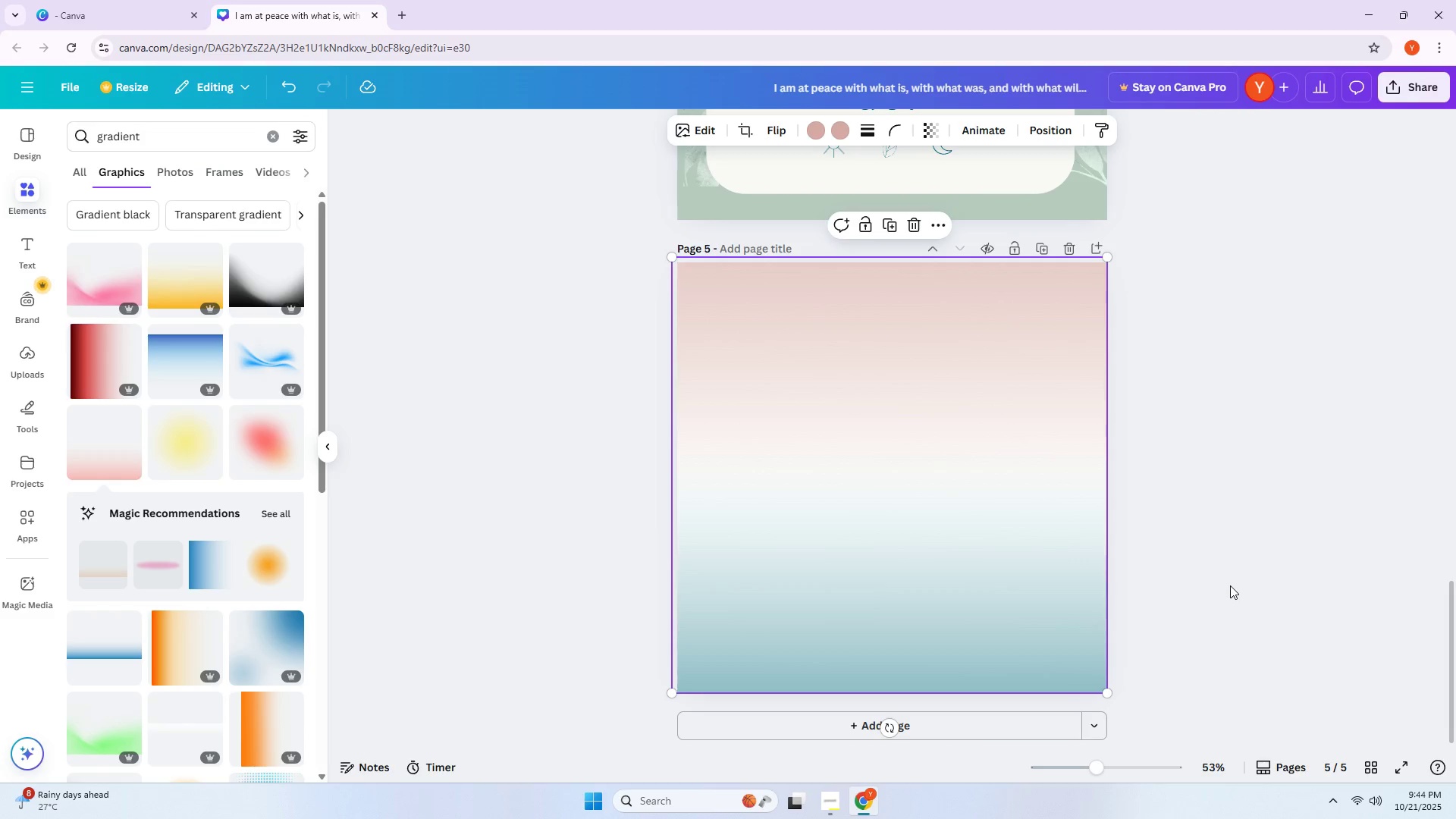 
left_click([1230, 585])
 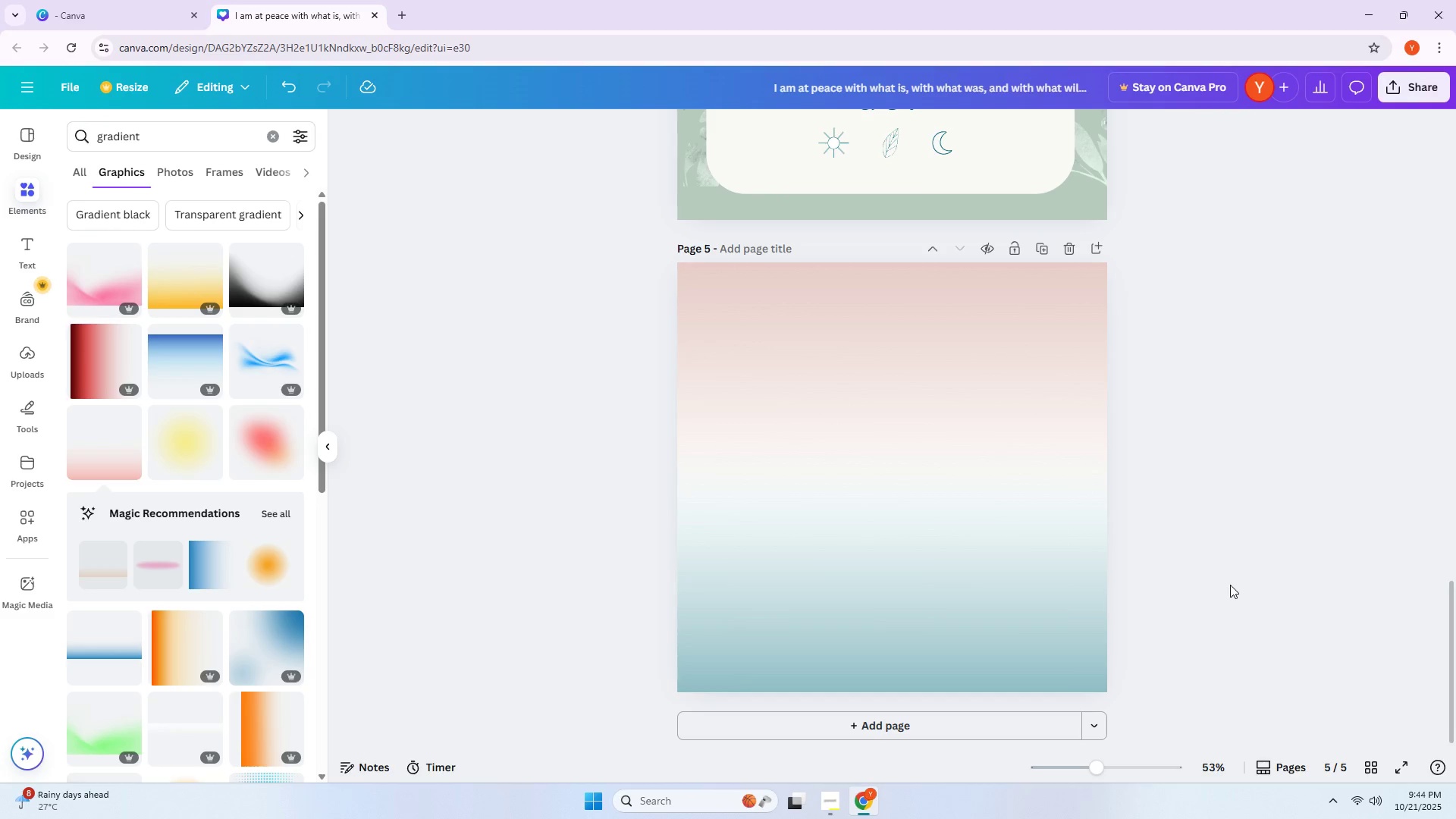 
wait(5.18)
 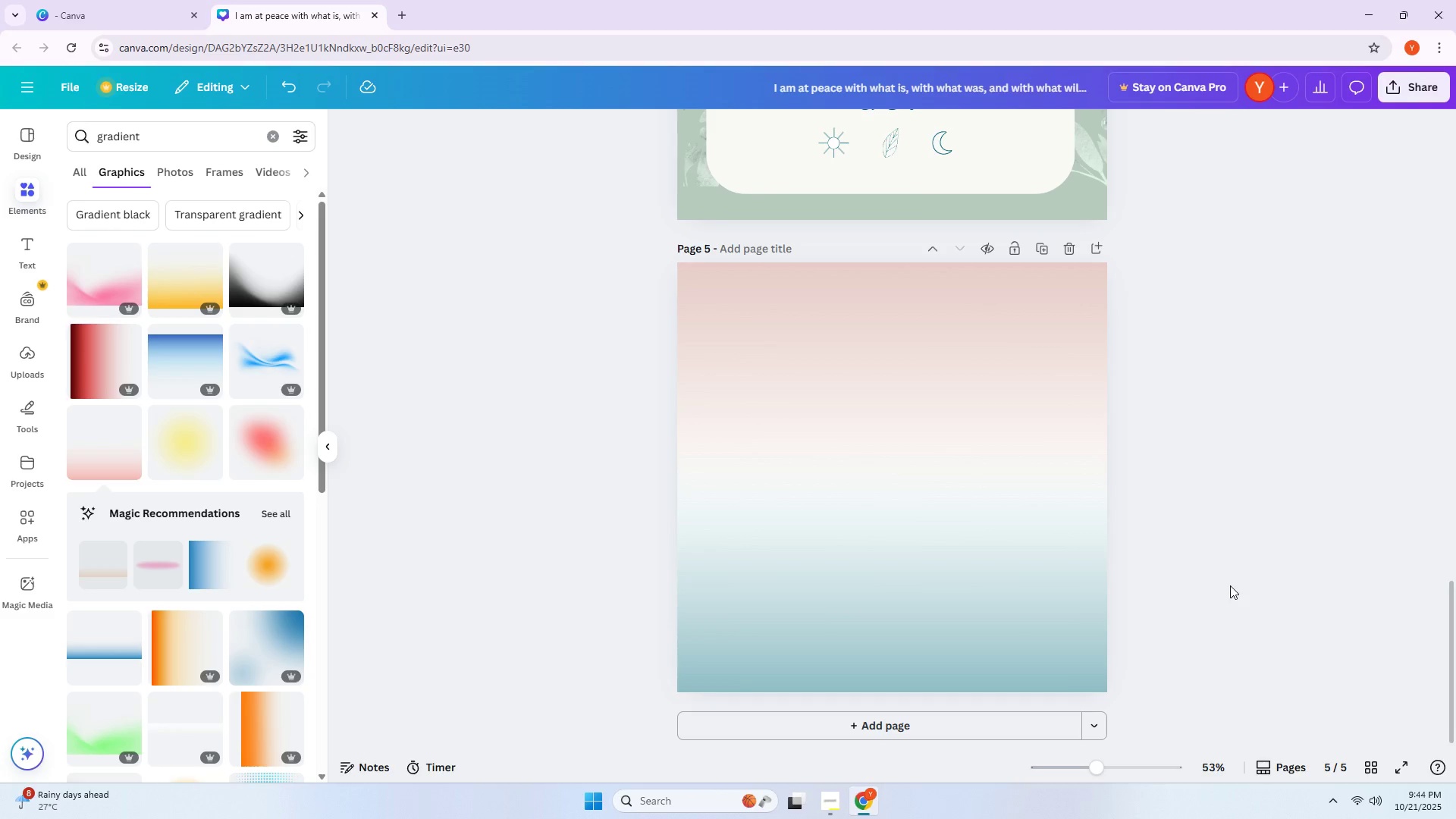 
scroll: coordinate [887, 268], scroll_direction: up, amount: 4.0
 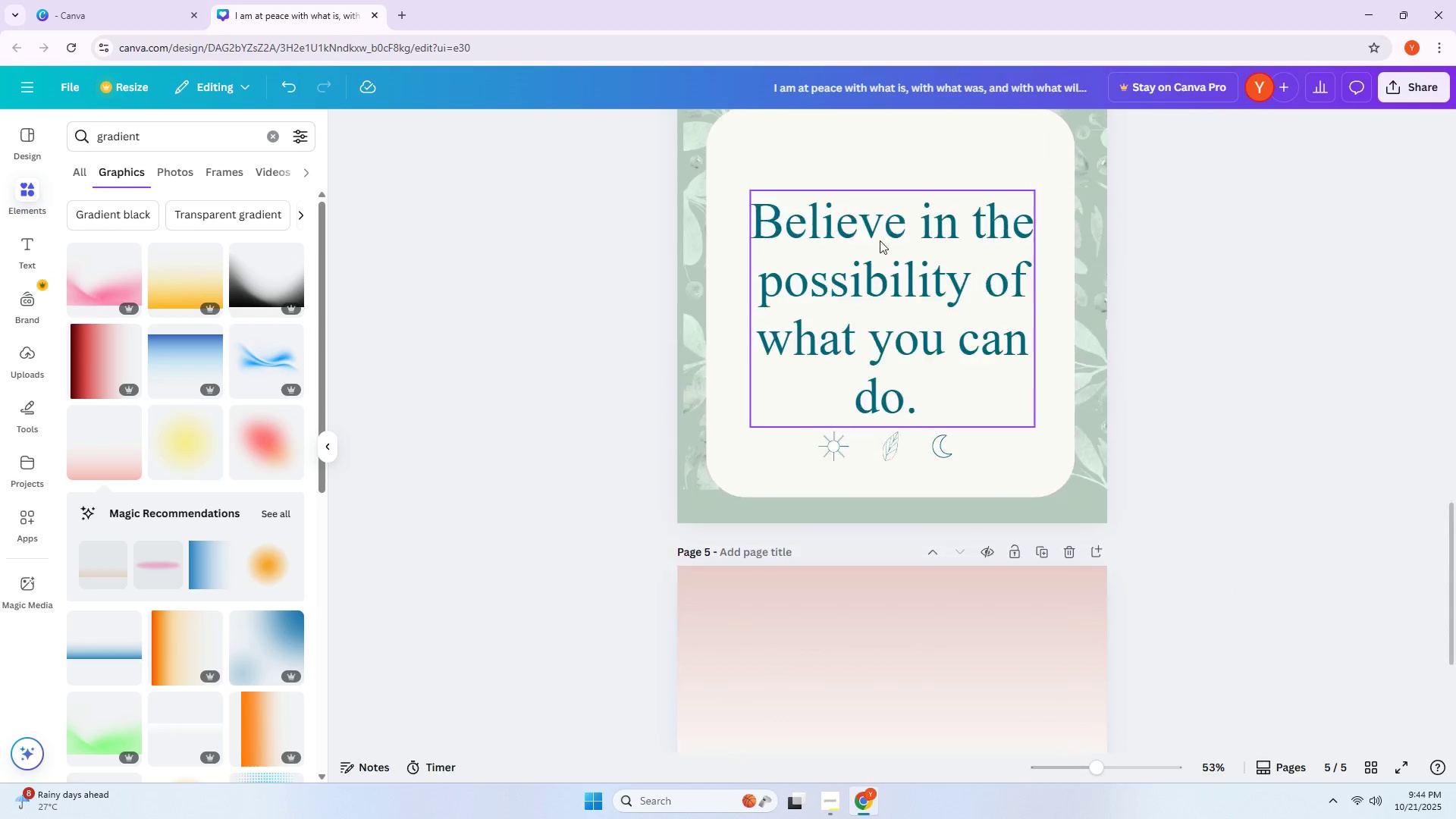 
hold_key(key=AltLeft, duration=1.02)
left_click_drag(start_coordinate=[886, 260], to_coordinate=[893, 376])
 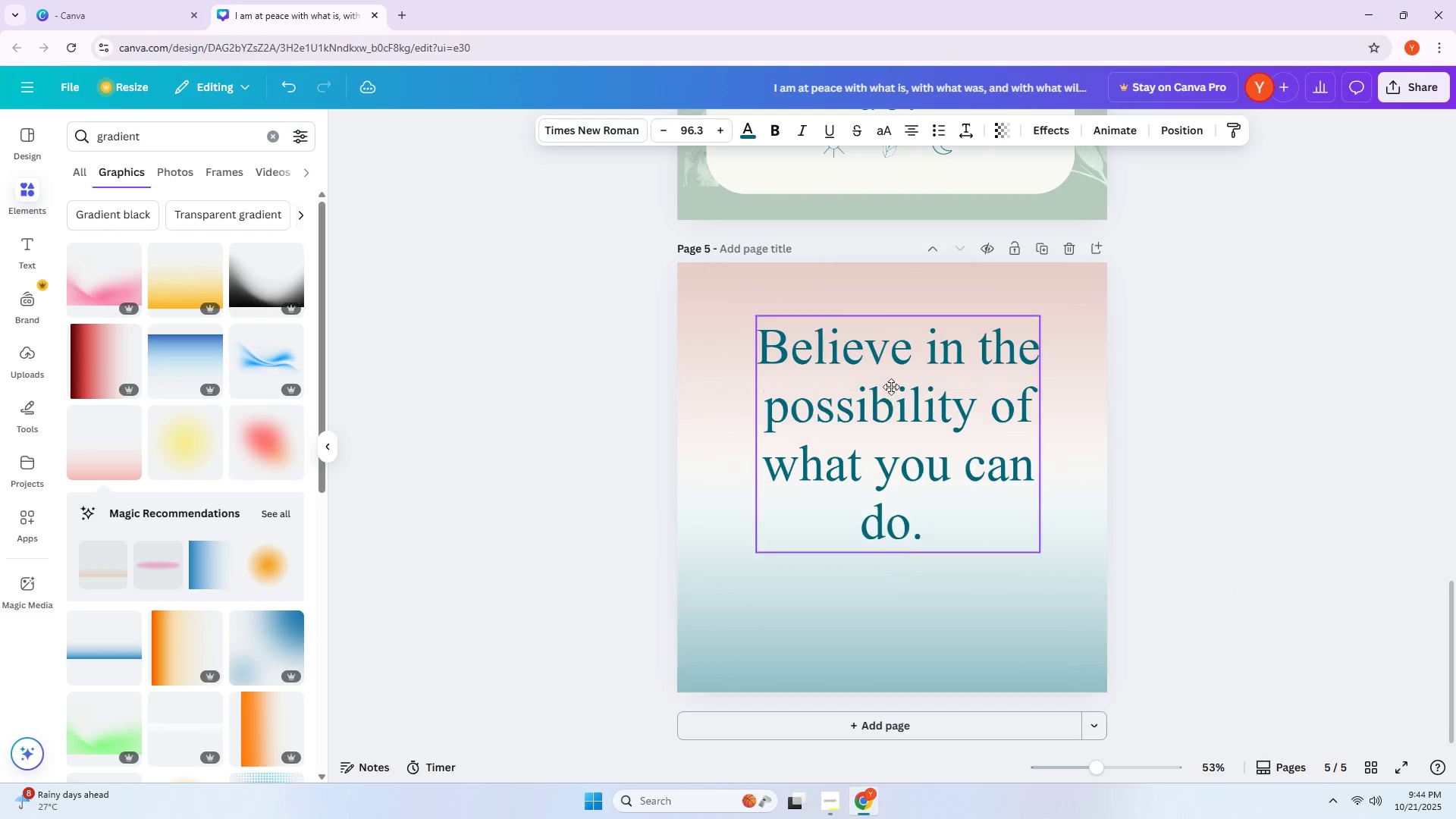 
scroll: coordinate [886, 428], scroll_direction: down, amount: 4.0
 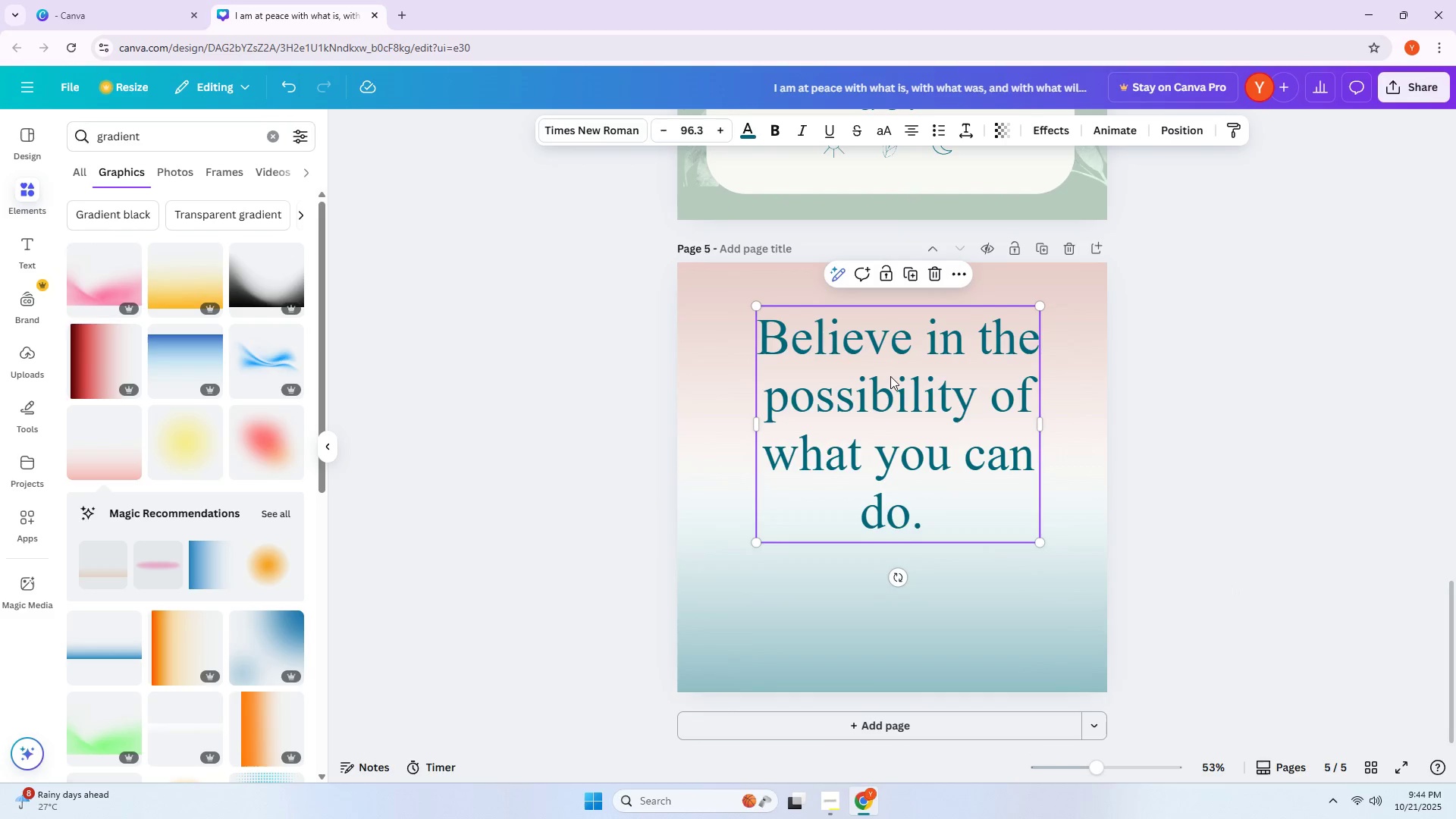 
left_click_drag(start_coordinate=[891, 376], to_coordinate=[891, 387])
 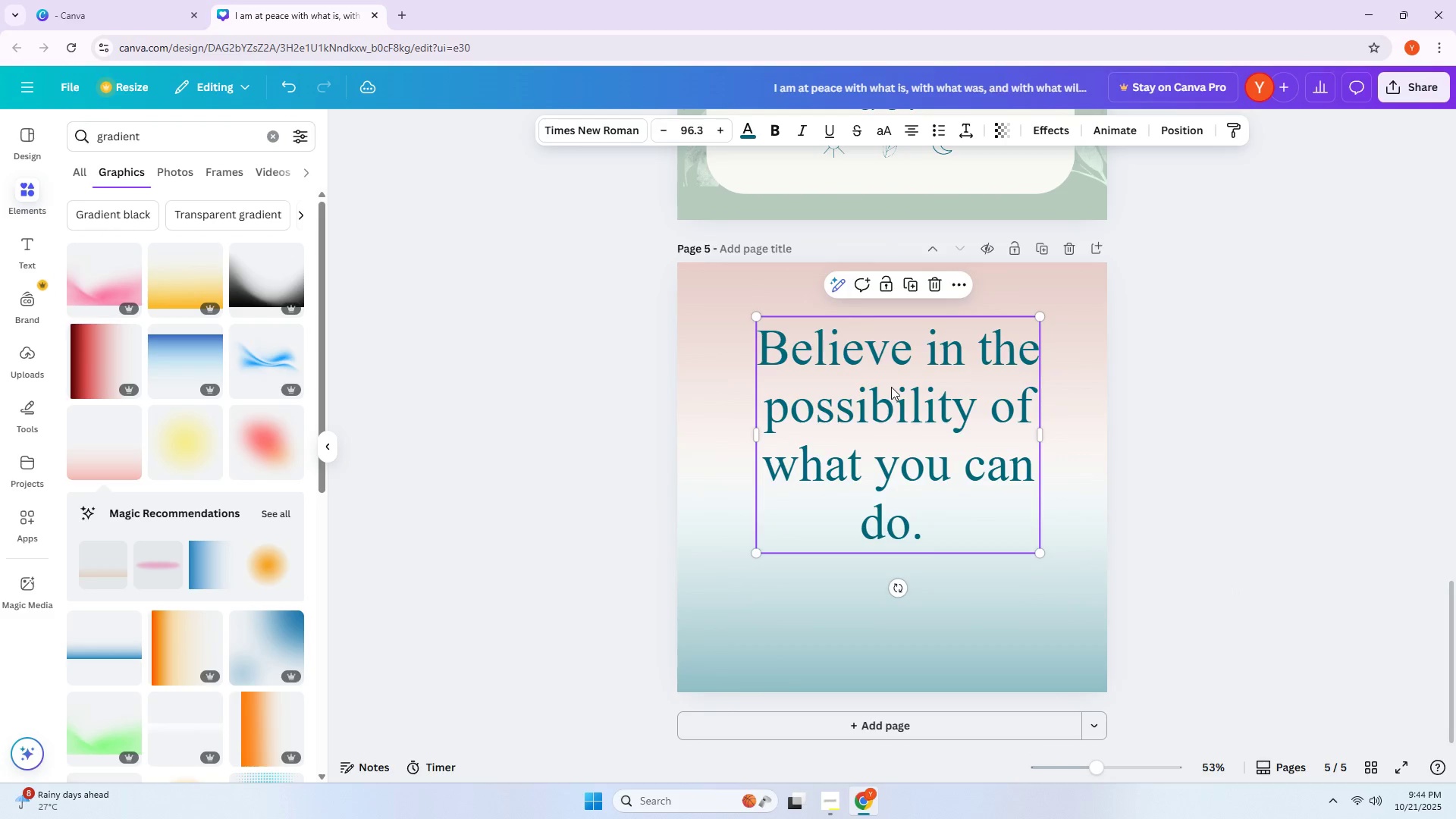 
double_click([891, 387])
 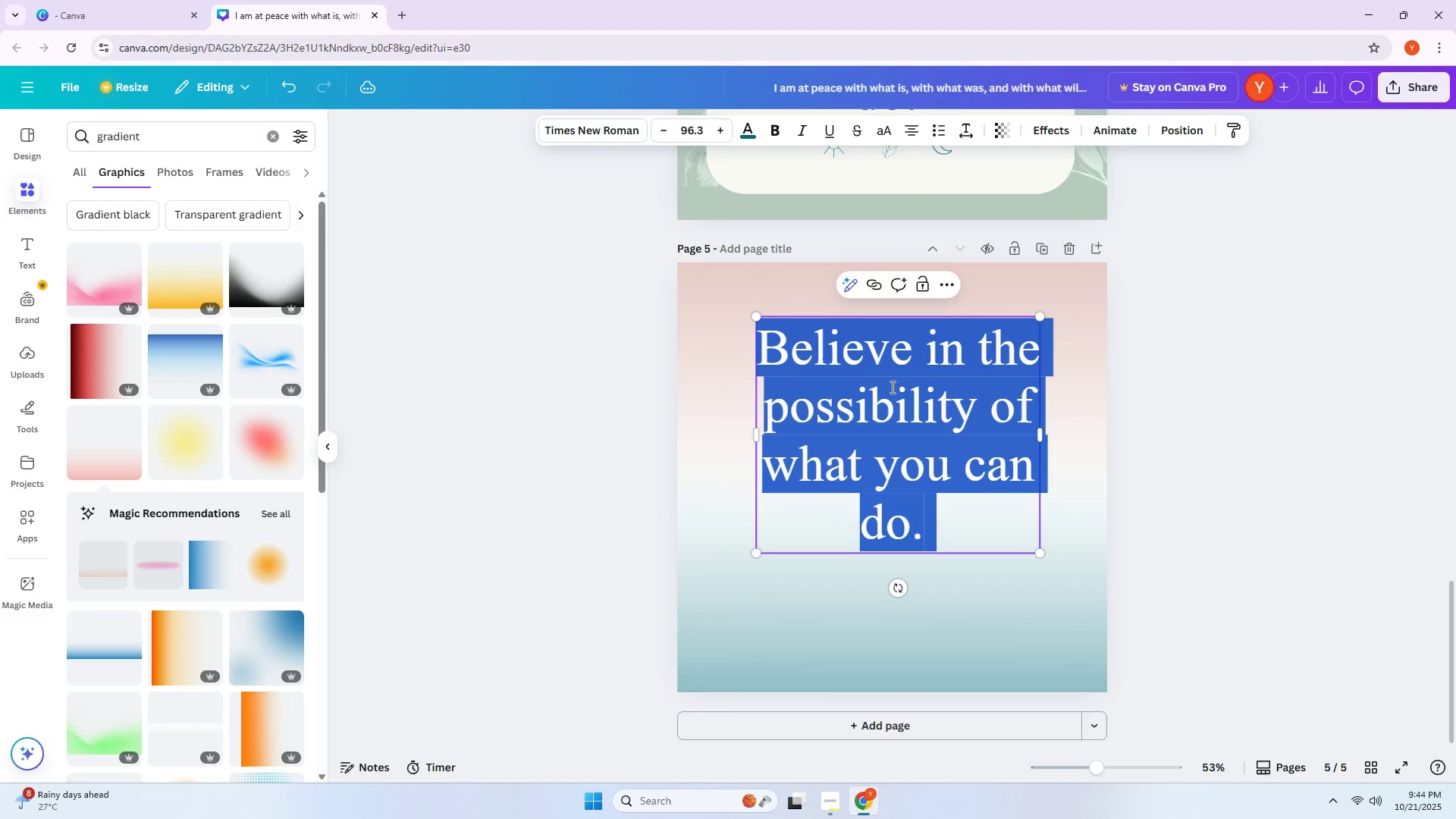 
triple_click([891, 387])
 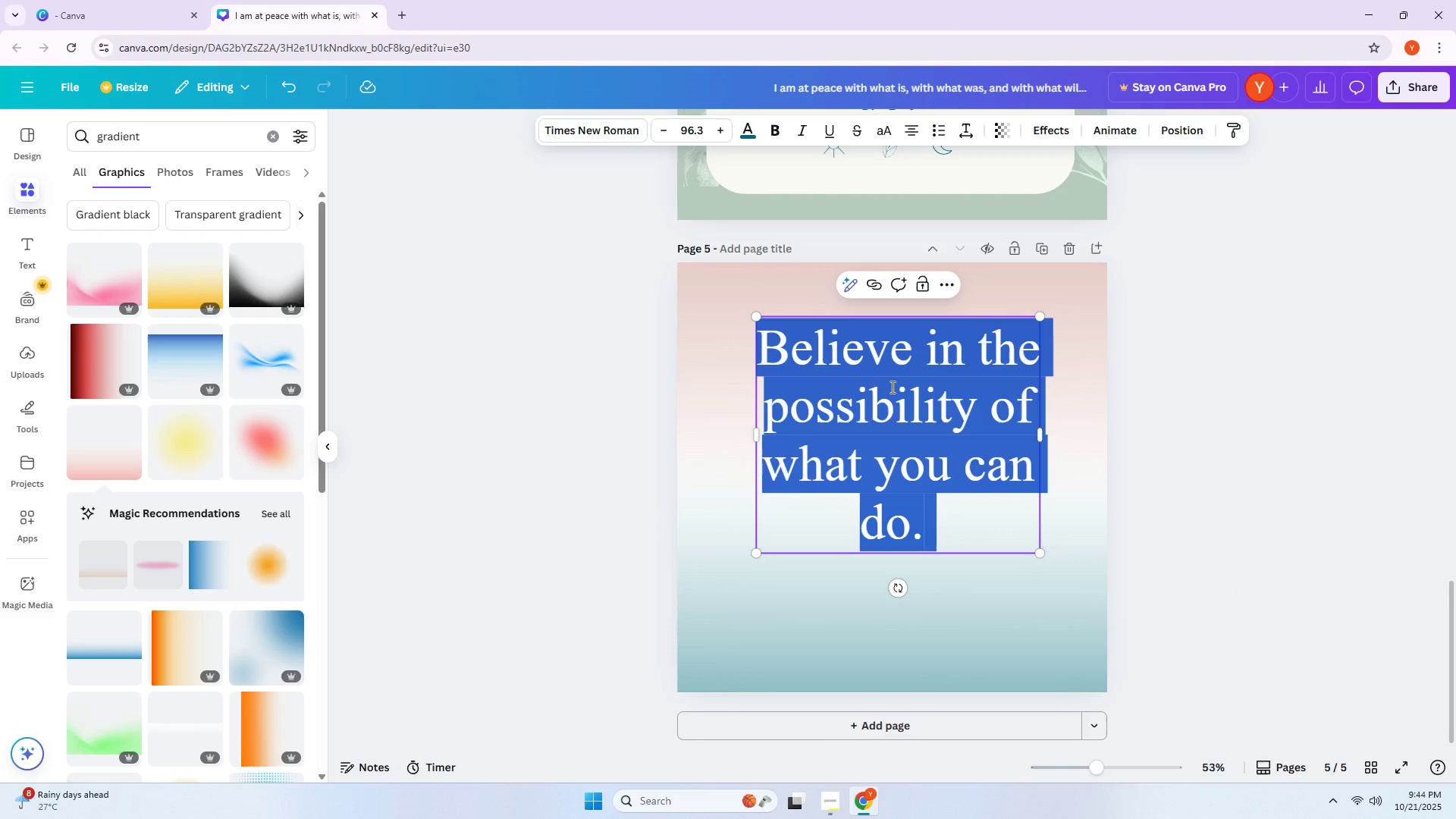 
type(tida)
key(Backspace)
key(Backspace)
key(Backspace)
key(Backspace)
type(Today's)
 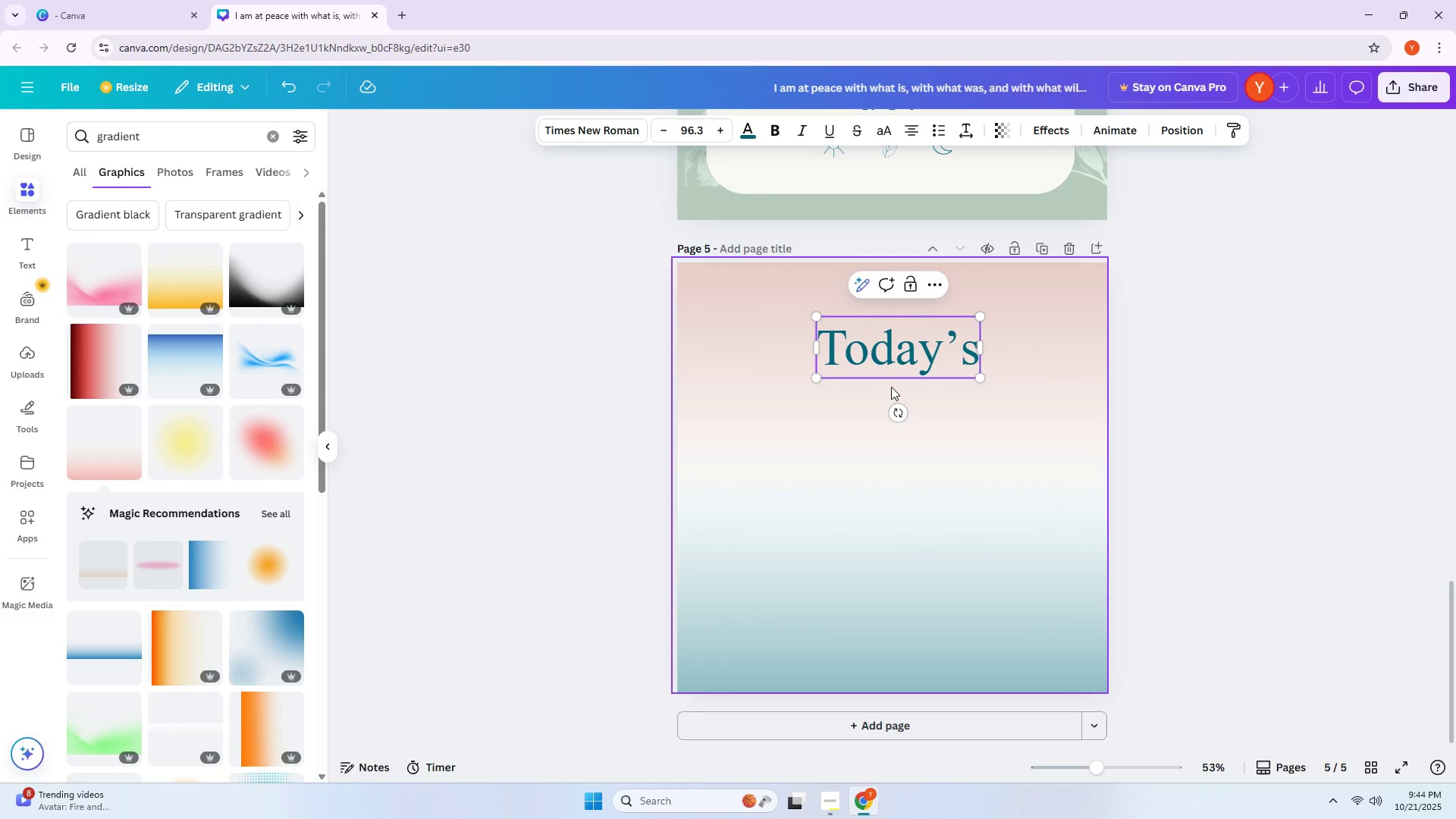 
key(Enter)
 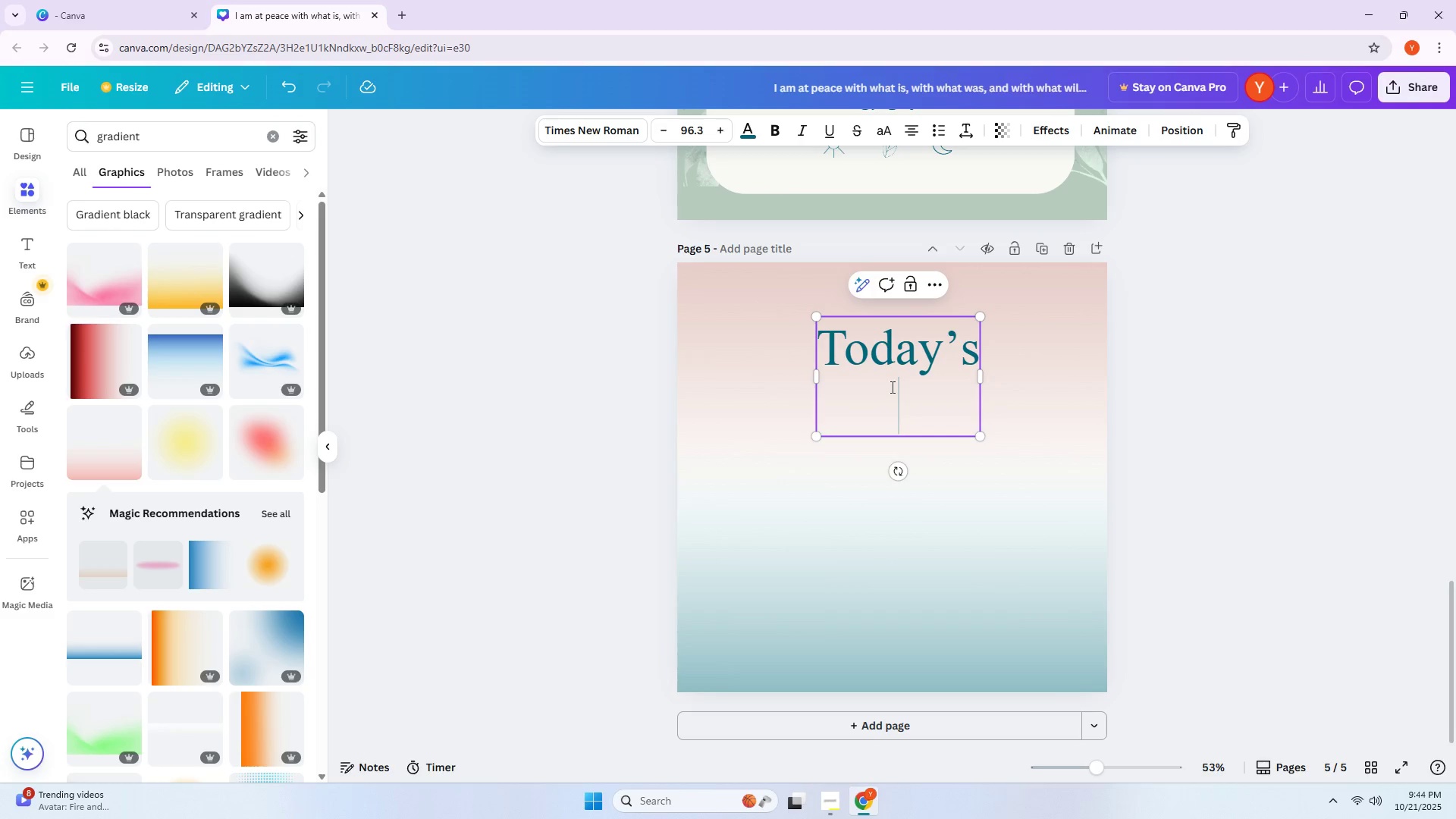 
type(Affirma)
key(Backspace)
type(ation)
 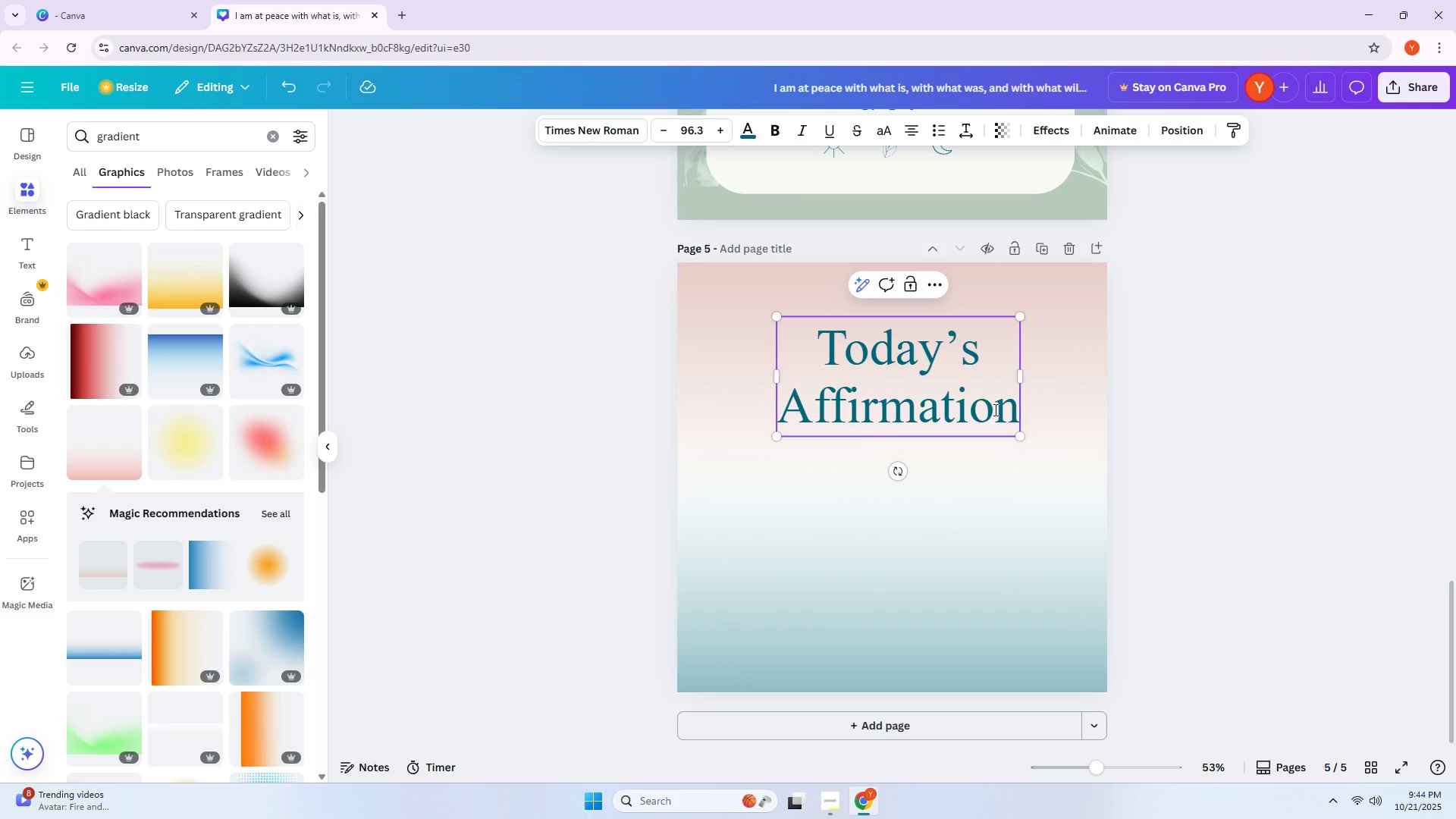 
left_click_drag(start_coordinate=[1017, 435], to_coordinate=[1158, 604])
 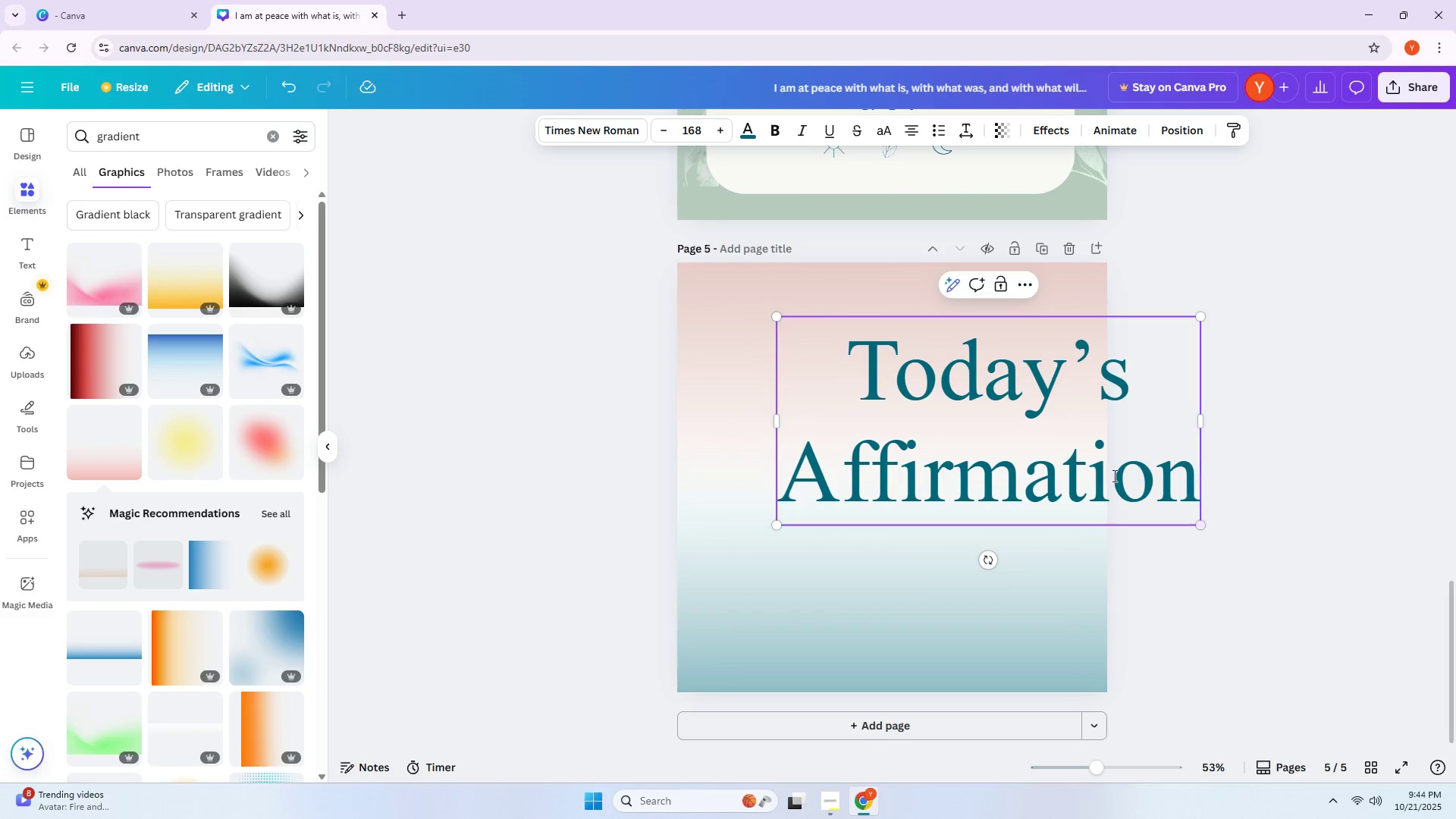 
left_click_drag(start_coordinate=[1111, 475], to_coordinate=[1031, 486])
 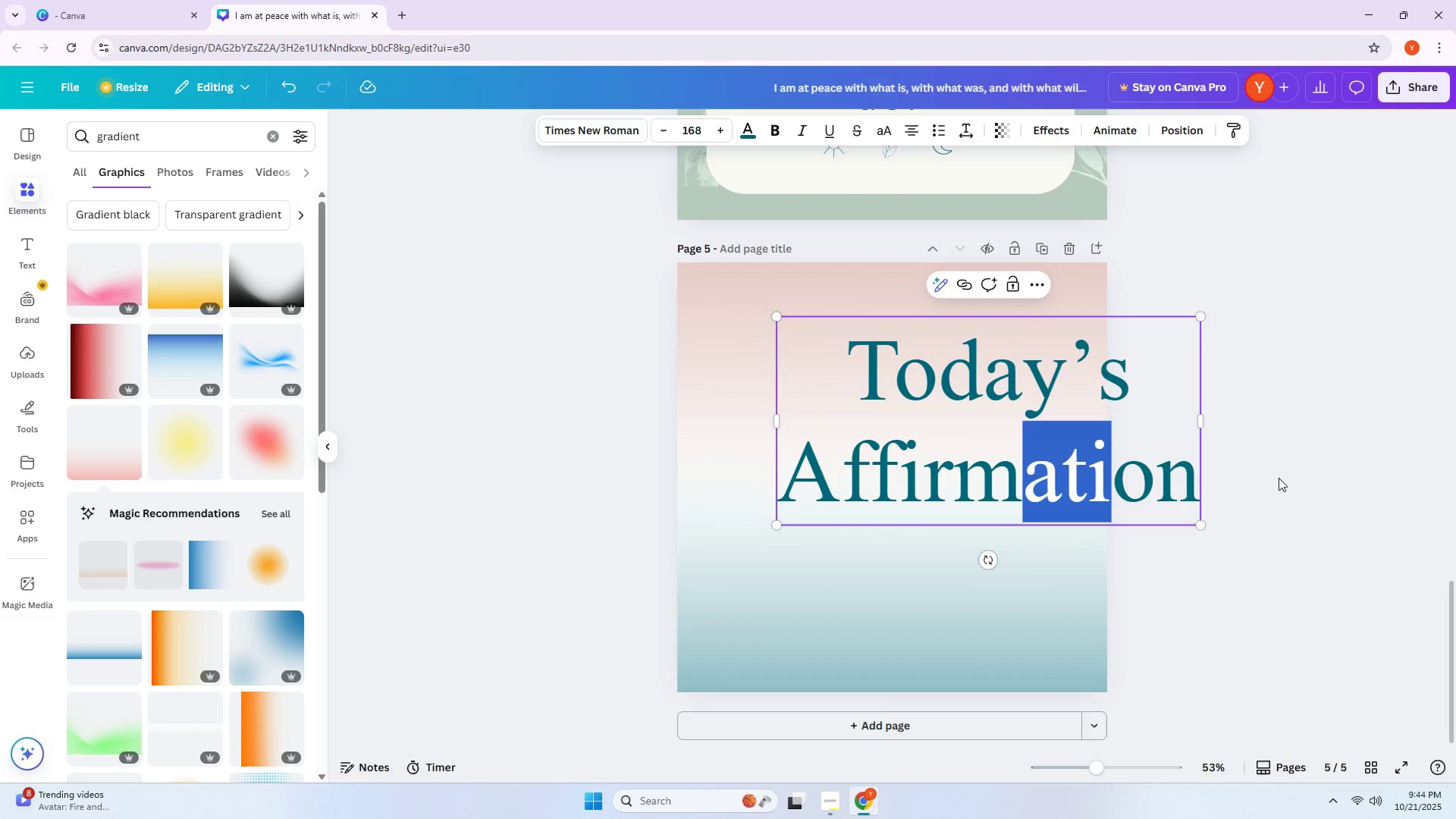 
left_click([1279, 478])
 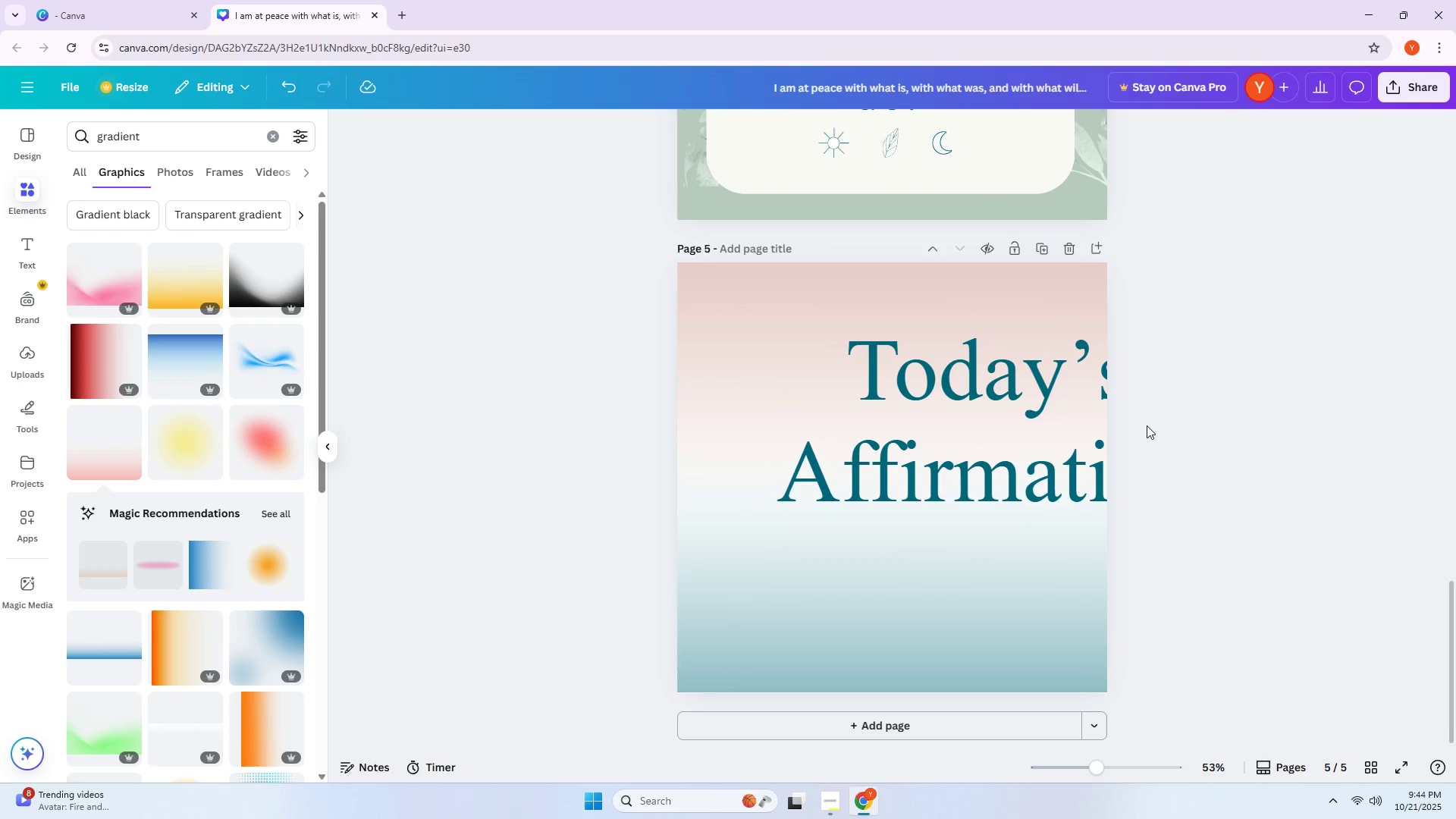 
left_click_drag(start_coordinate=[1035, 400], to_coordinate=[942, 413])
 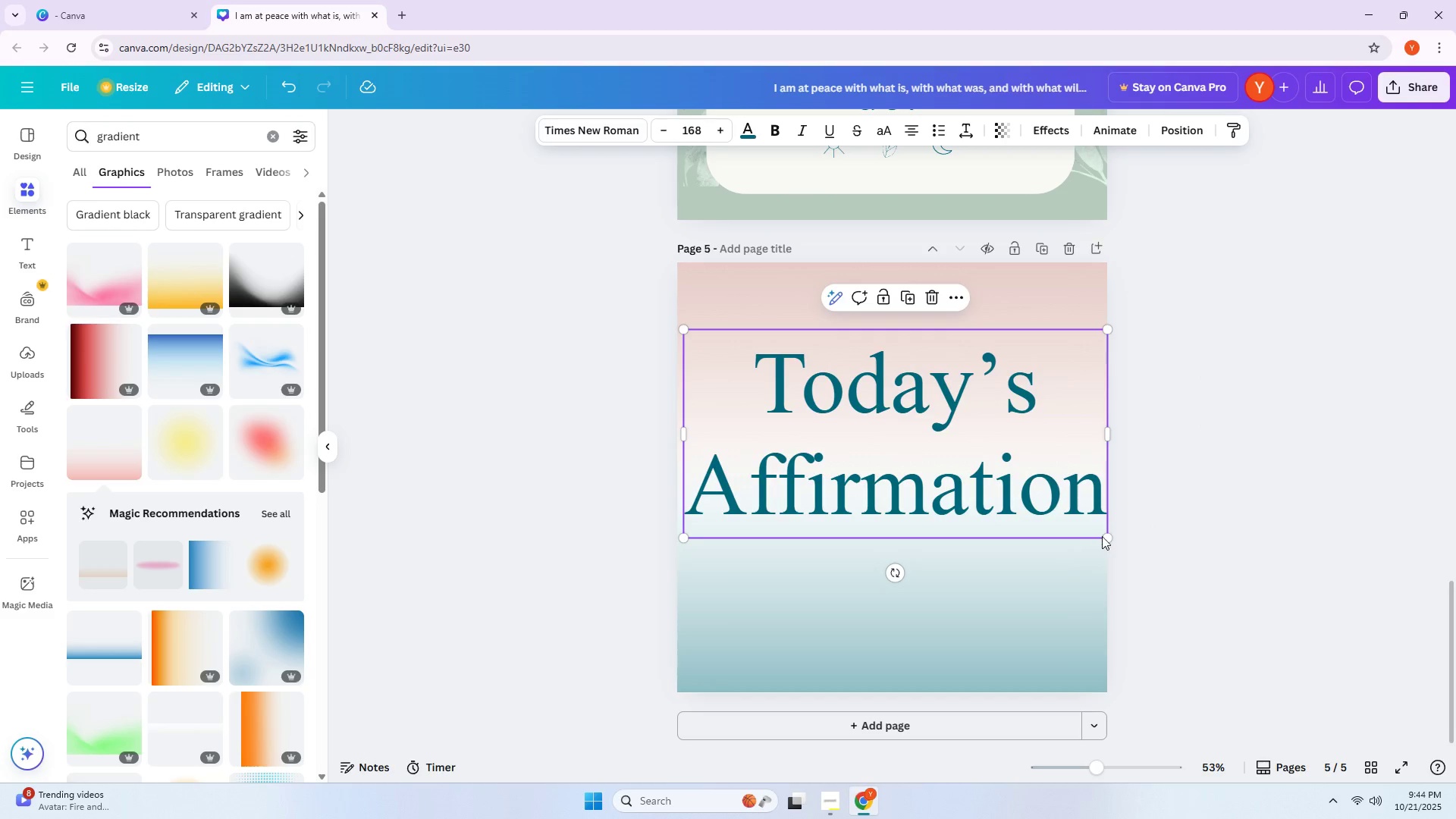 
left_click_drag(start_coordinate=[1106, 537], to_coordinate=[981, 482])
 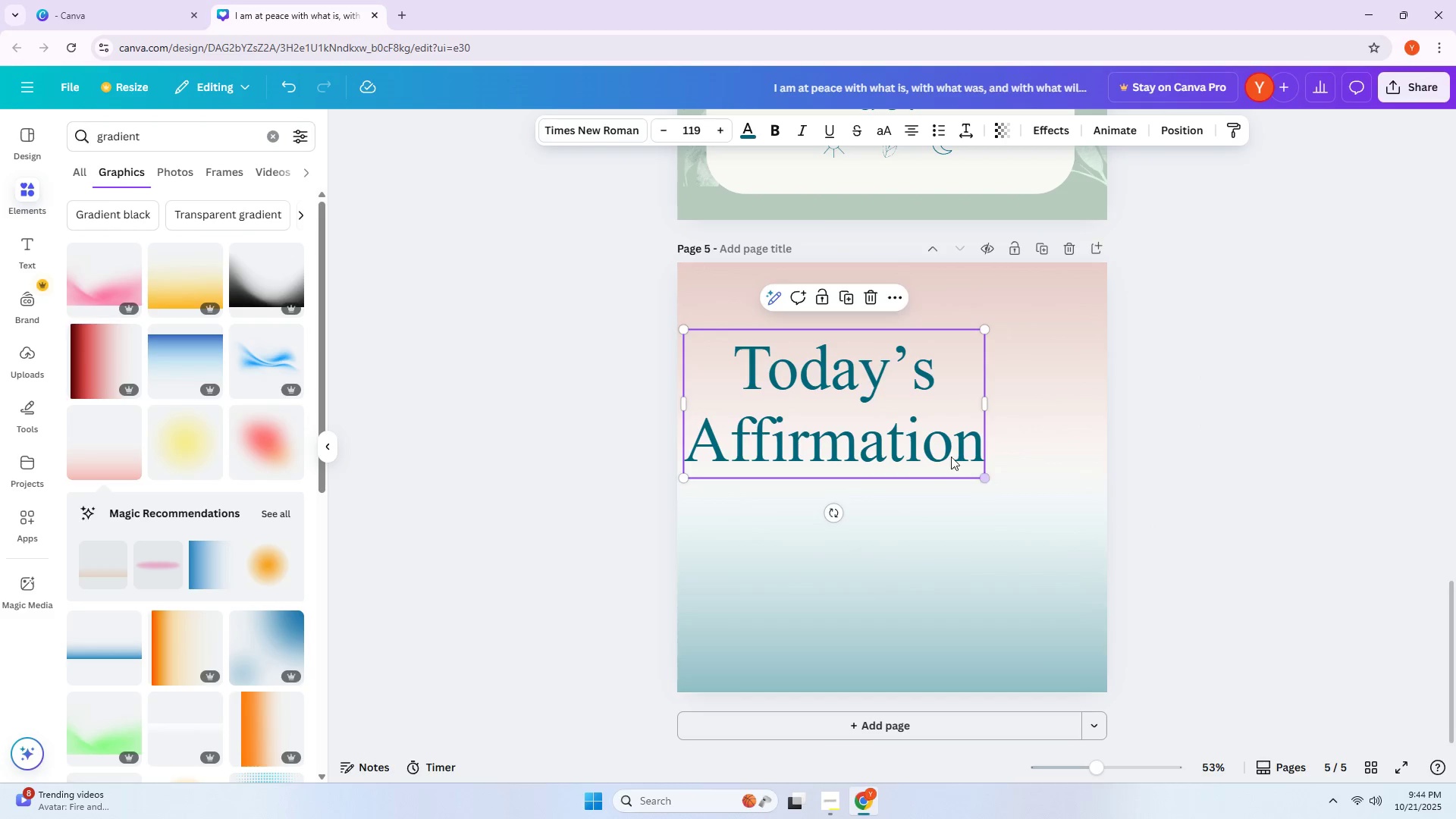 
left_click_drag(start_coordinate=[945, 451], to_coordinate=[1005, 526])
 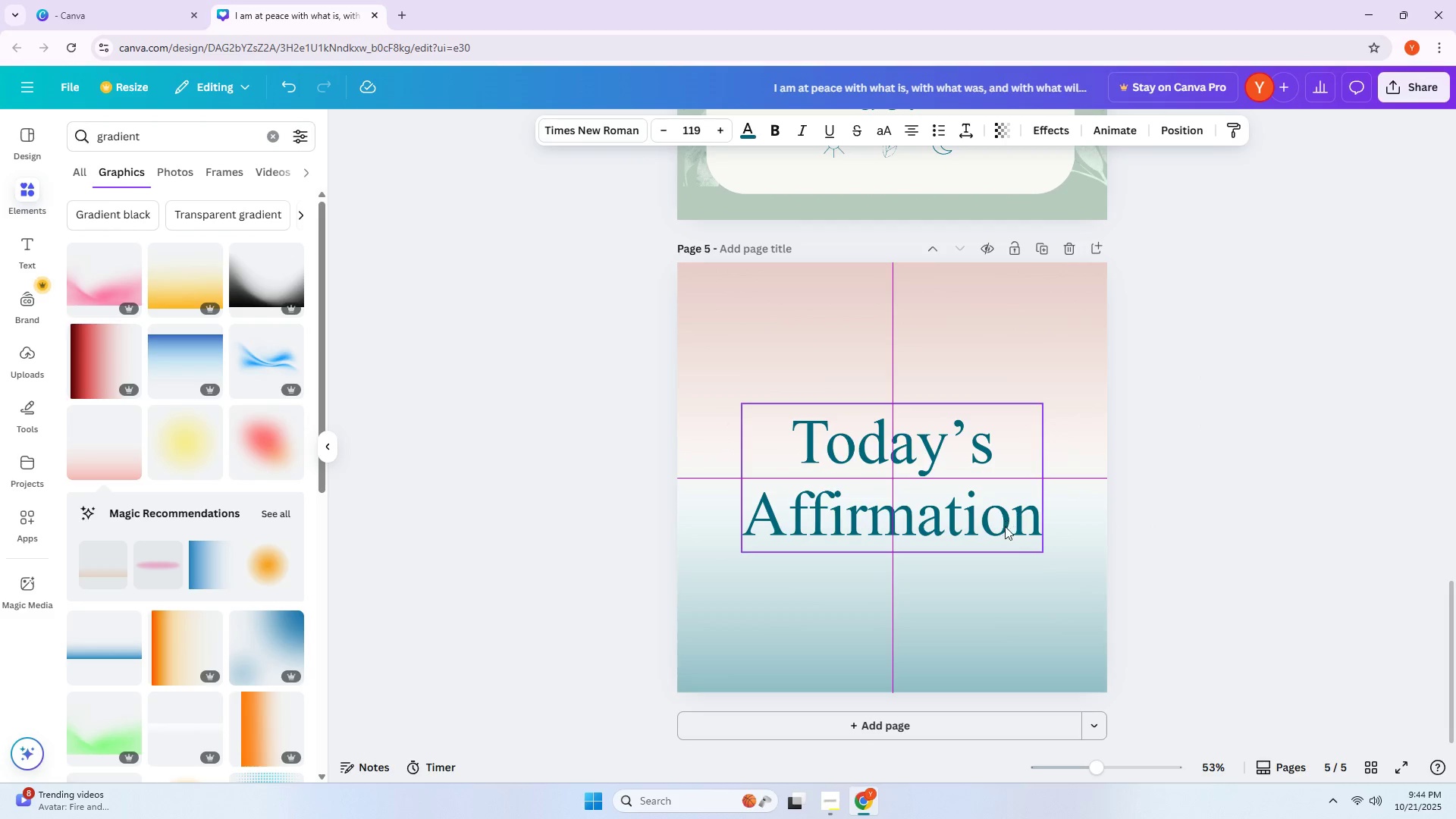 
left_click([1005, 526])
 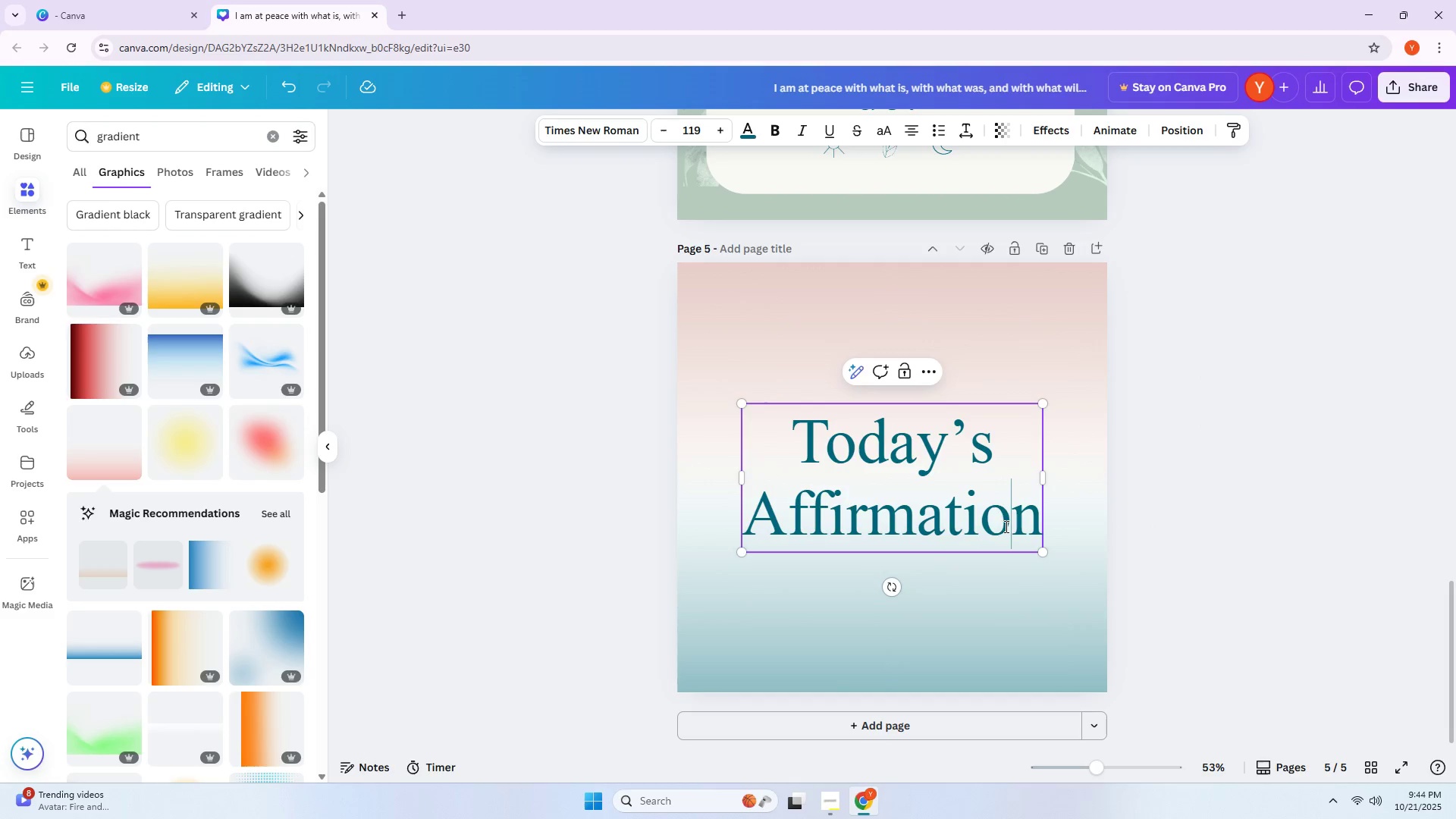 
left_click_drag(start_coordinate=[999, 522], to_coordinate=[994, 479])
 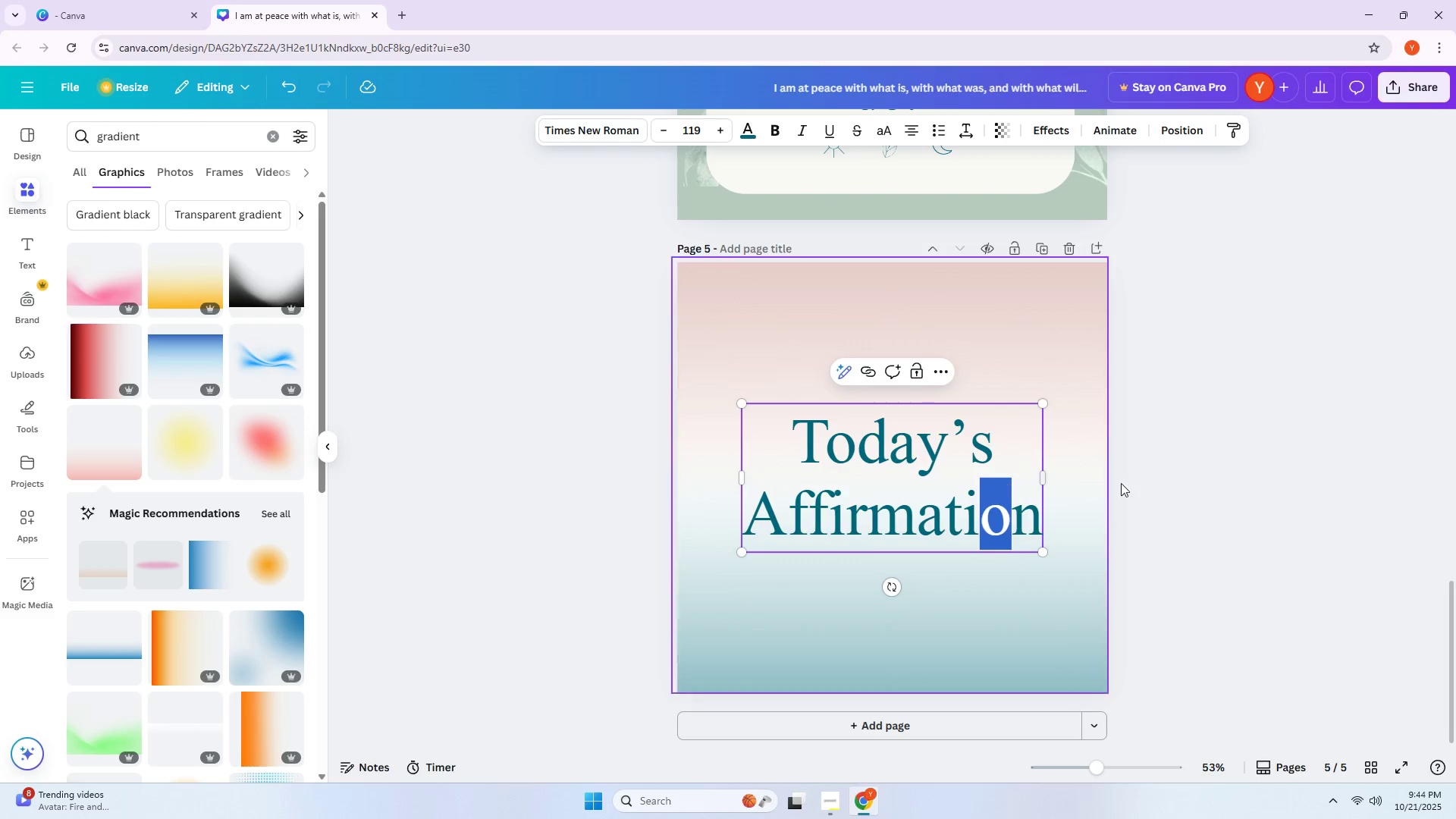 
left_click([1190, 472])
 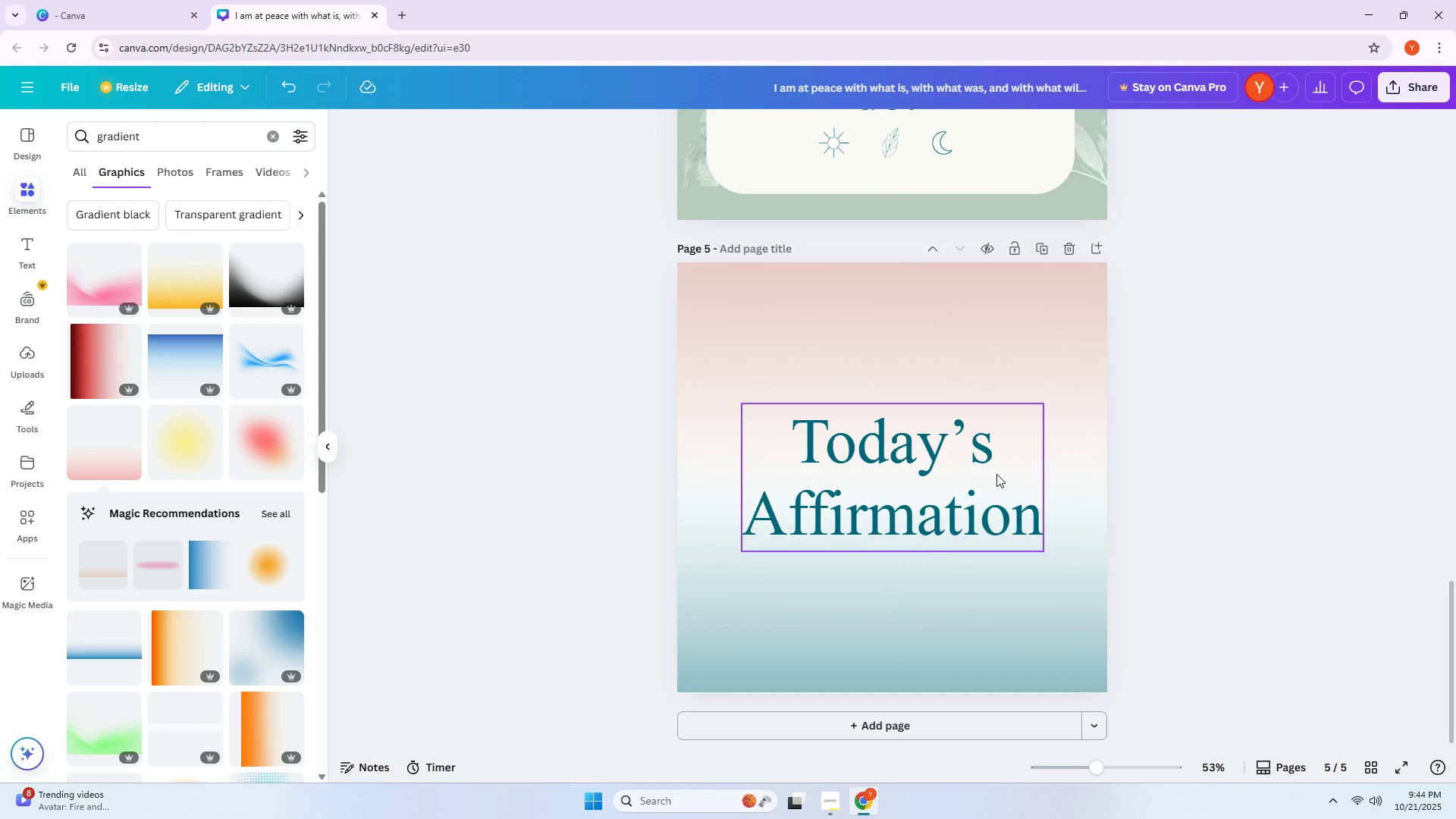 
left_click_drag(start_coordinate=[996, 474], to_coordinate=[999, 441])
 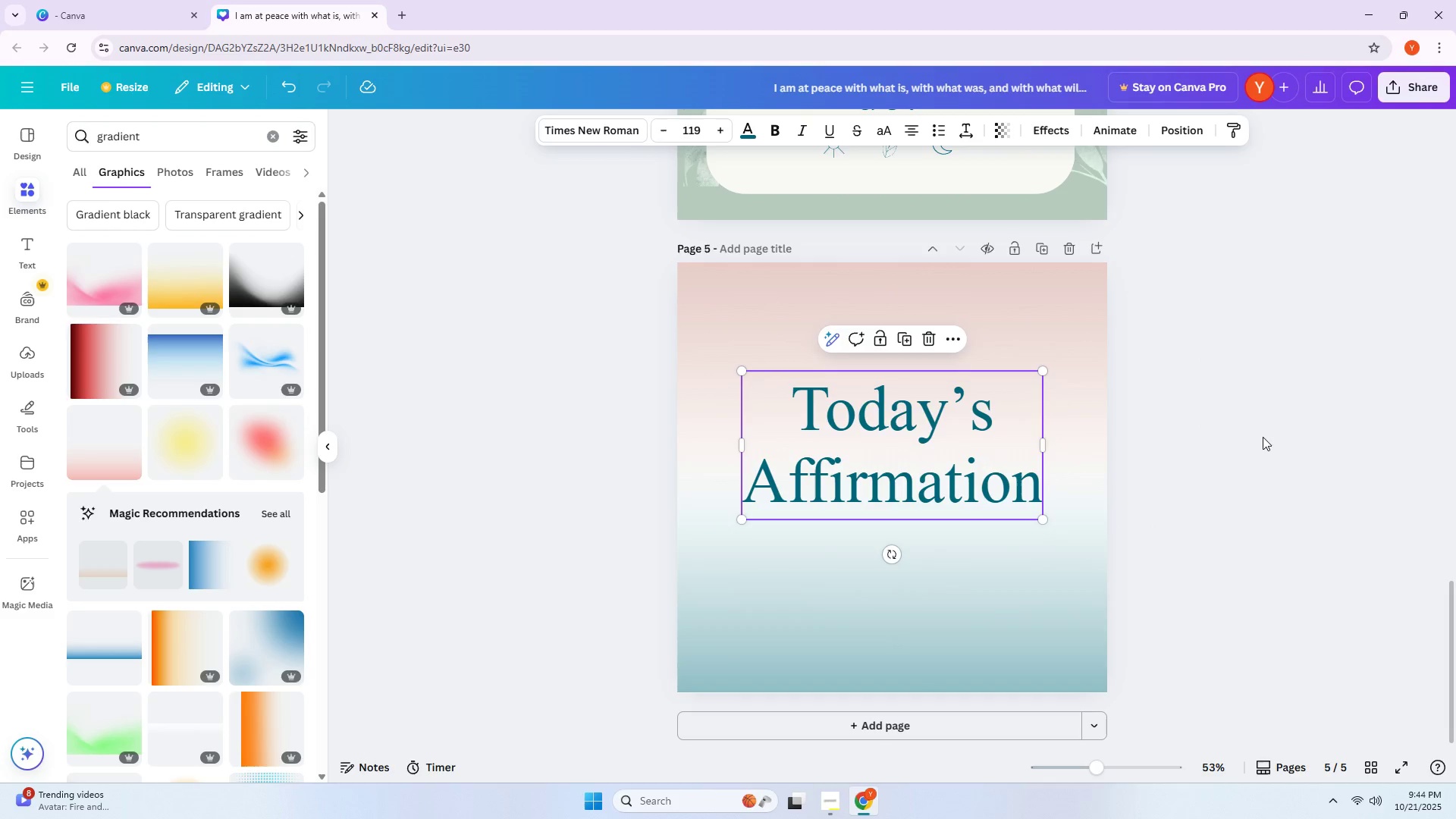 
left_click([1263, 437])
 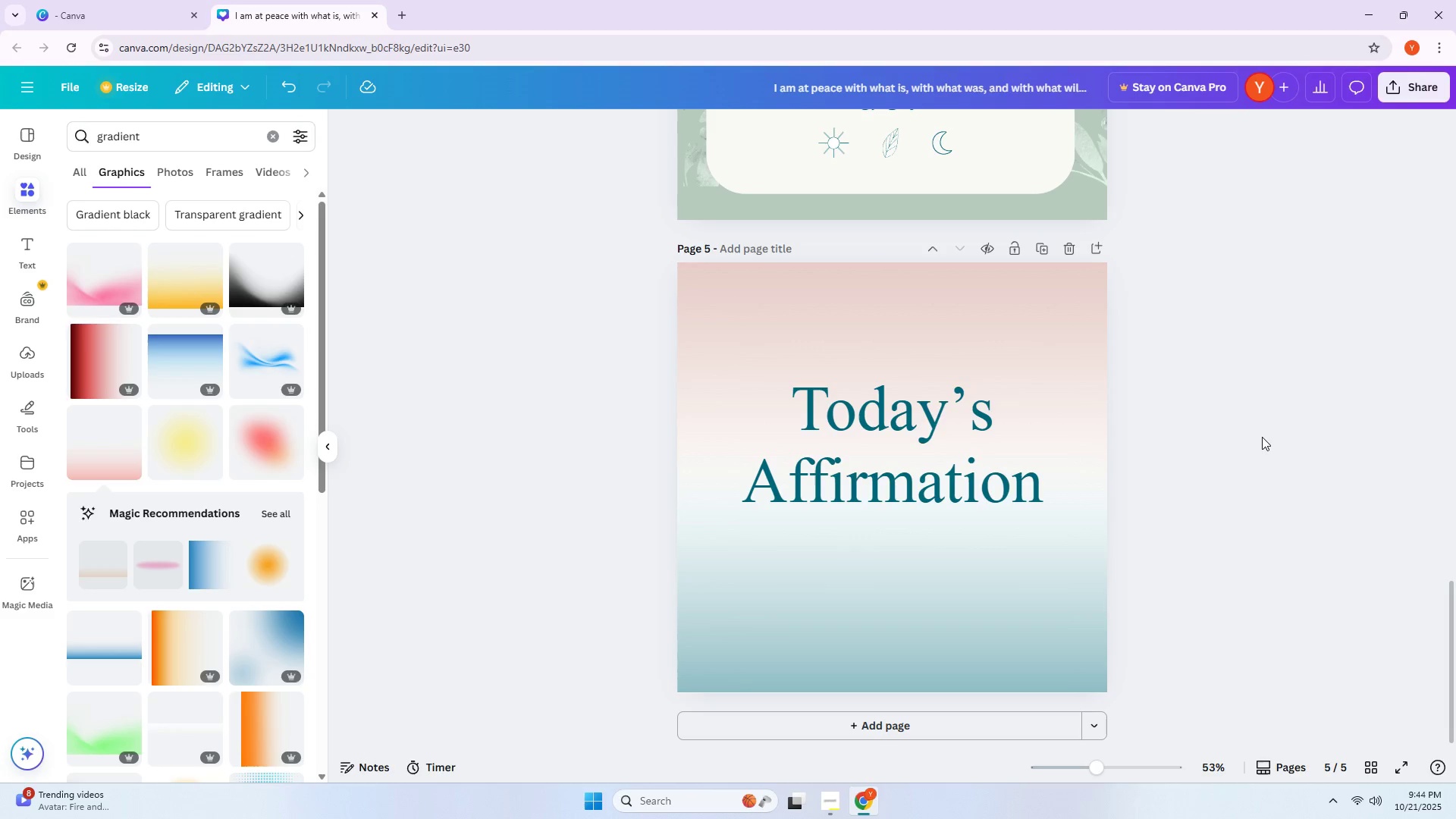 
scroll: coordinate [1143, 228], scroll_direction: up, amount: 29.0
 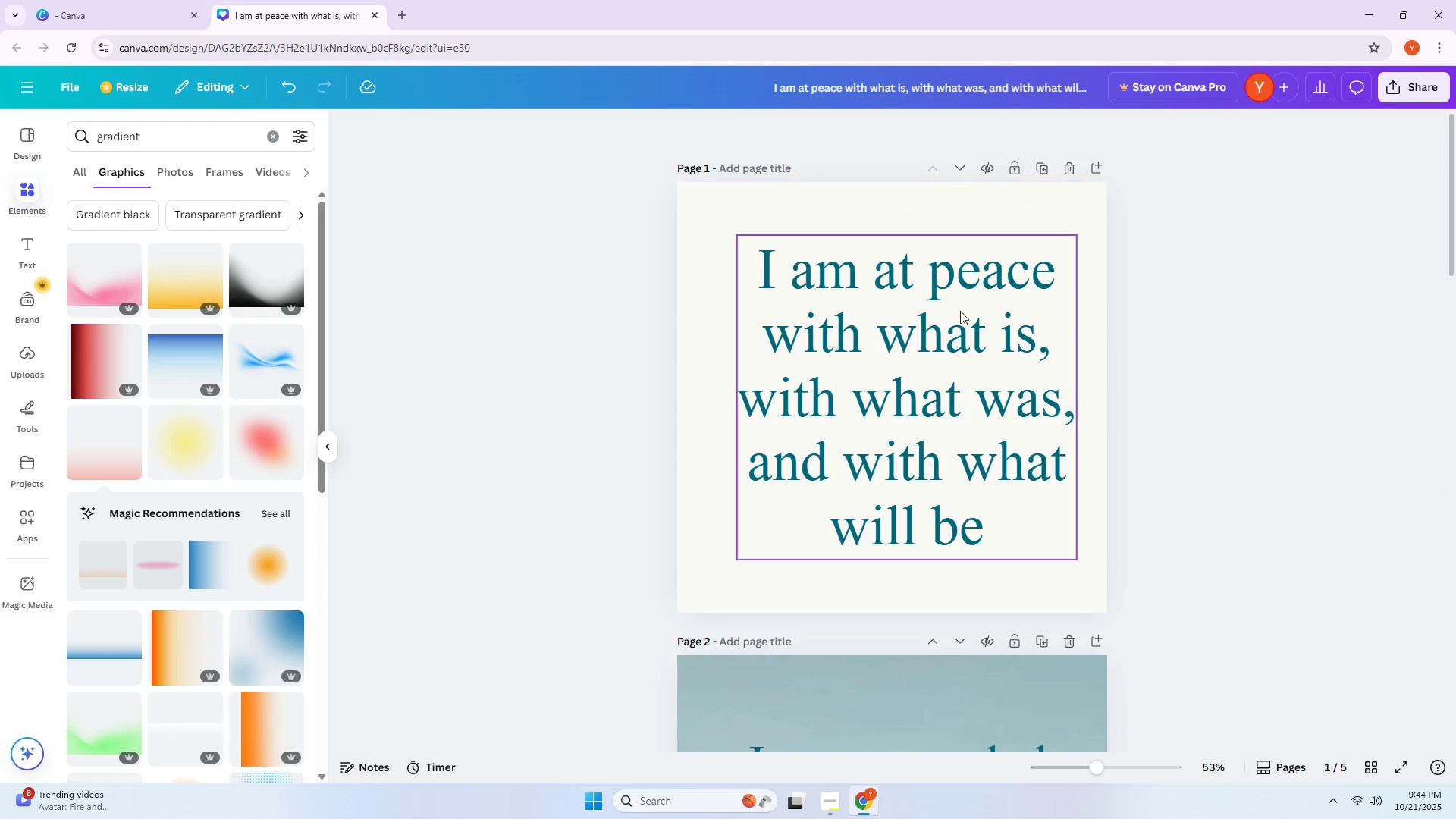 
left_click([960, 311])
 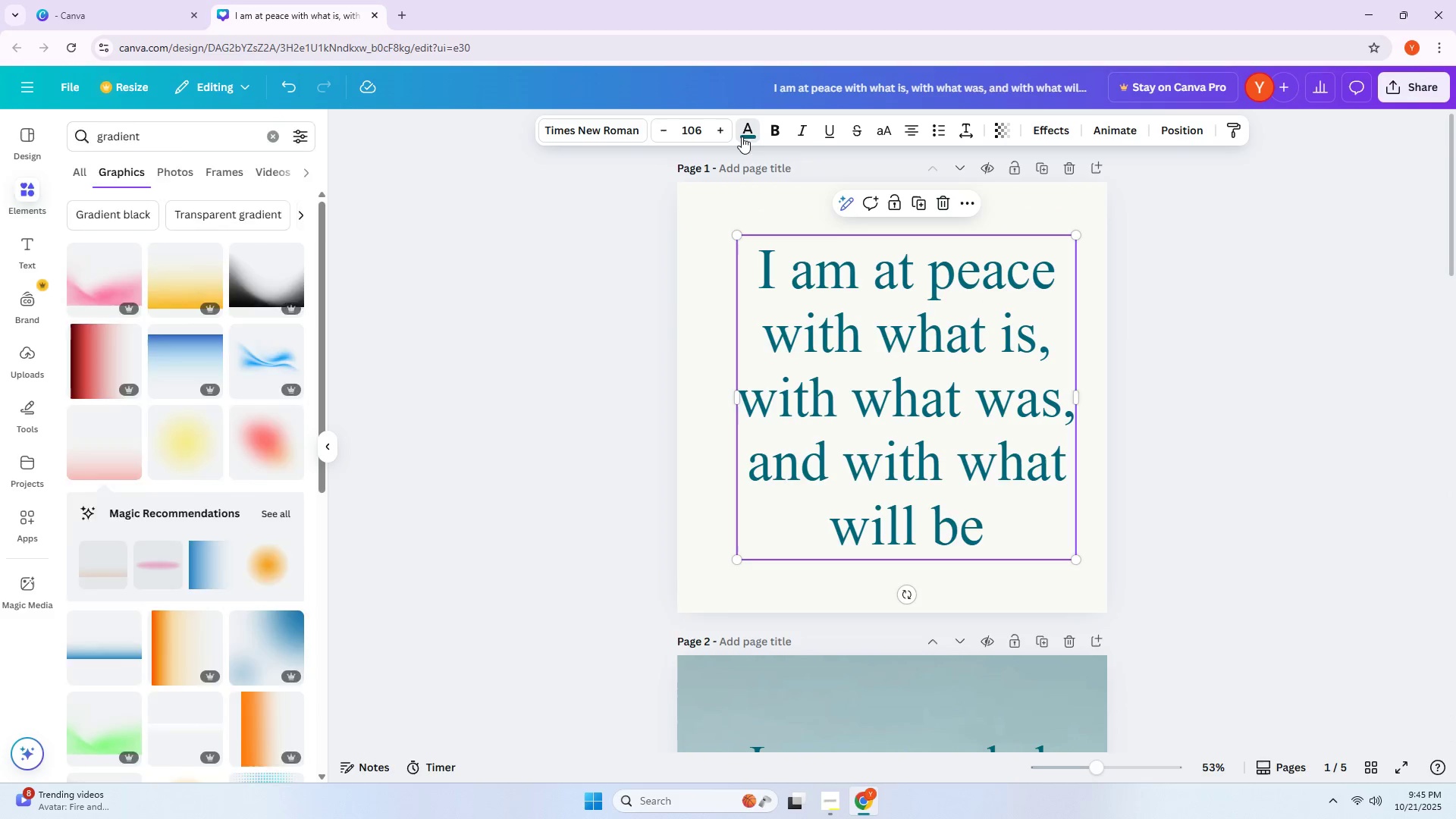 
scroll: coordinate [195, 478], scroll_direction: down, amount: 3.0
 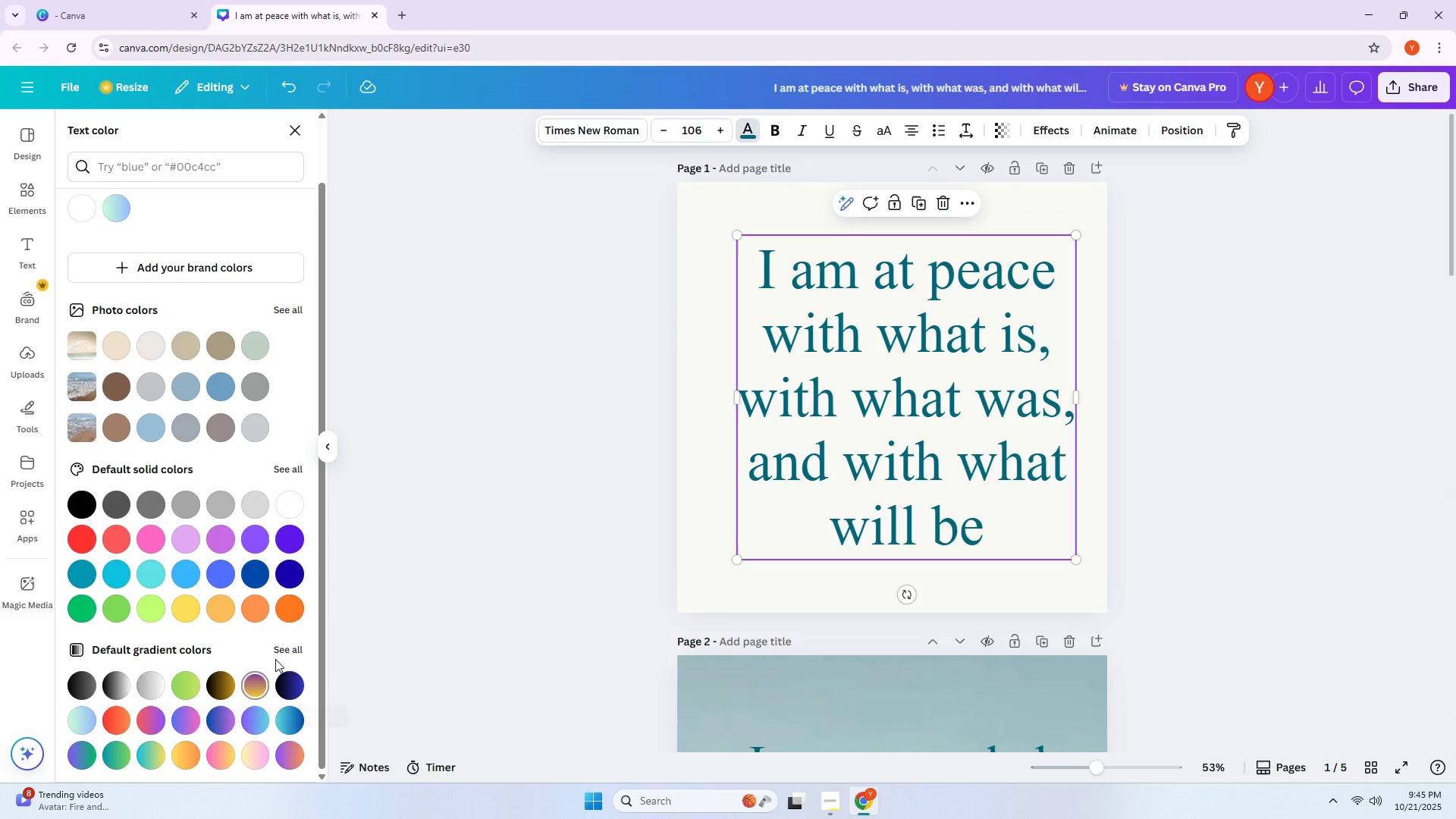 
left_click([286, 645])
 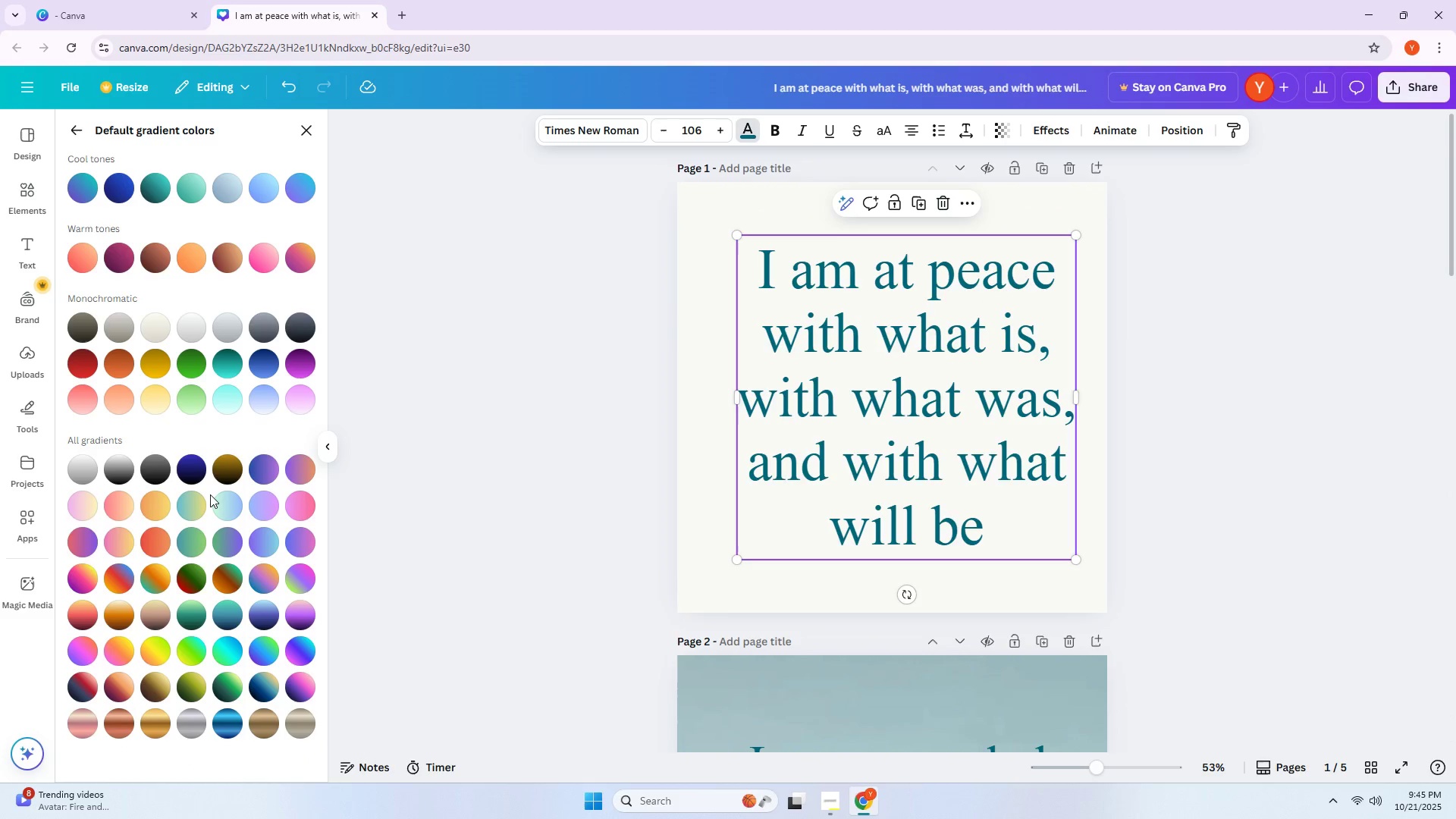 
scroll: coordinate [210, 493], scroll_direction: up, amount: 5.0
 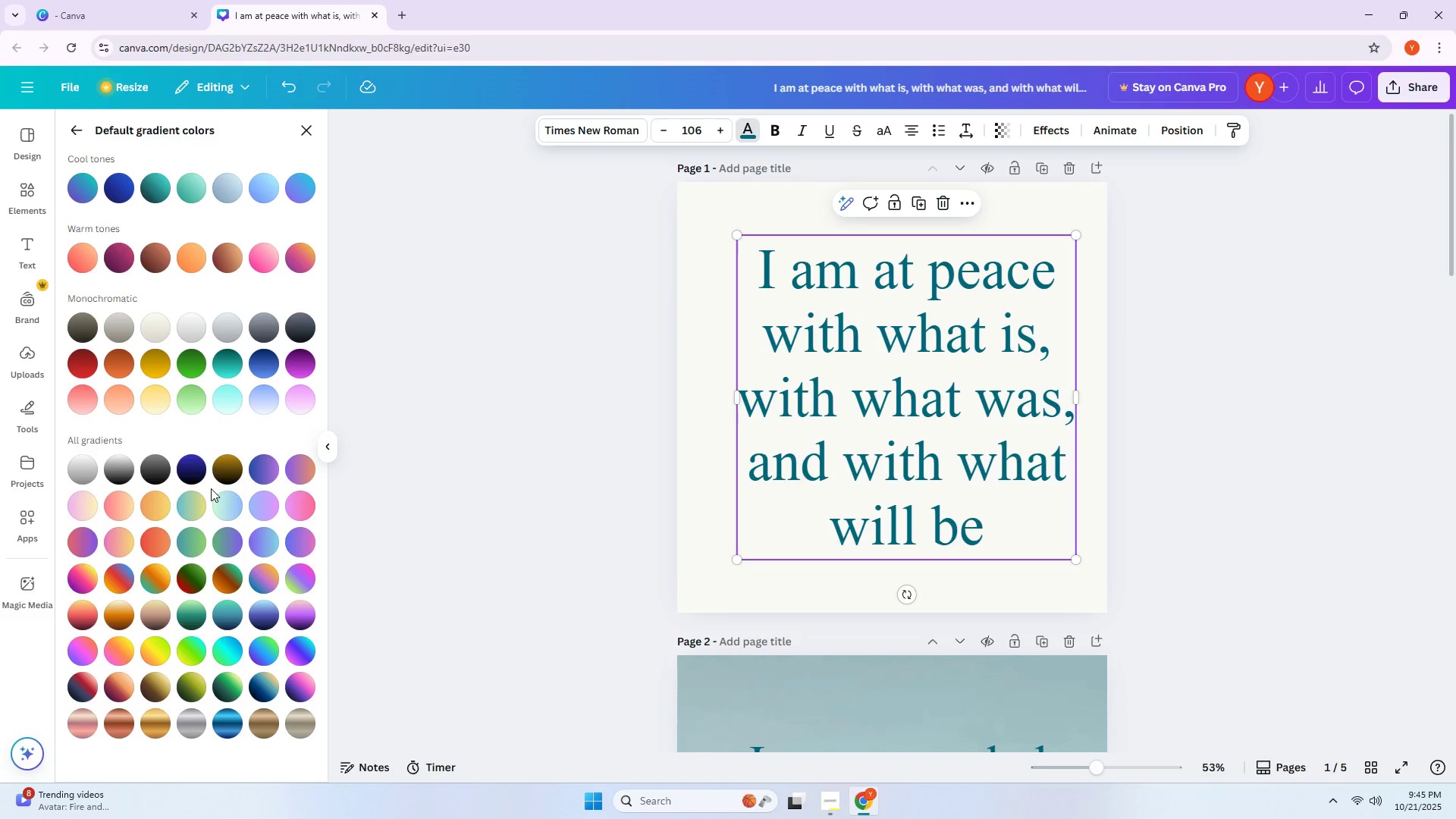 
scroll: coordinate [212, 491], scroll_direction: down, amount: 1.0
 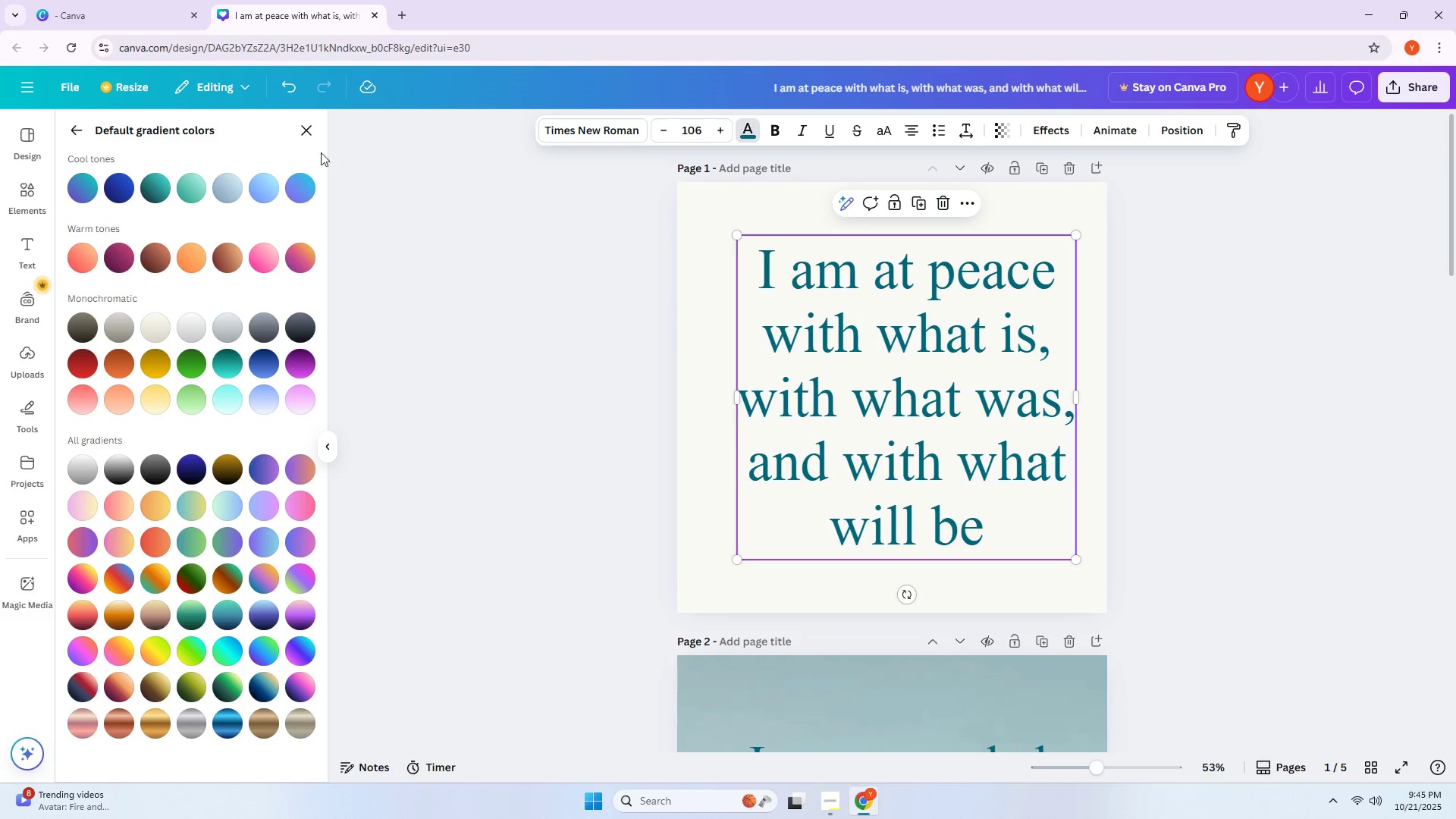 
left_click([317, 131])
 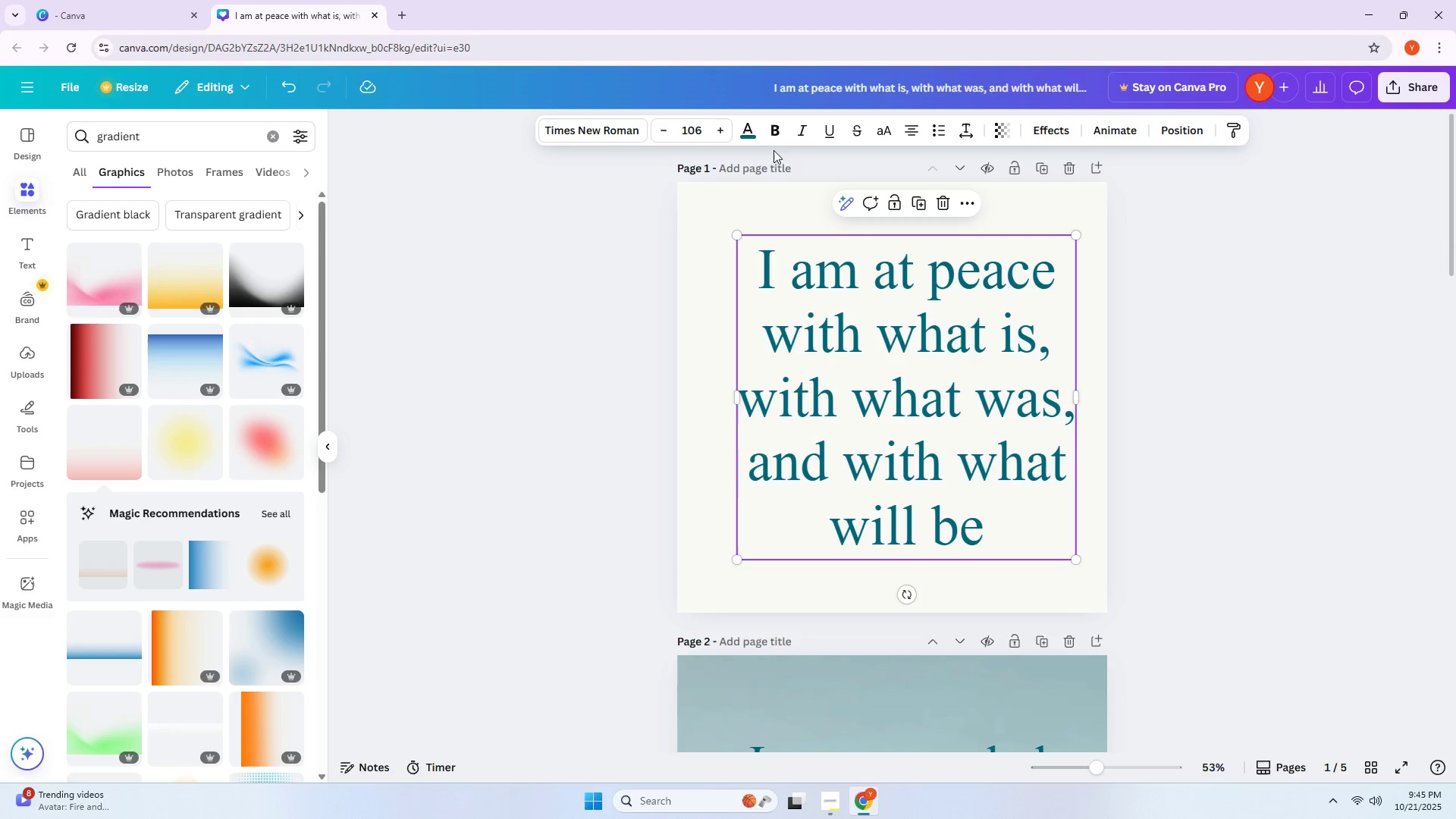 
left_click([759, 132])
 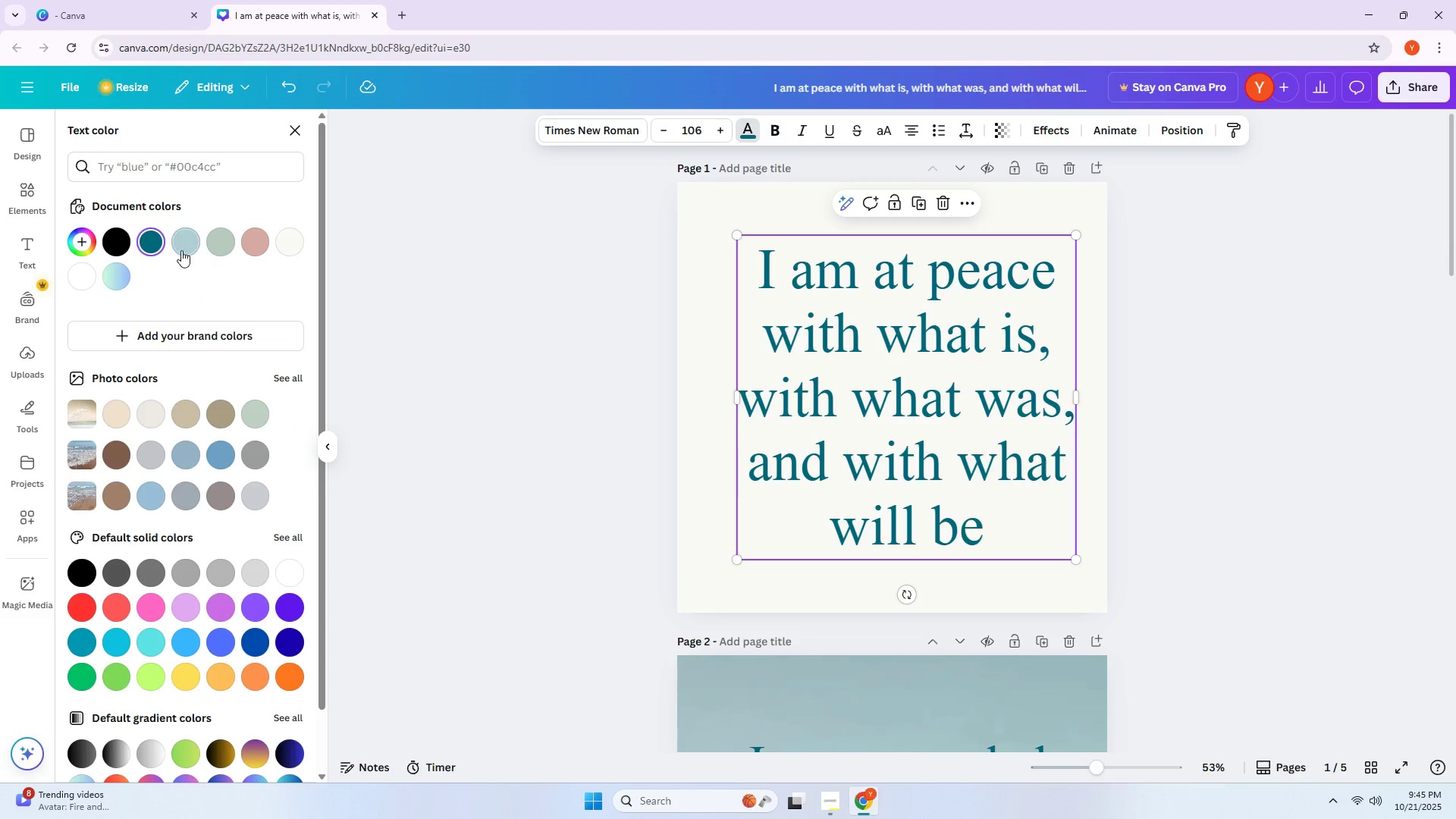 
left_click([224, 236])
 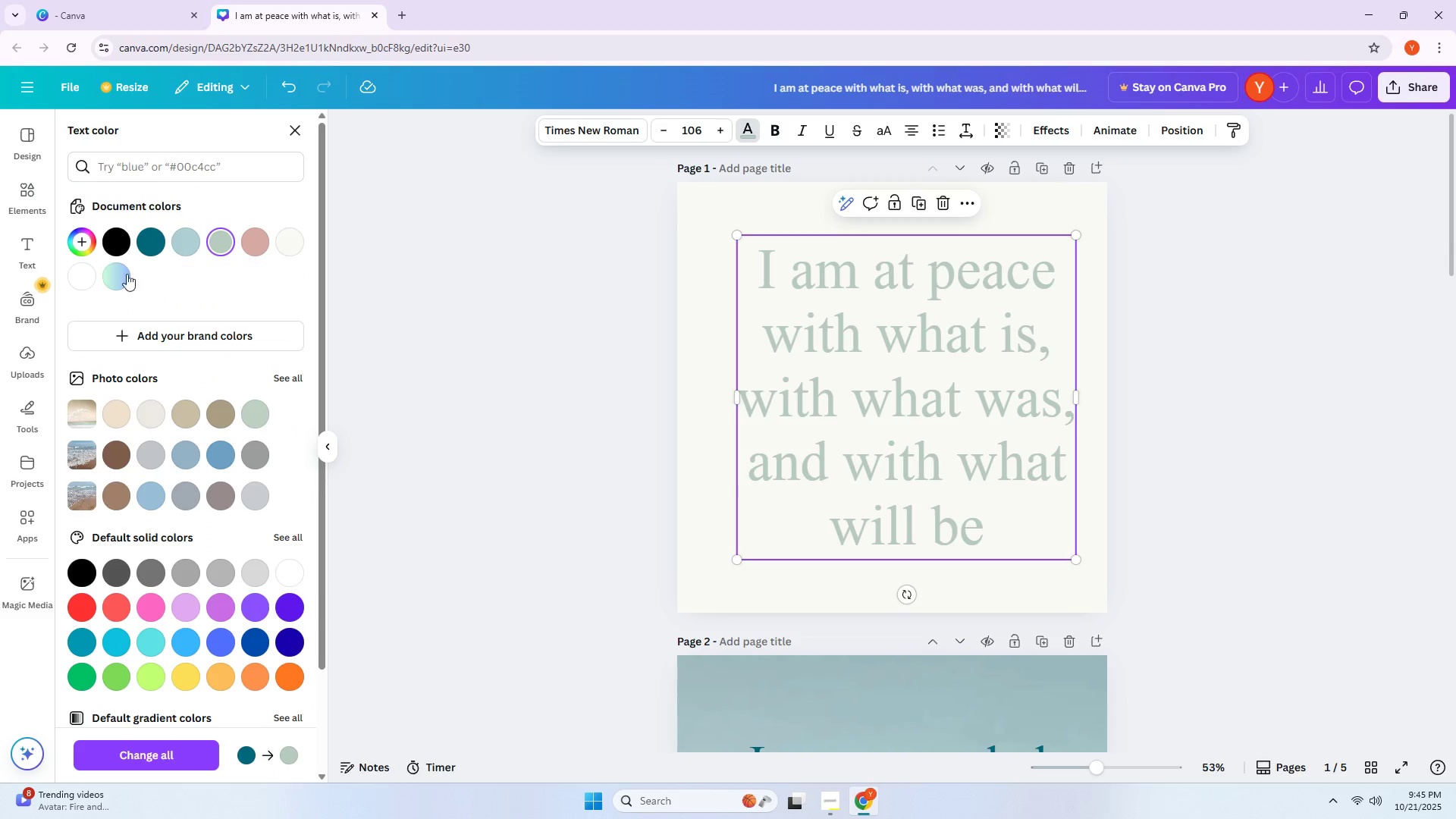 
left_click([116, 274])
 